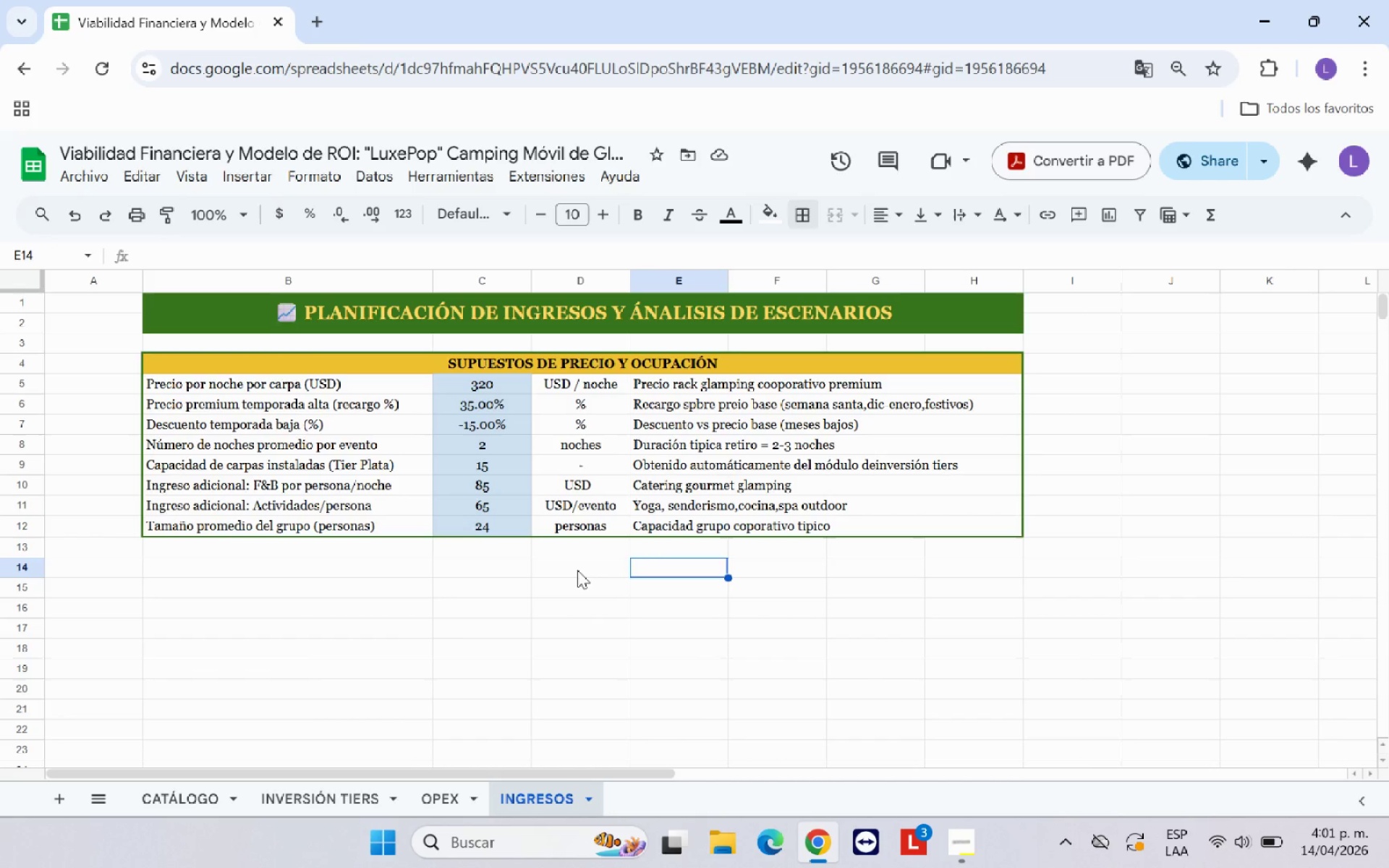 
left_click([202, 566])
 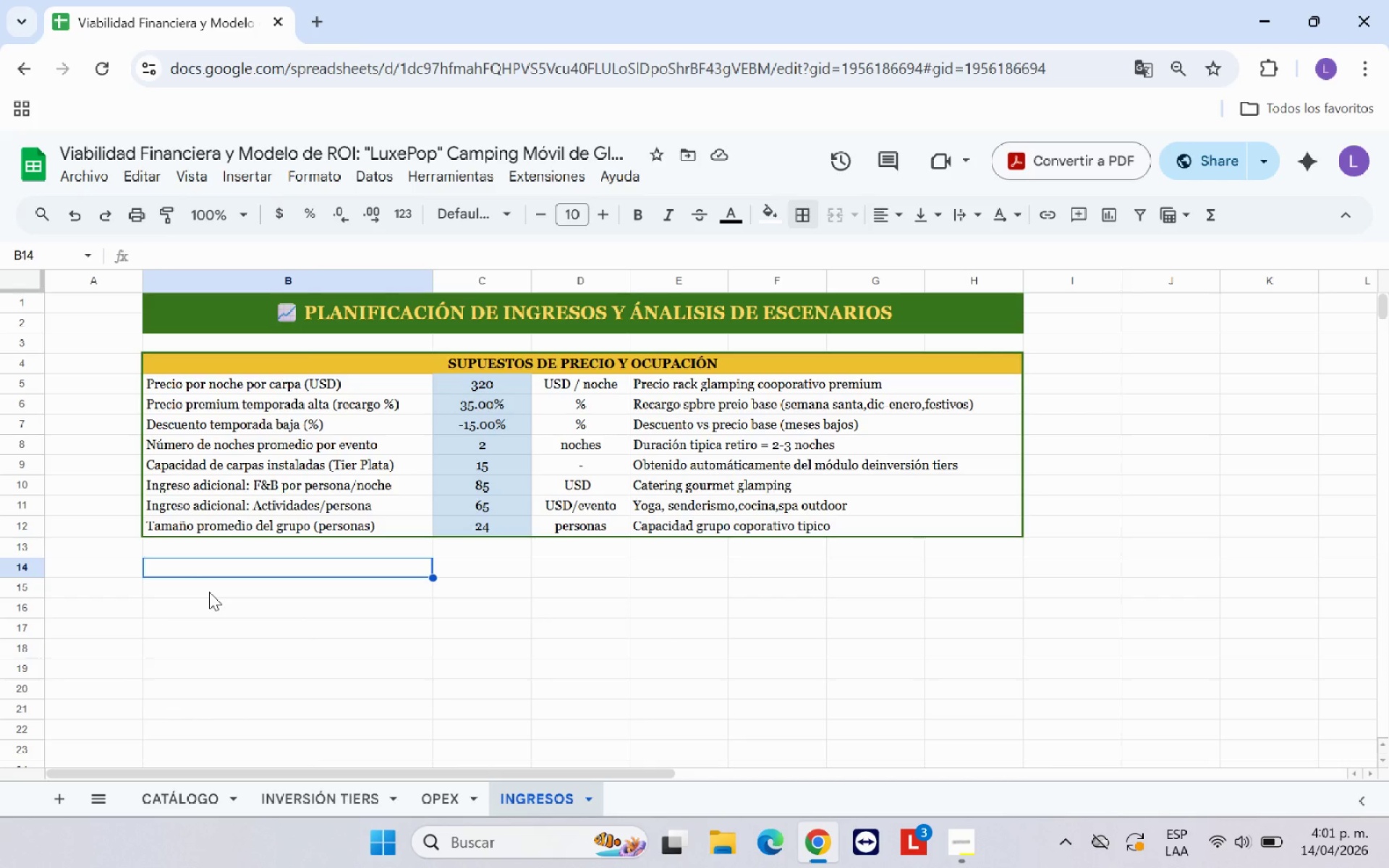 
left_click([209, 592])
 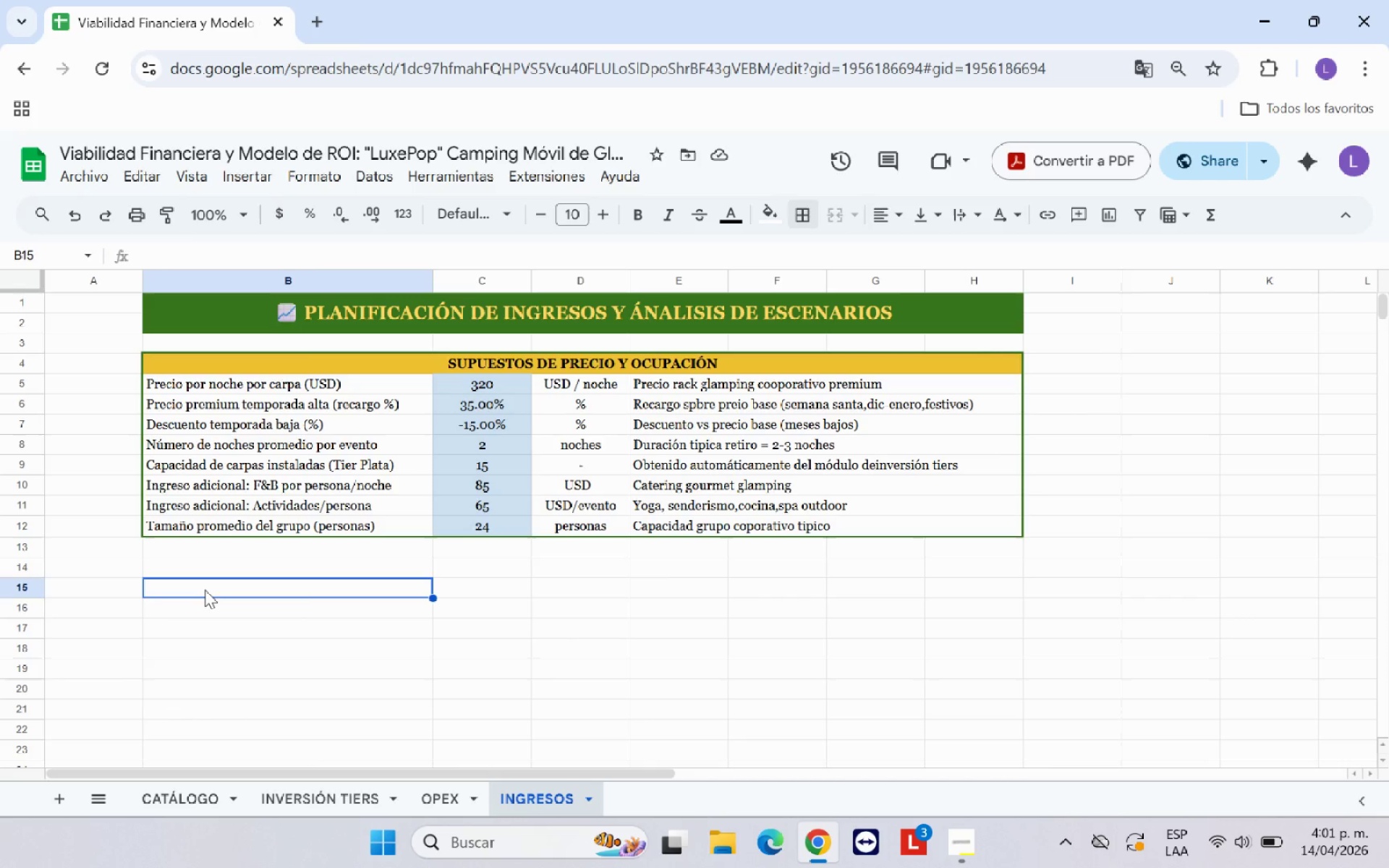 
type(a)
key(Backspace)
type(A;)
key(Backspace)
type(ANALISIS DE ESCENARIOS . OCUPACION Y ESTACIONALIDAD )
 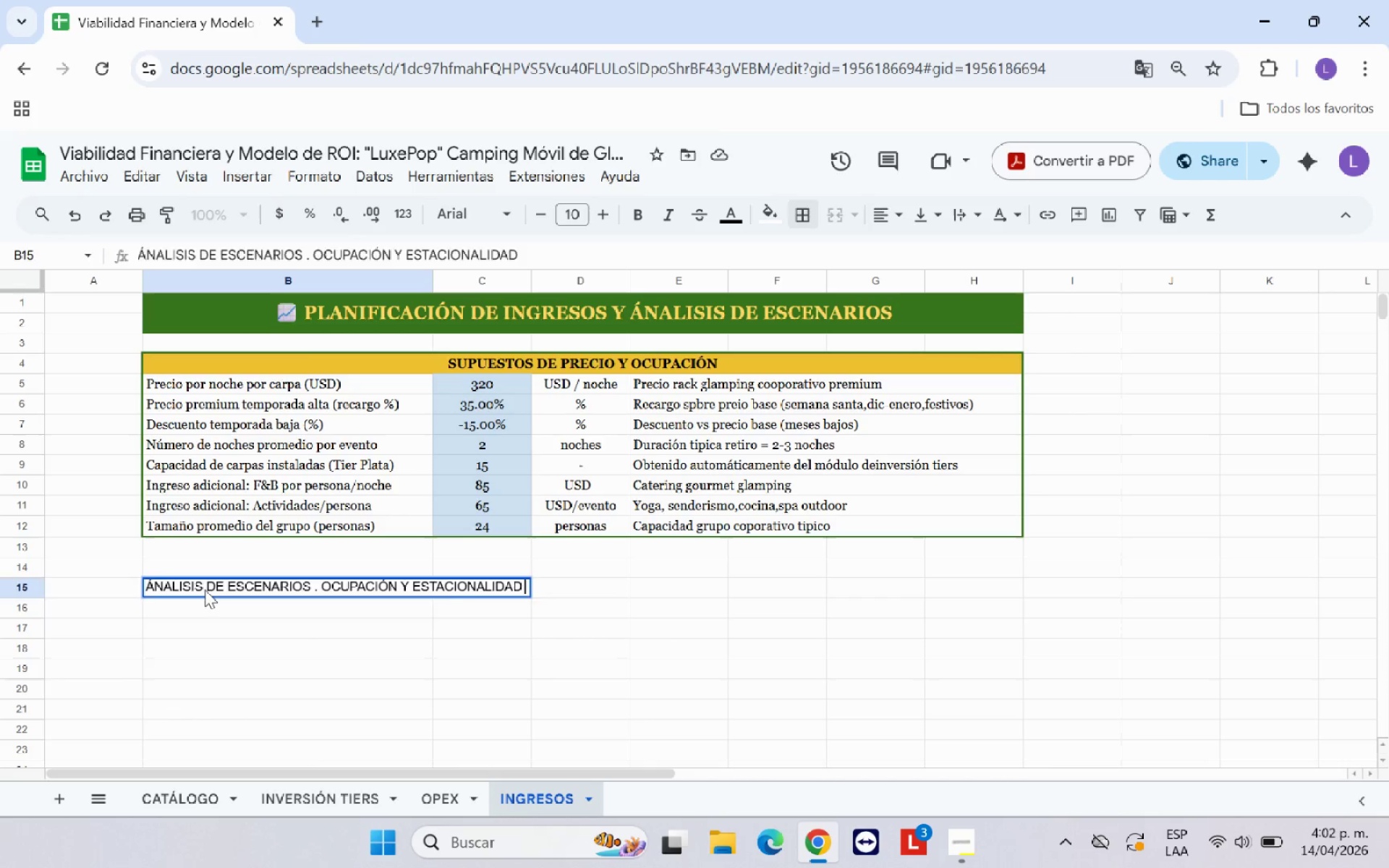 
key(Enter)
 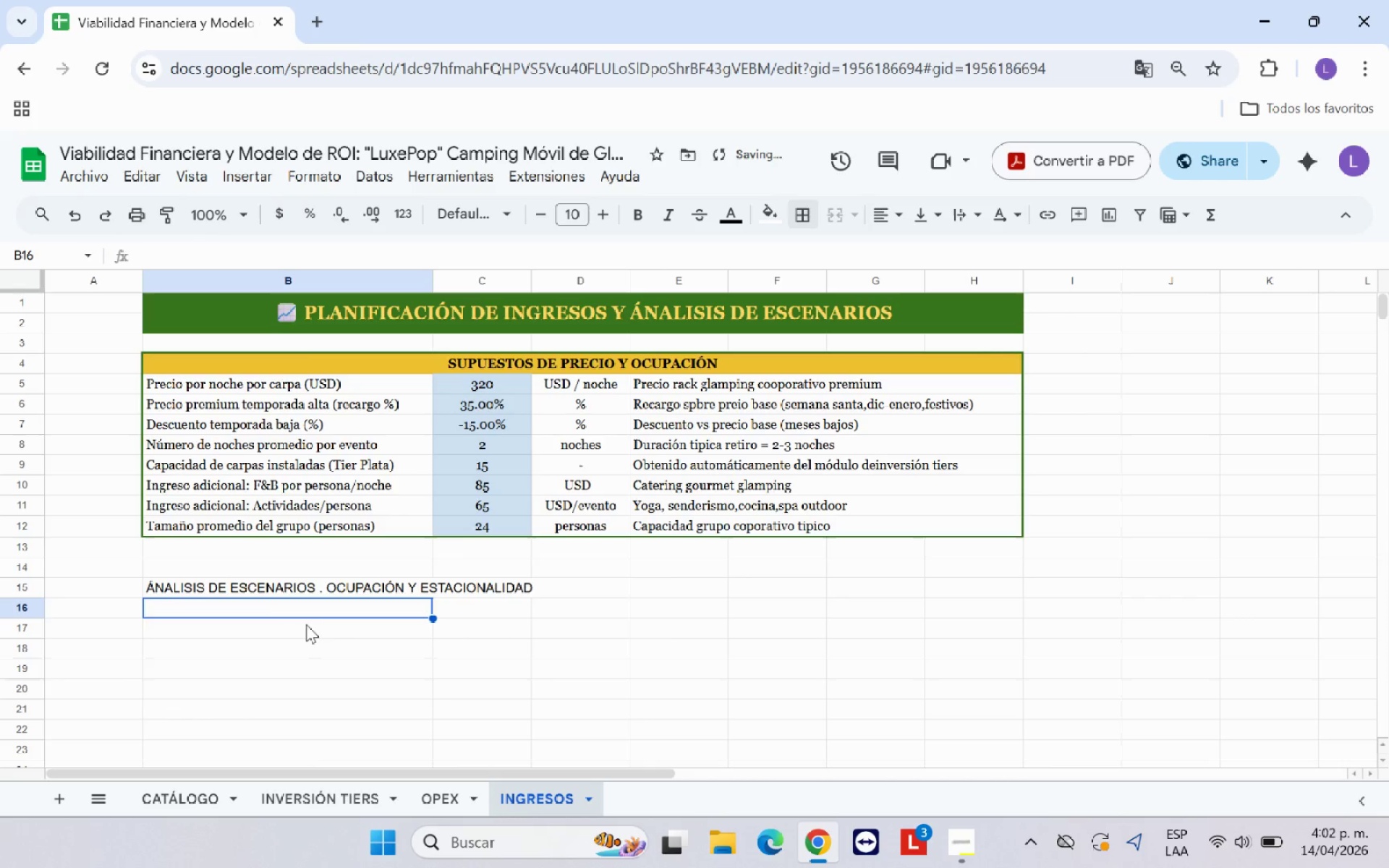 
left_click_drag(start_coordinate=[250, 583], to_coordinate=[944, 588])
 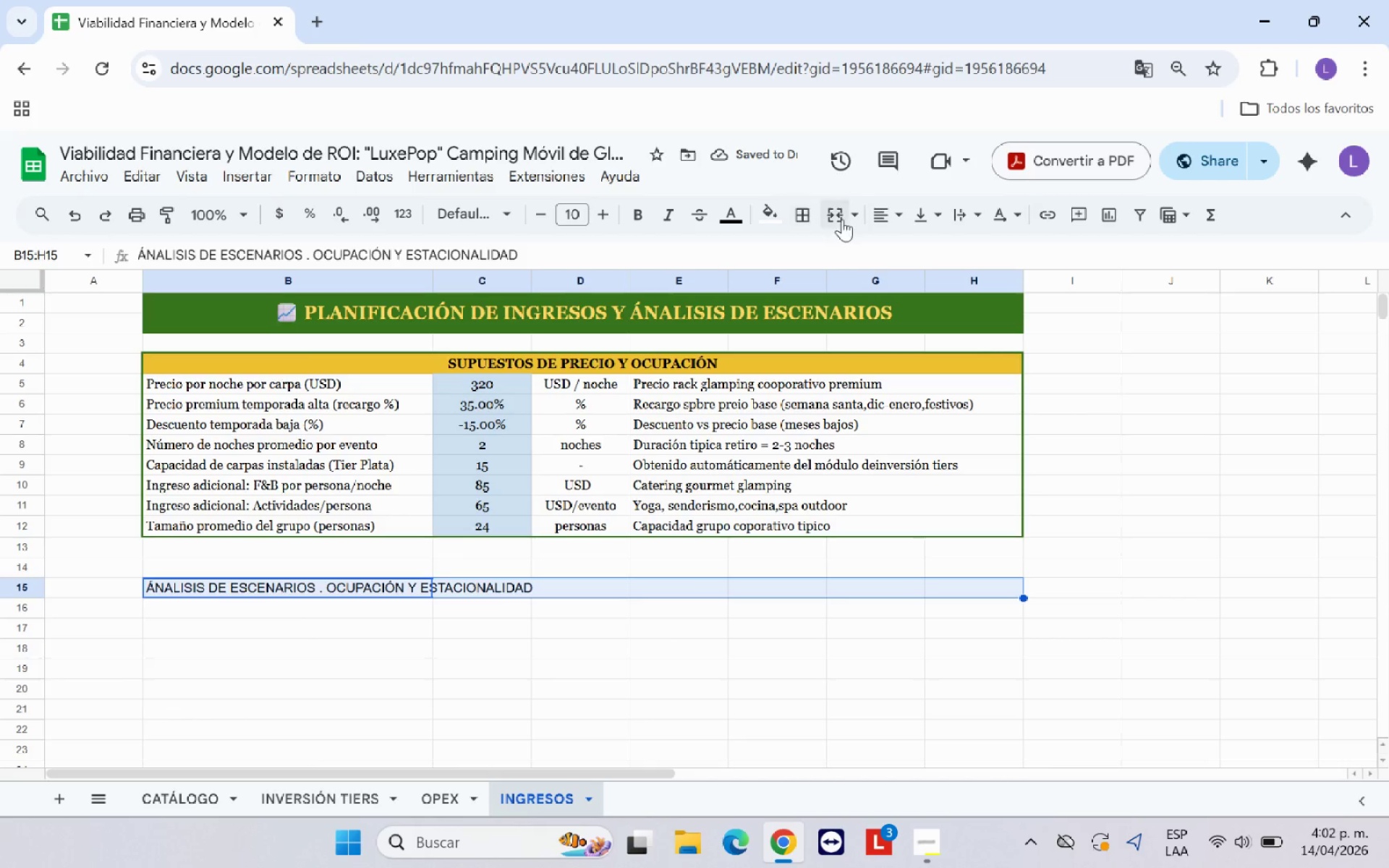 
left_click([840, 213])
 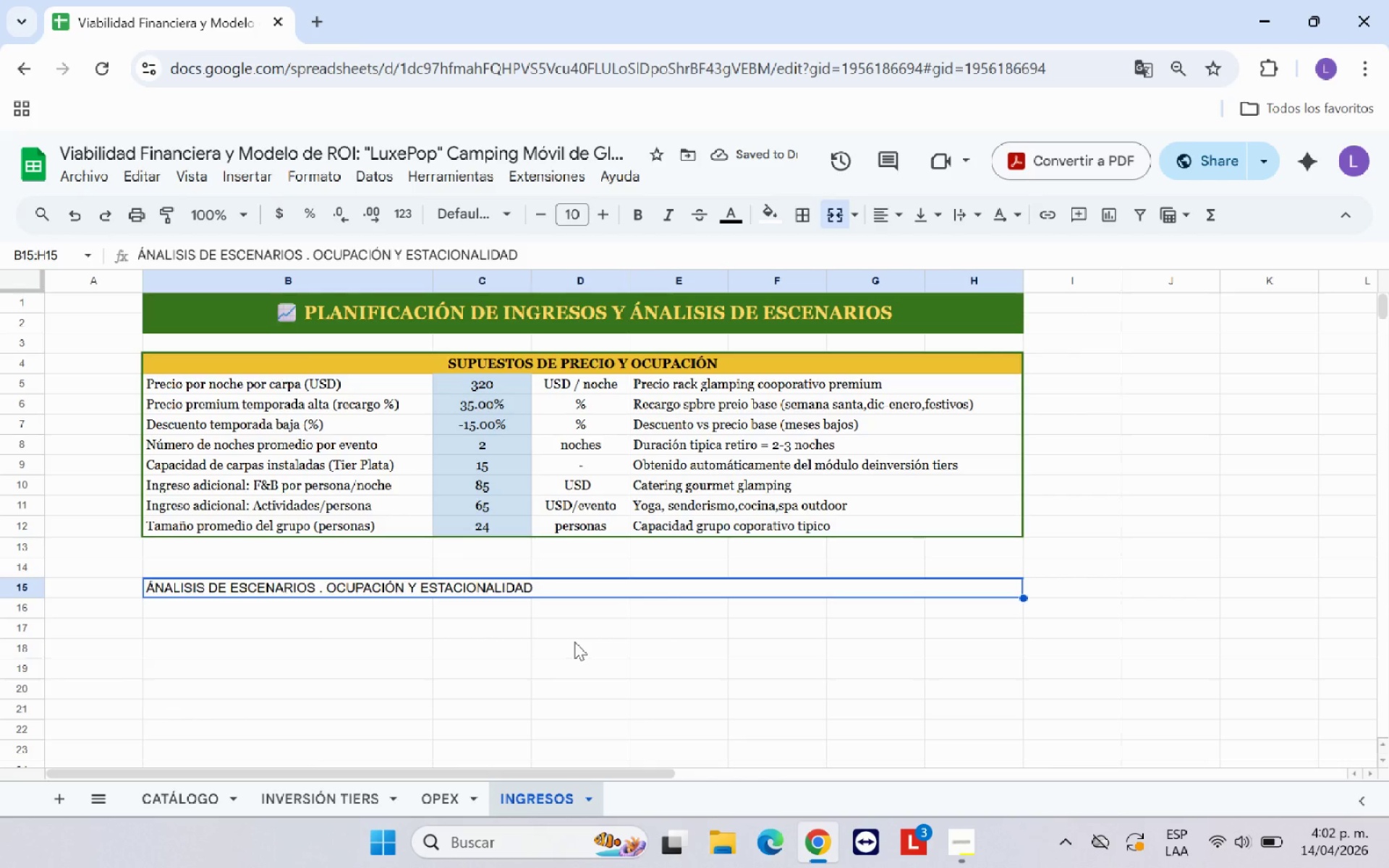 
left_click([448, 788])
 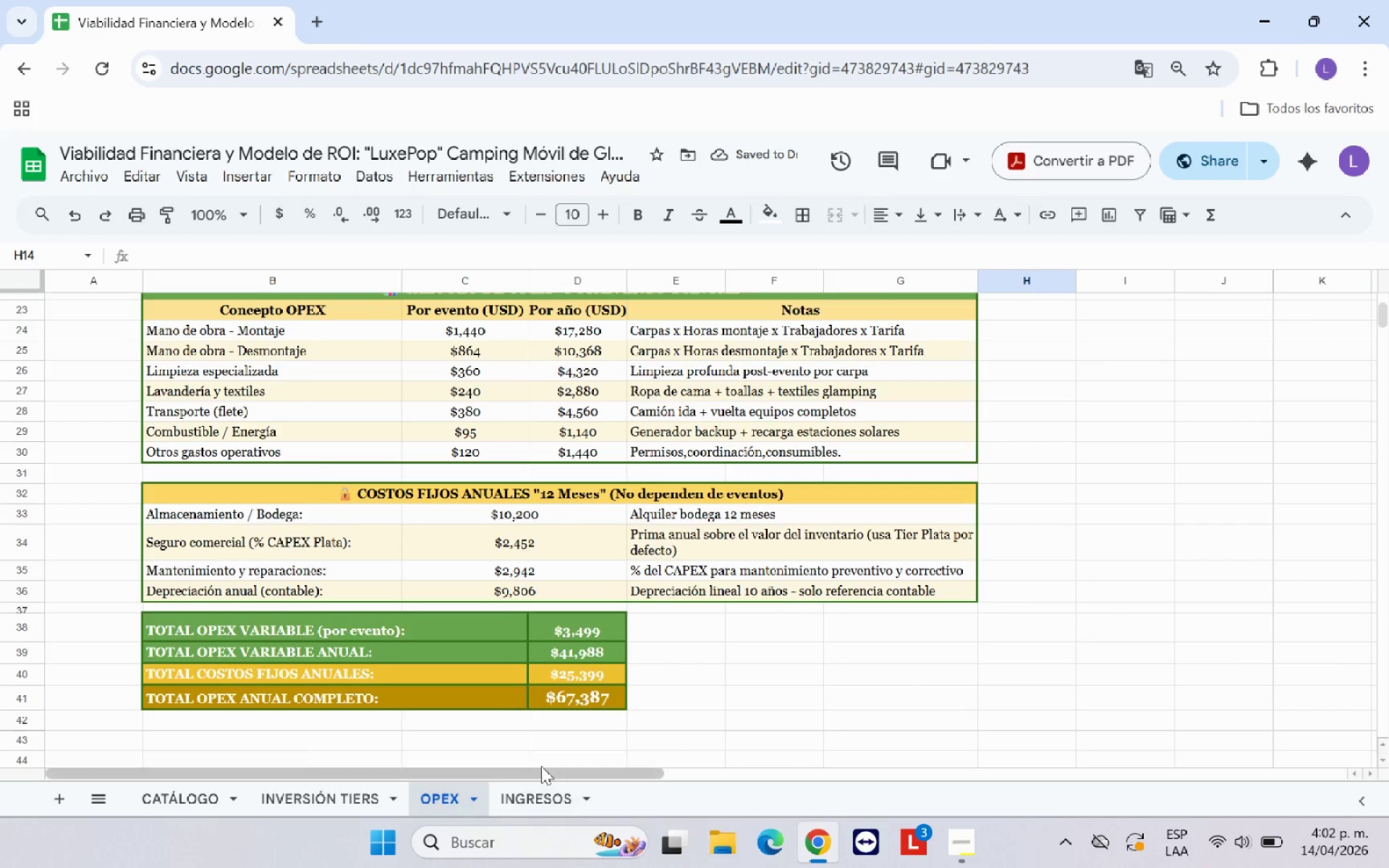 
scroll: coordinate [677, 644], scroll_direction: up, amount: 6.0
 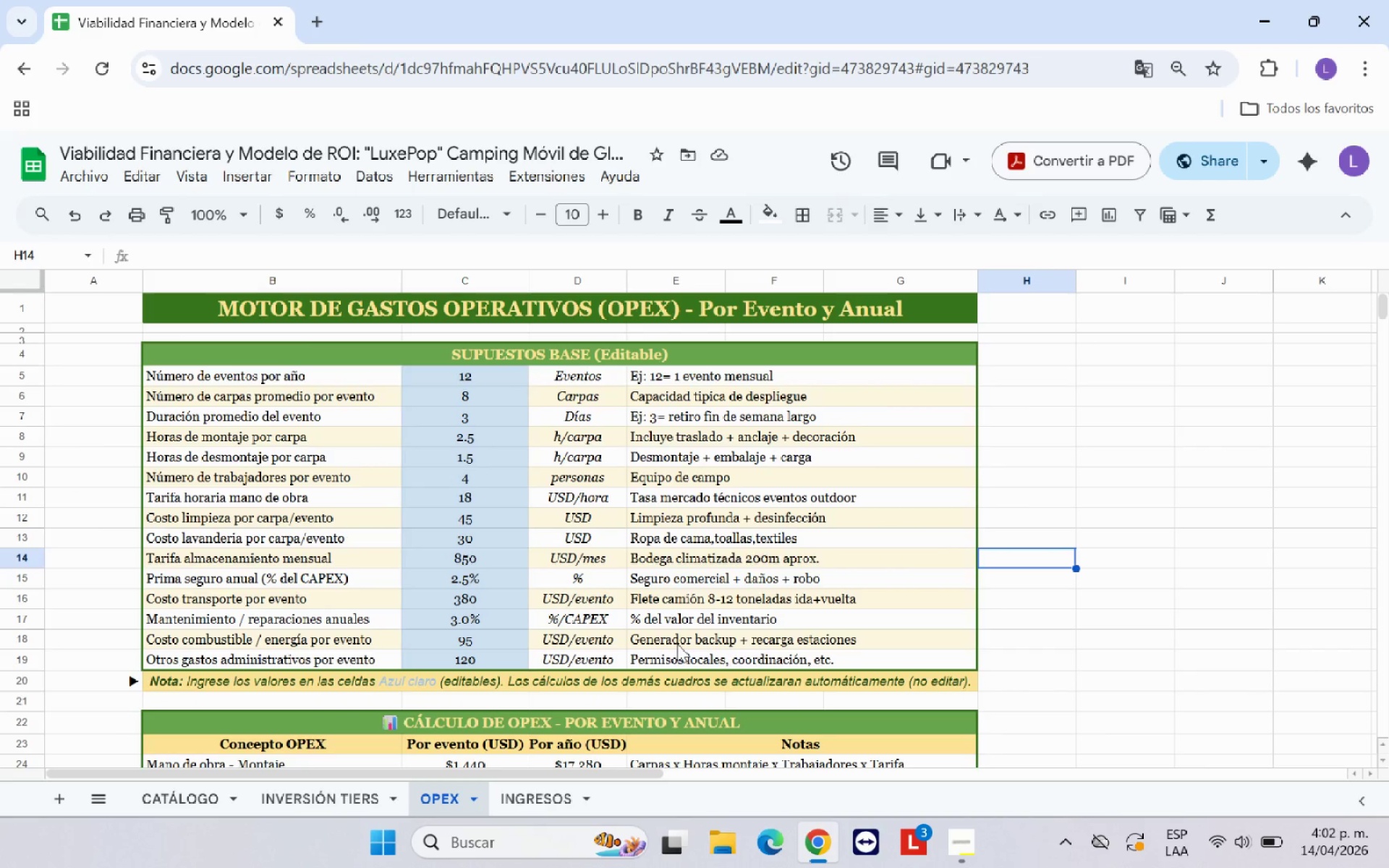 
scroll: coordinate [677, 644], scroll_direction: down, amount: 1.0
 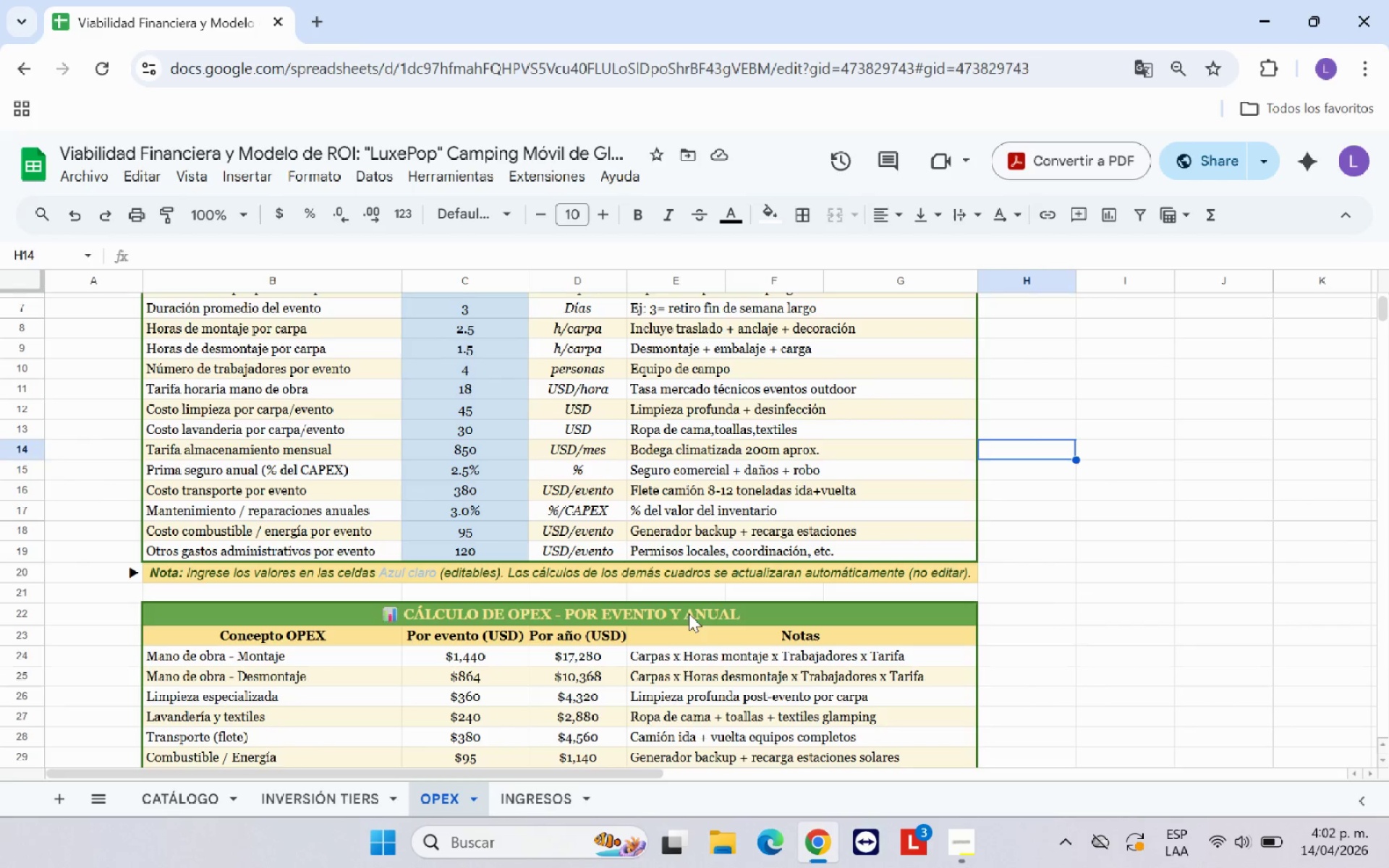 
left_click([689, 612])
 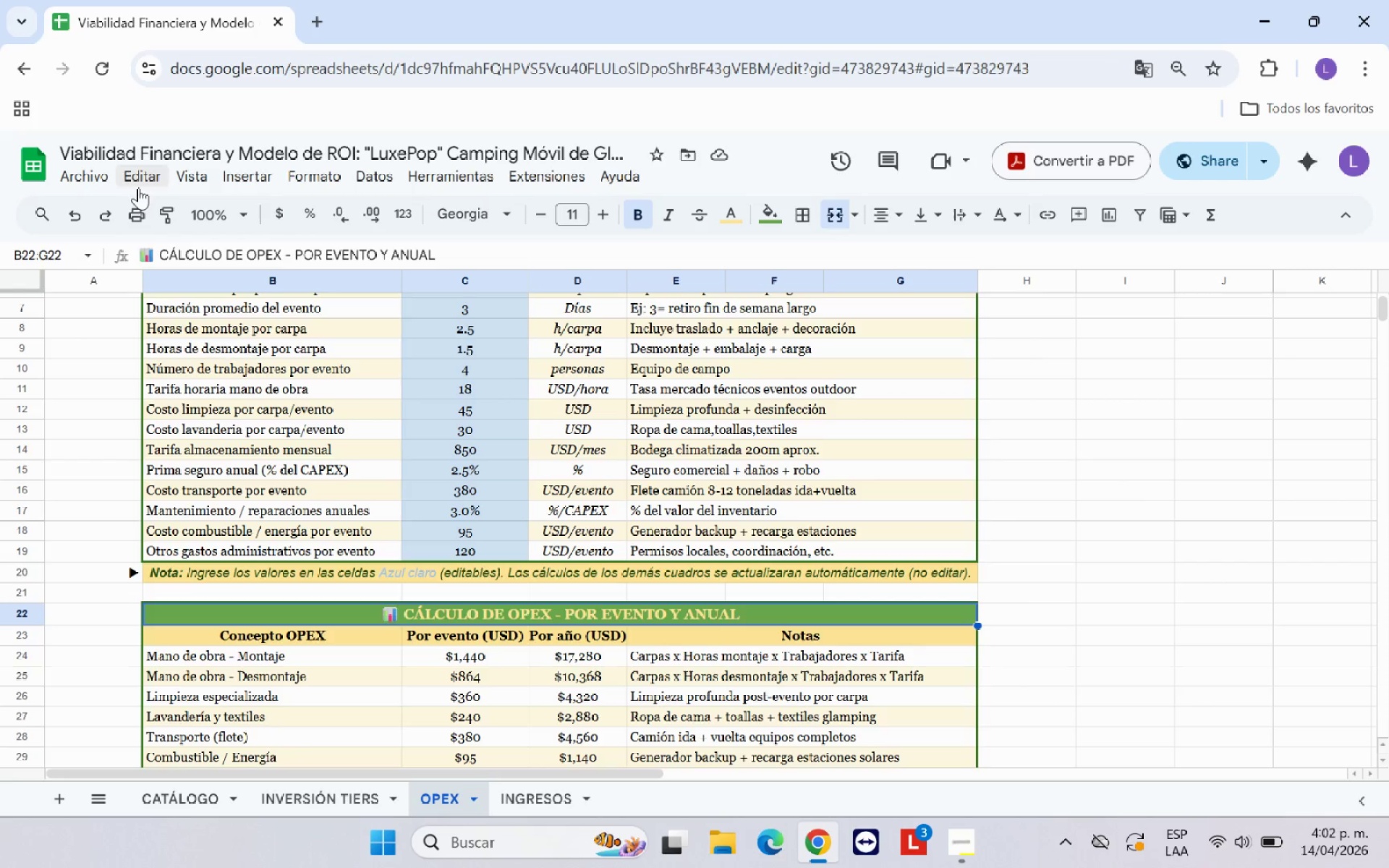 
left_click([158, 209])
 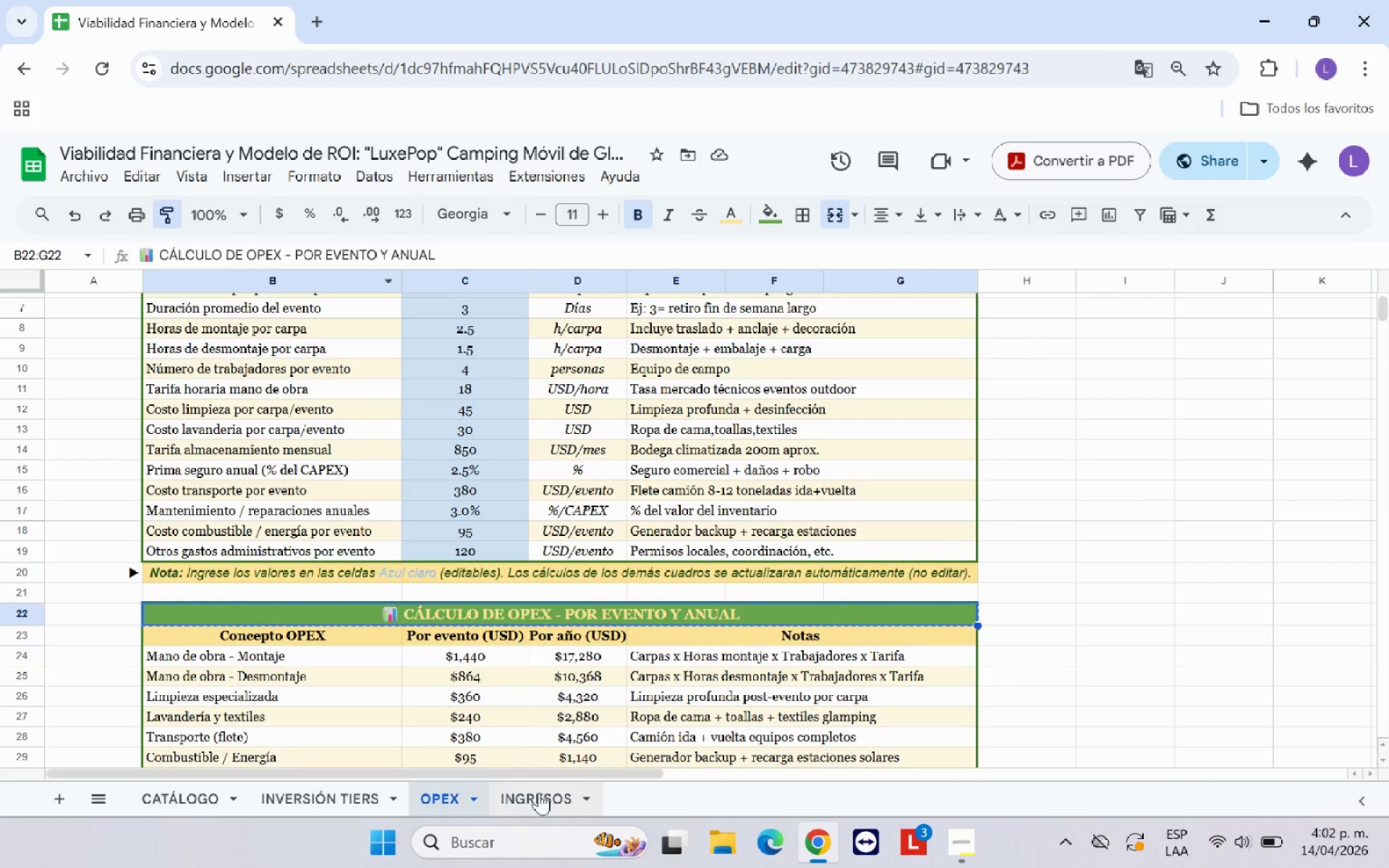 
left_click([540, 802])
 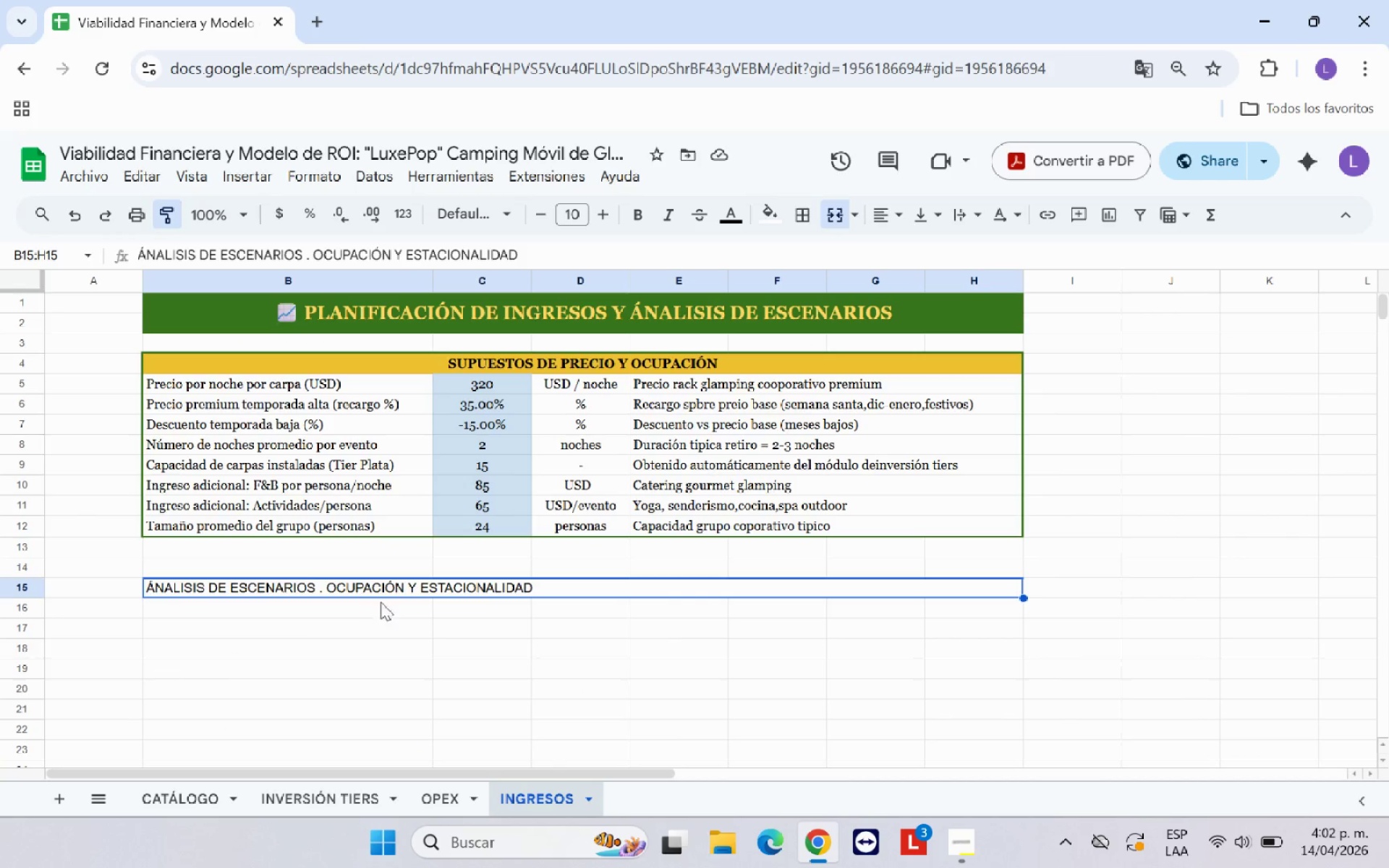 
left_click([395, 586])
 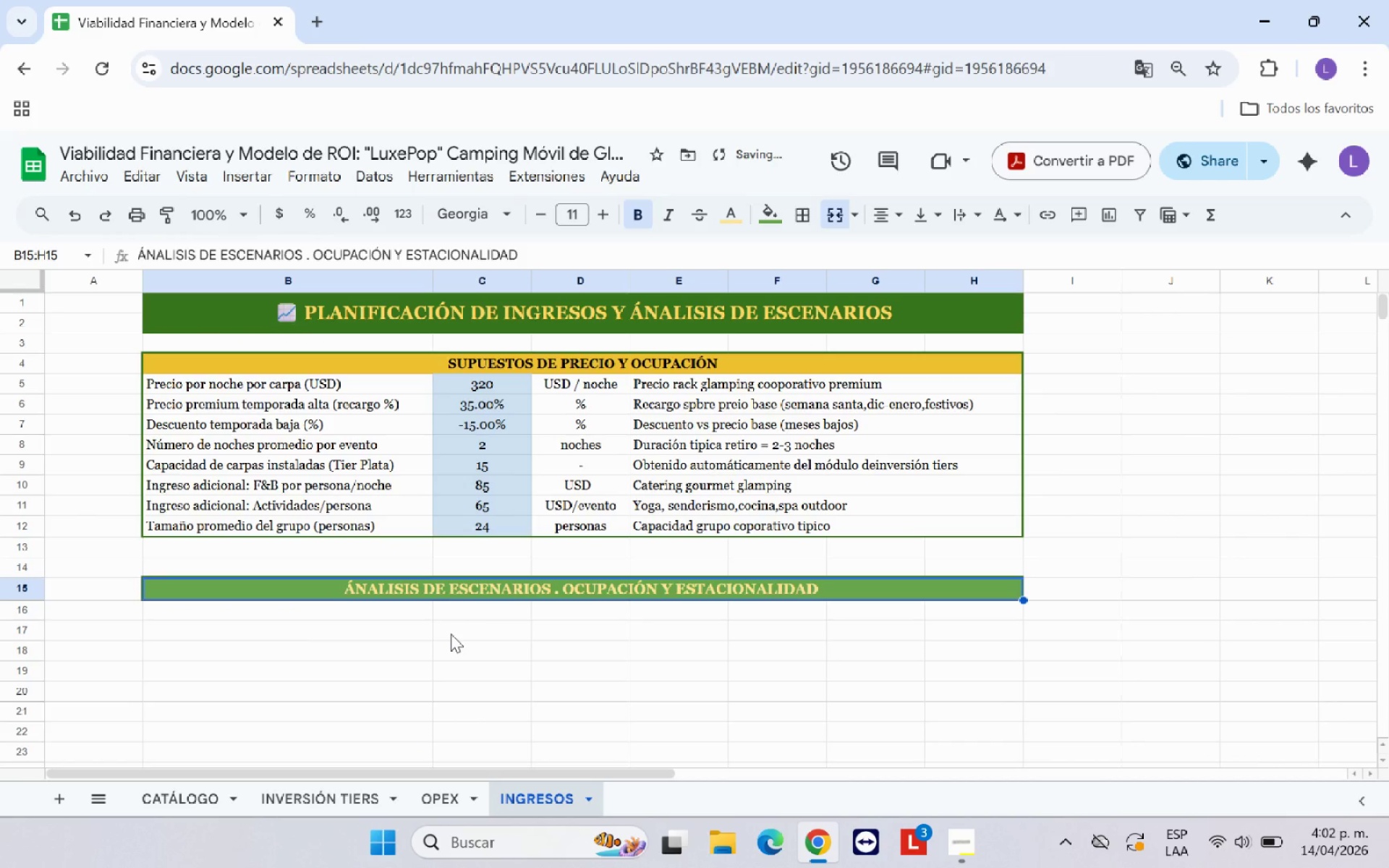 
left_click([451, 634])
 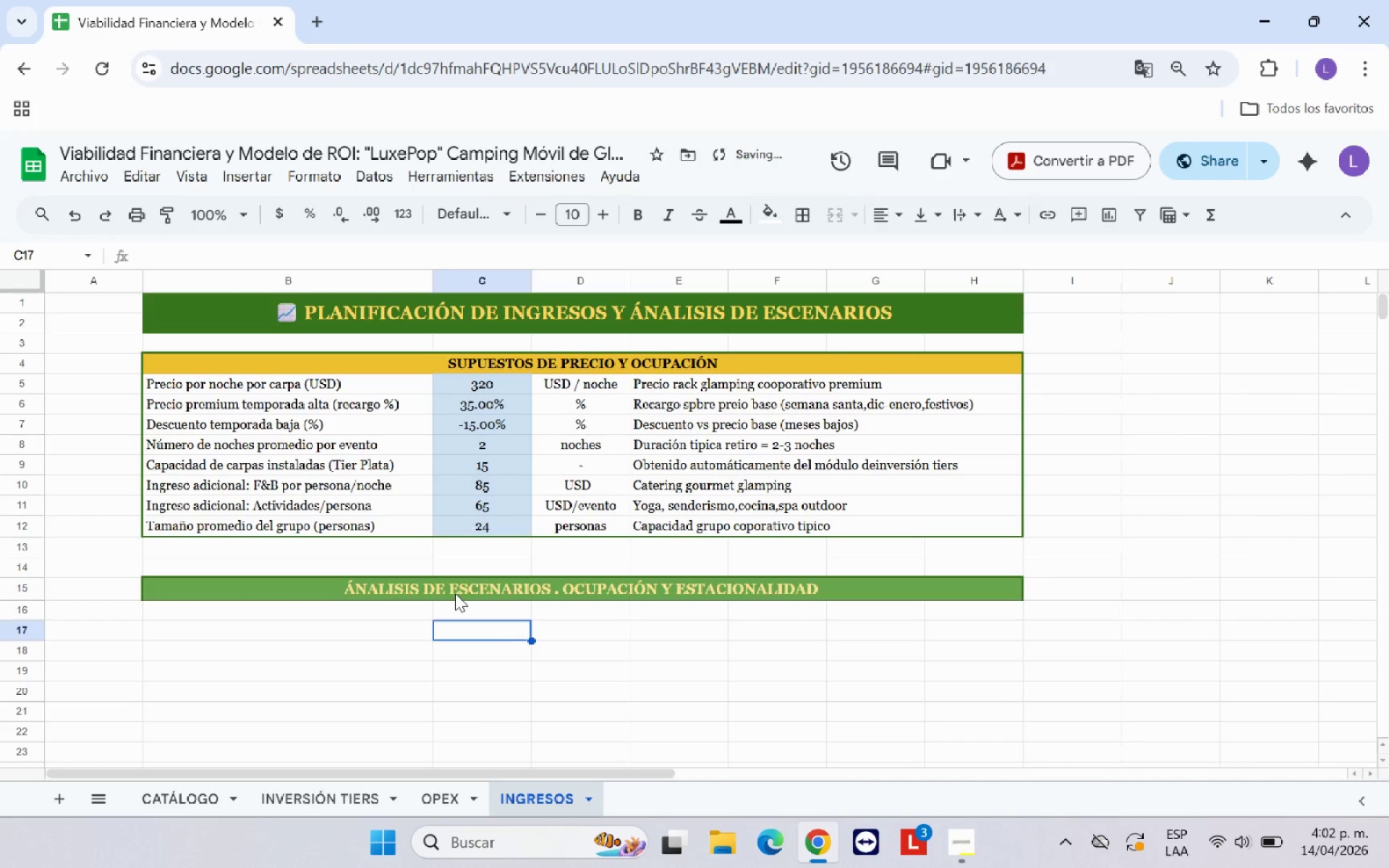 
left_click([455, 593])
 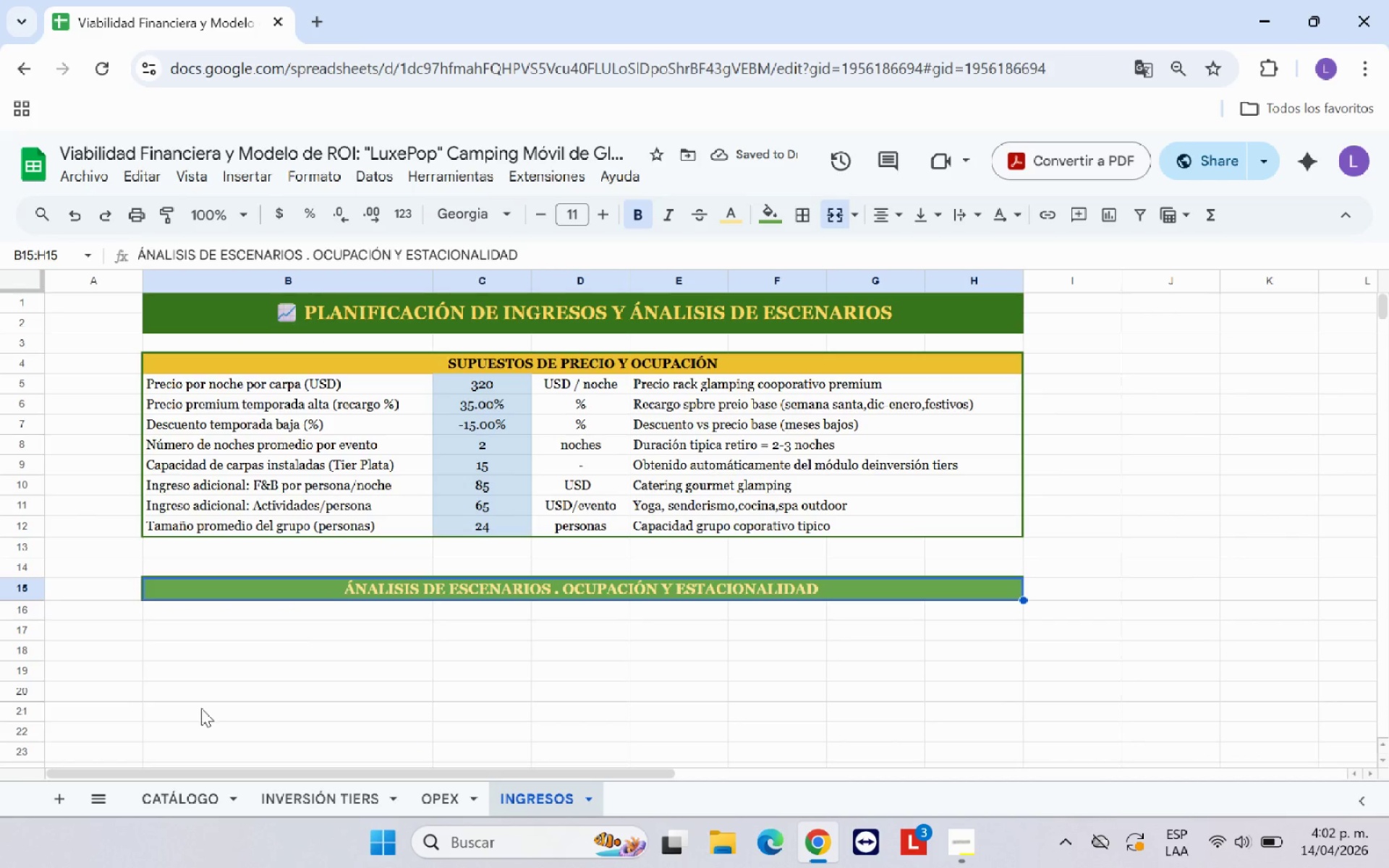 
scroll: coordinate [247, 694], scroll_direction: down, amount: 3.0
 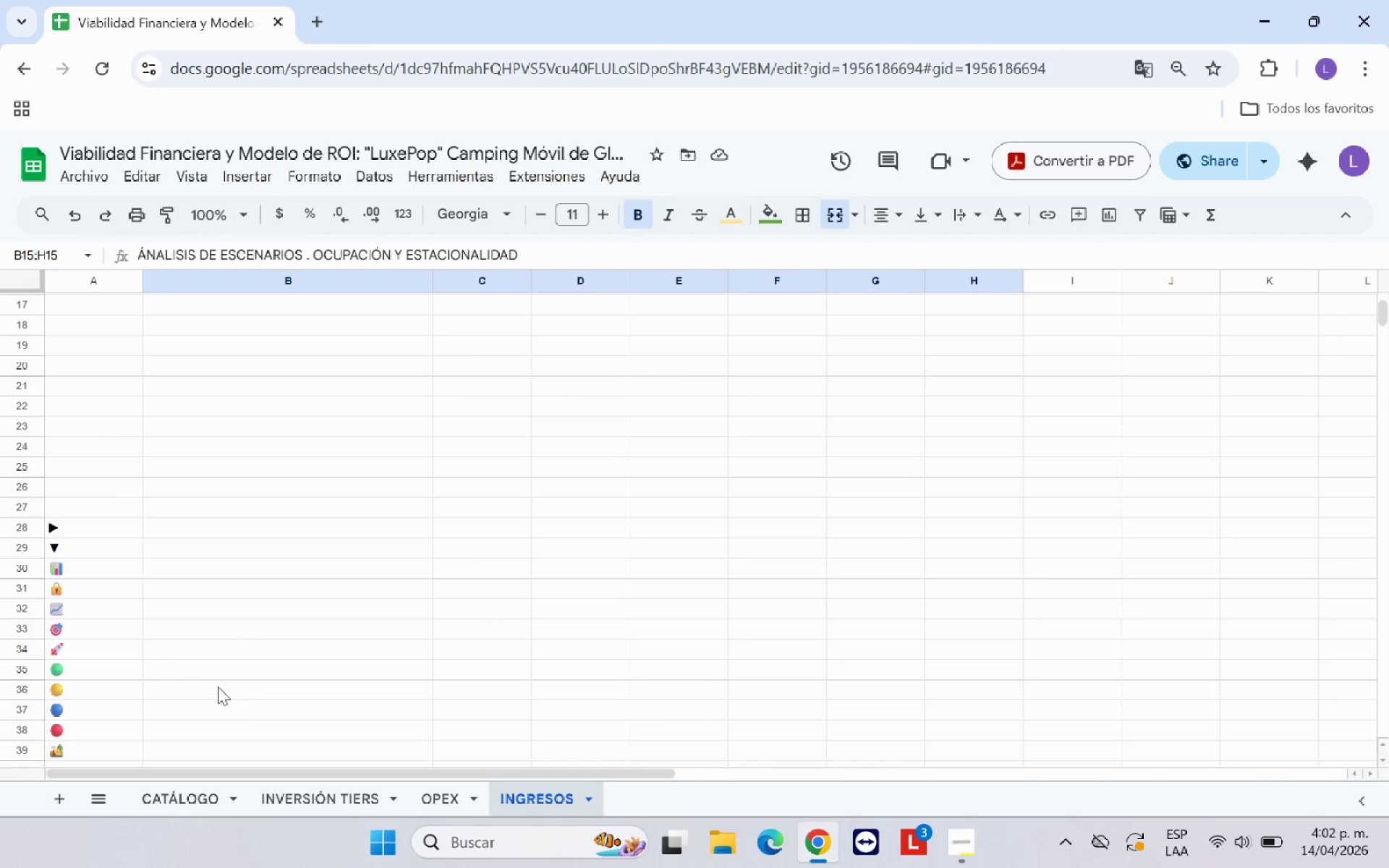 
left_click([100, 636])
 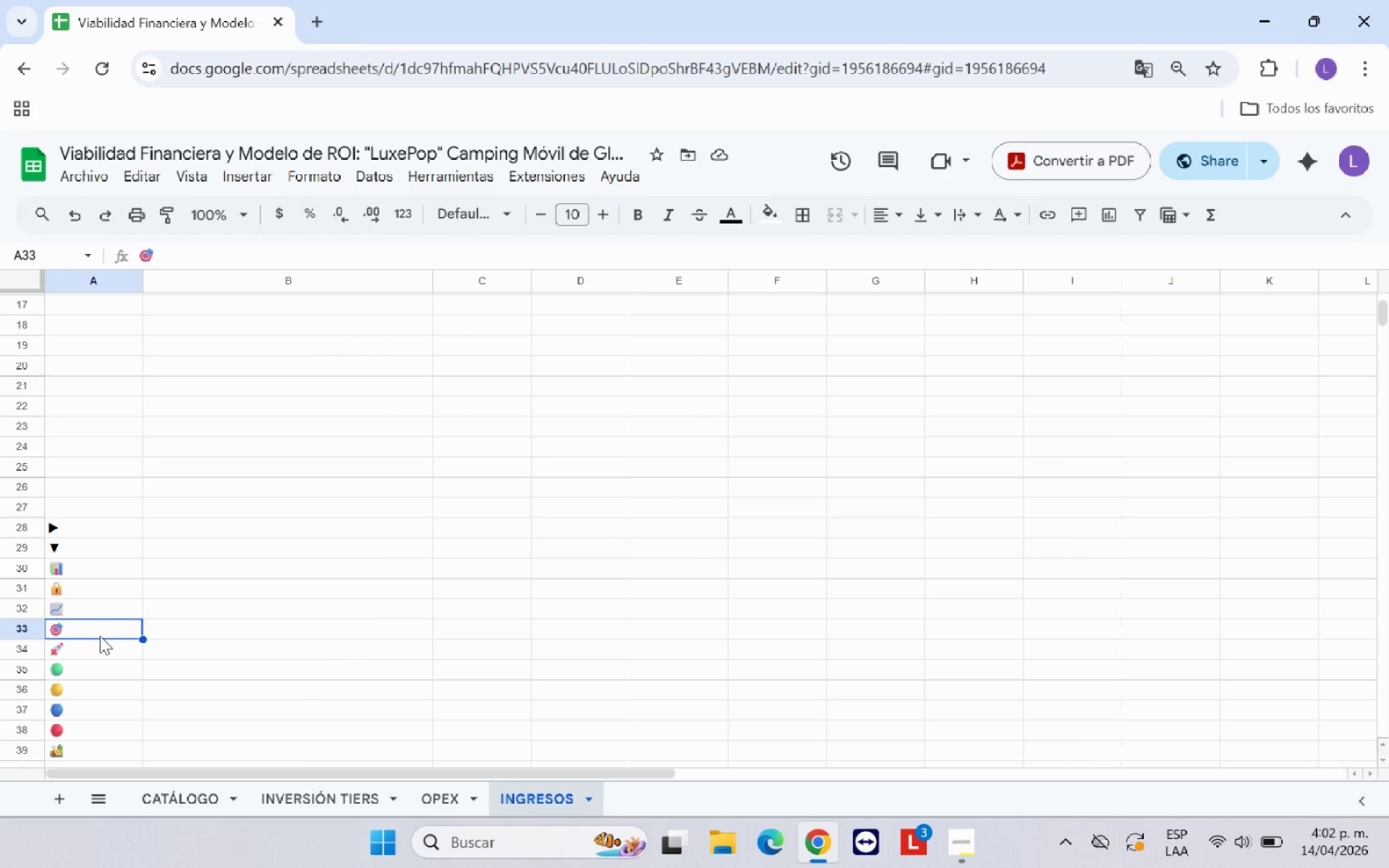 
key(Control+C)
 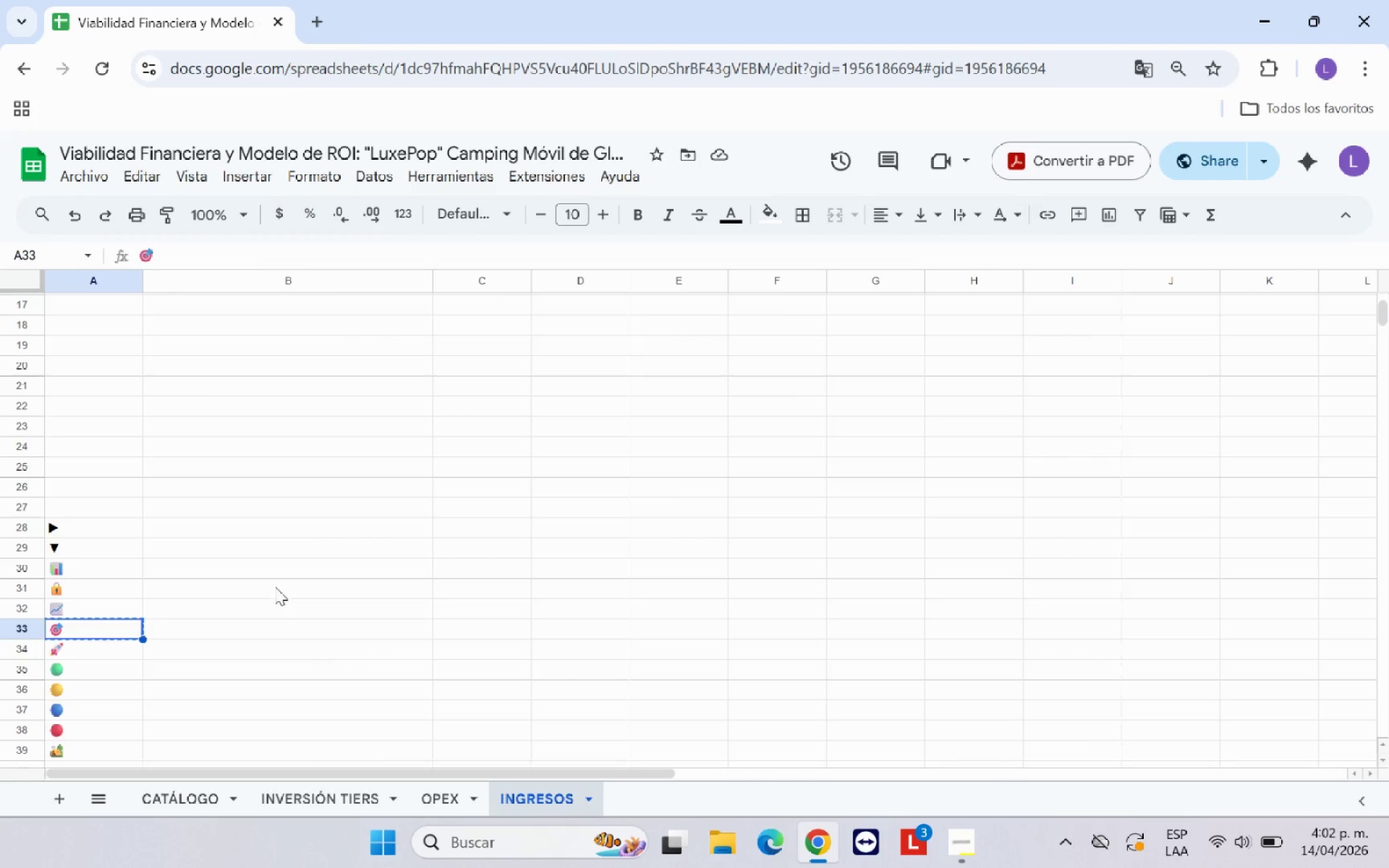 
scroll: coordinate [275, 587], scroll_direction: up, amount: 4.0
 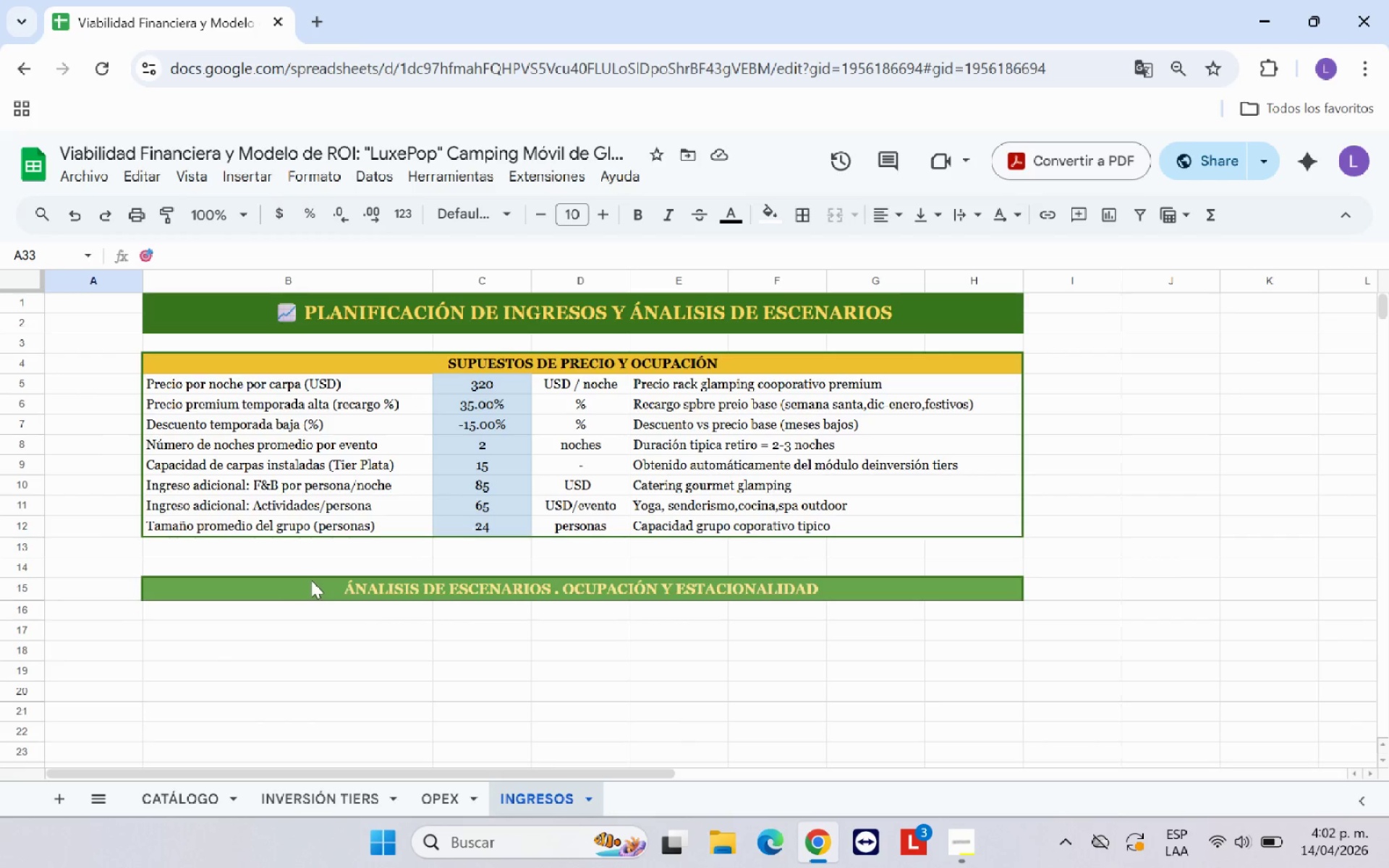 
left_click([316, 592])
 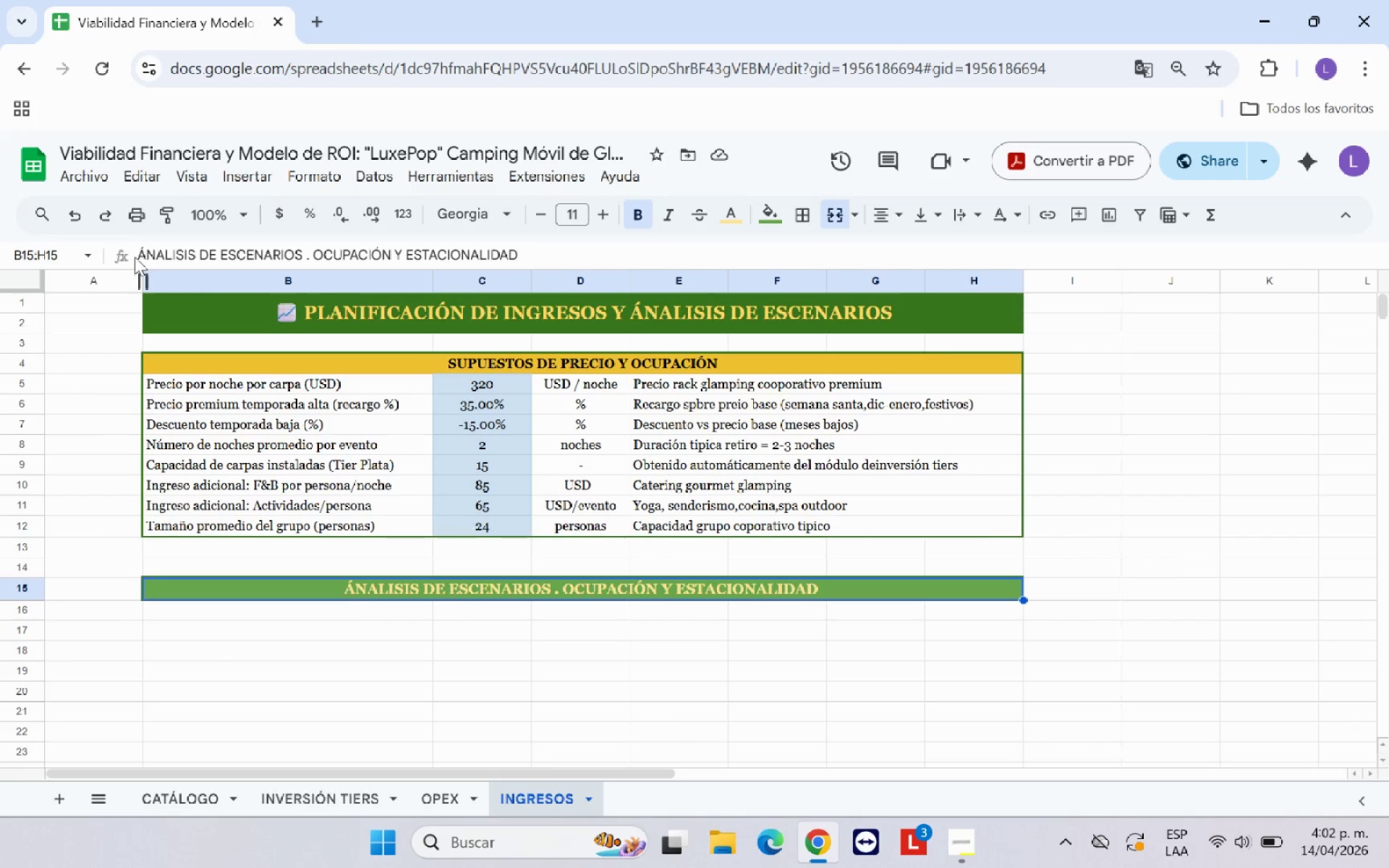 
left_click([137, 255])
 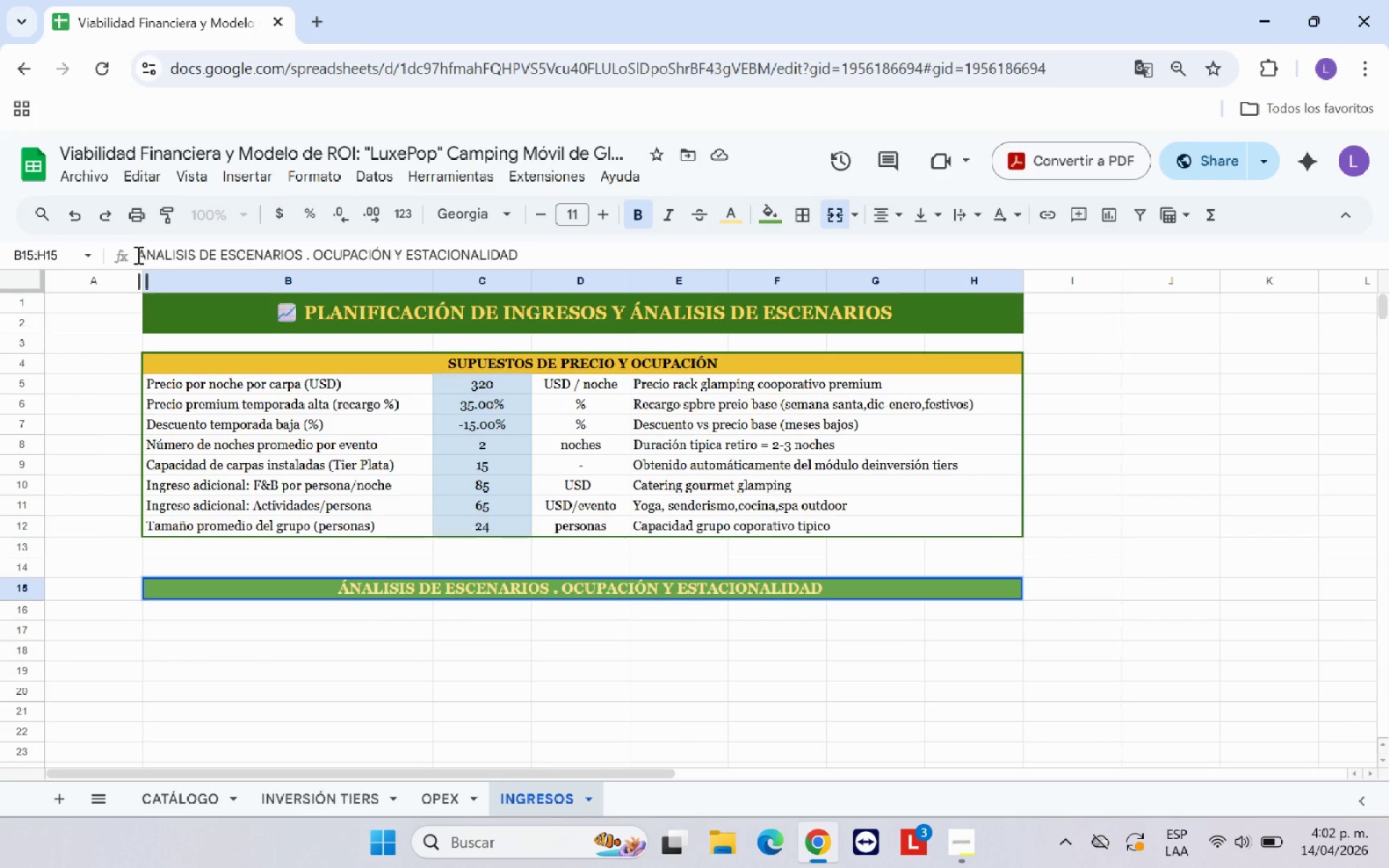 
key(Control+V)
 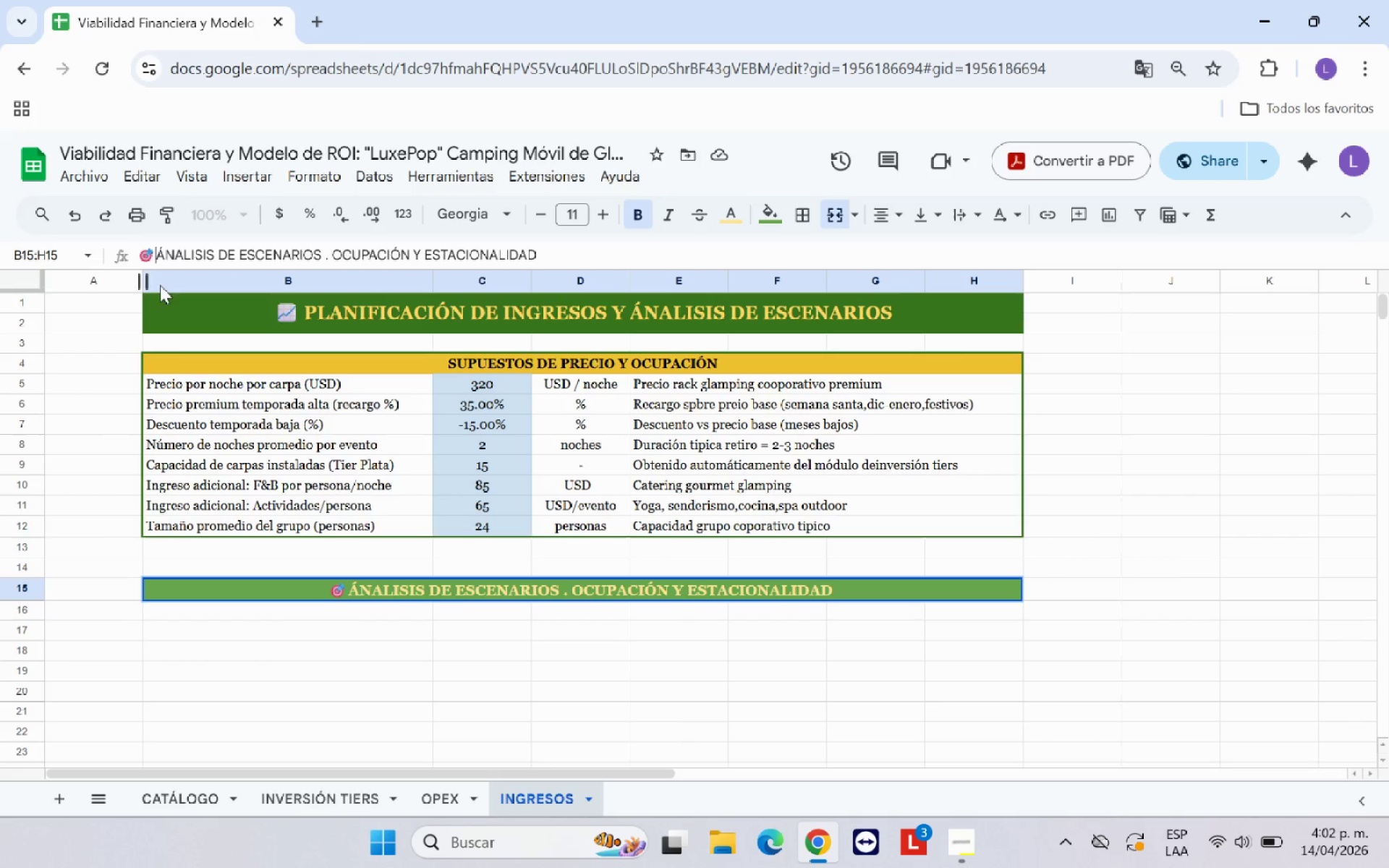 
key(Space)
 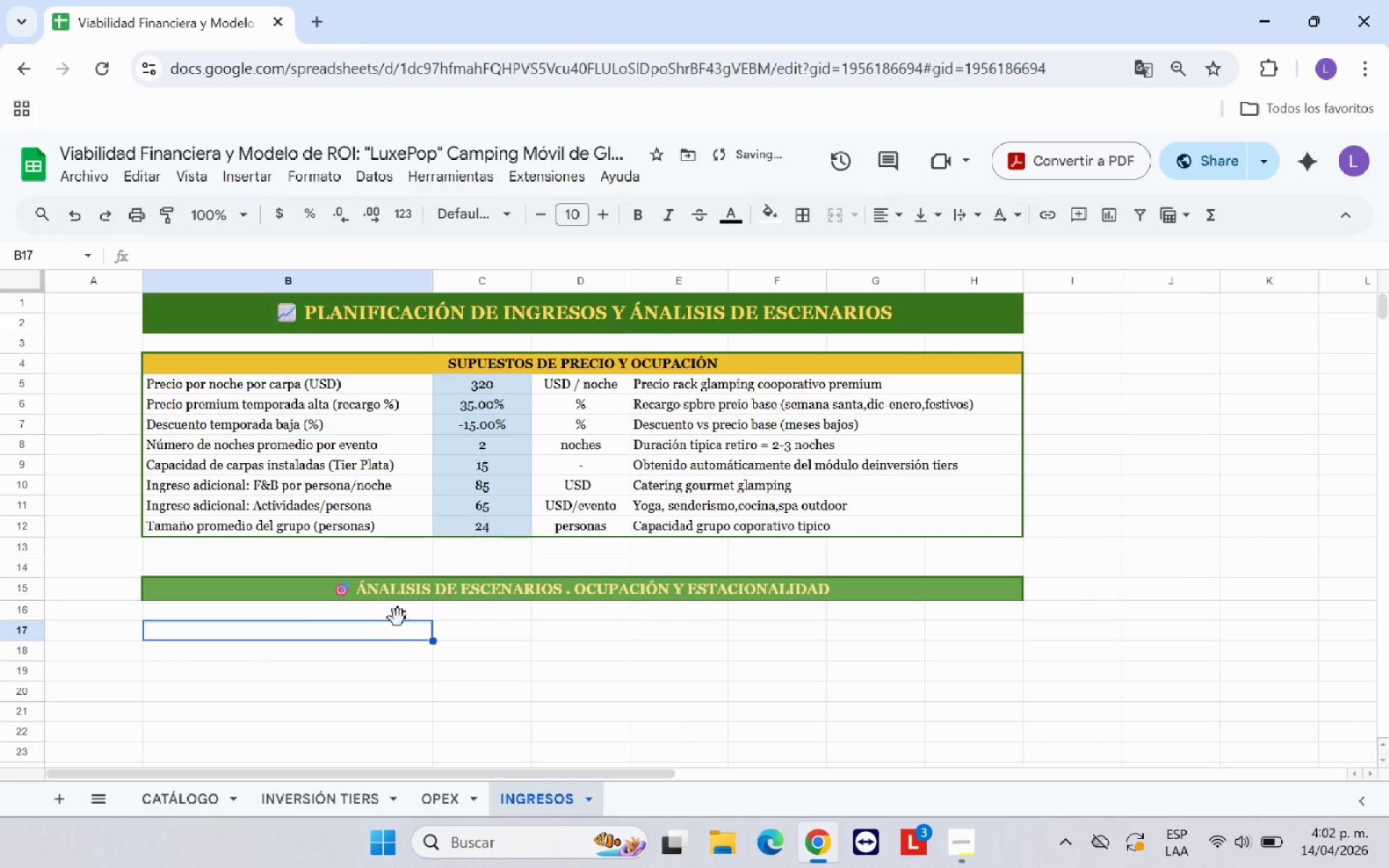 
double_click([391, 598])
 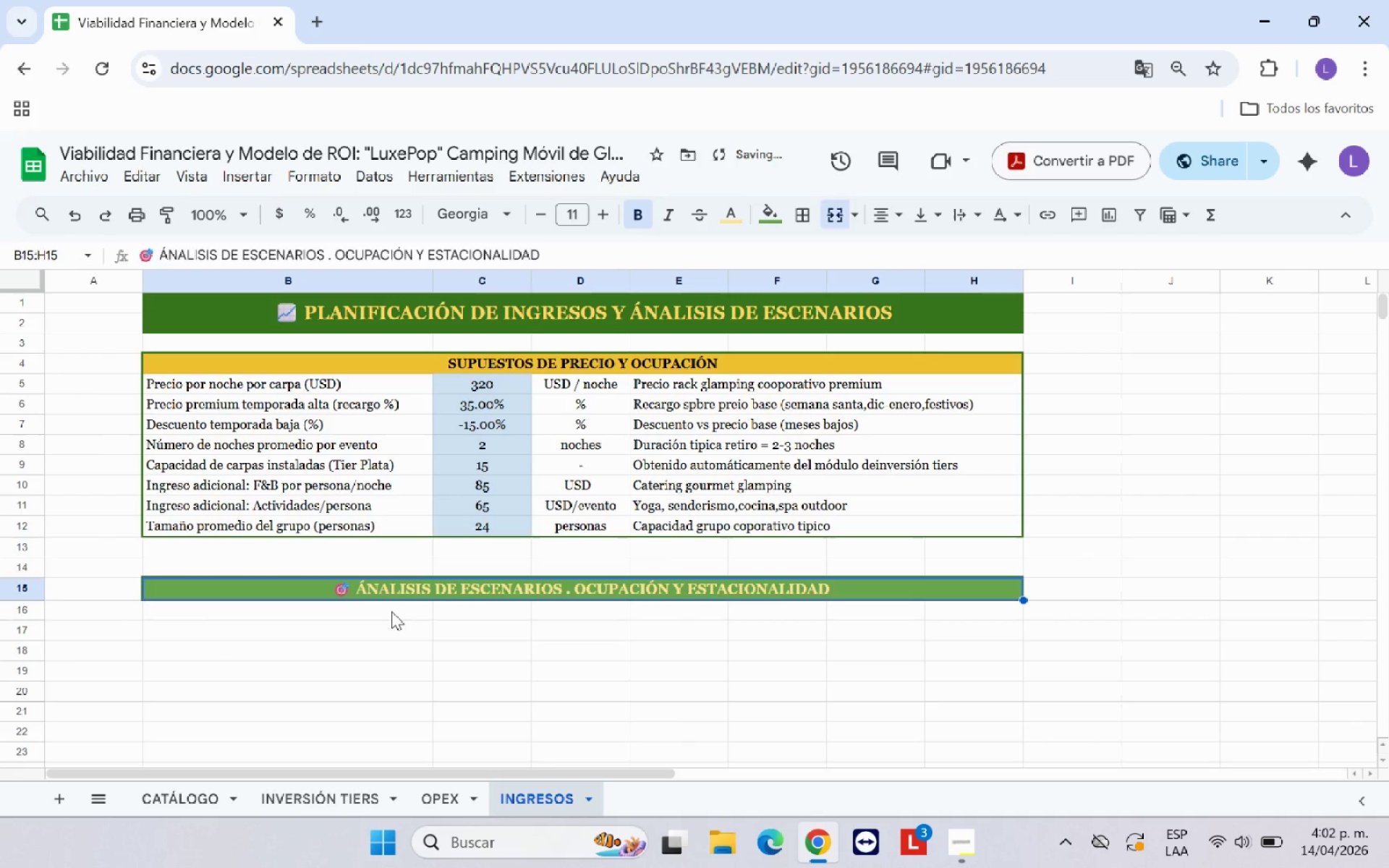 
left_click([391, 611])
 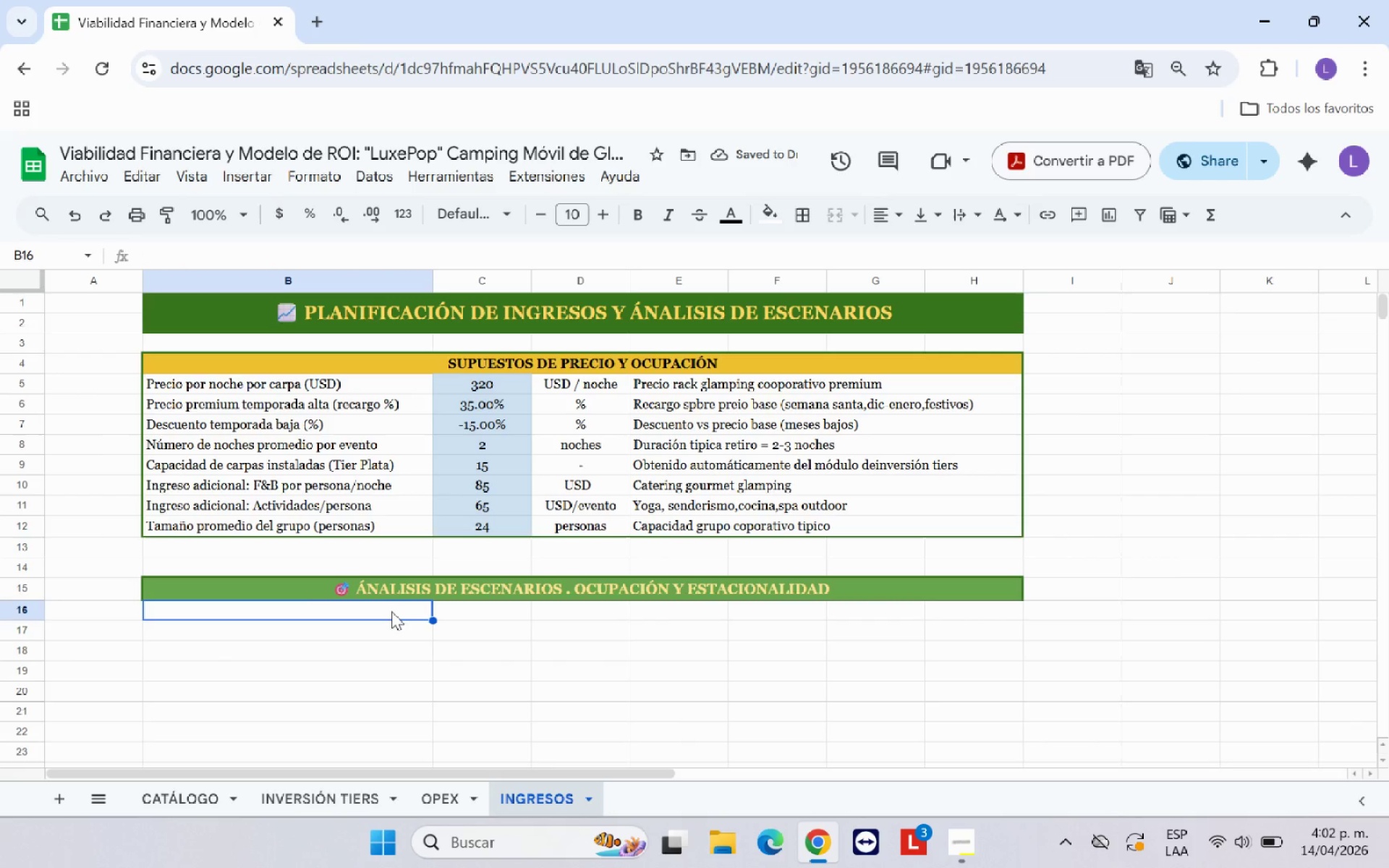 
type(Escenario)
 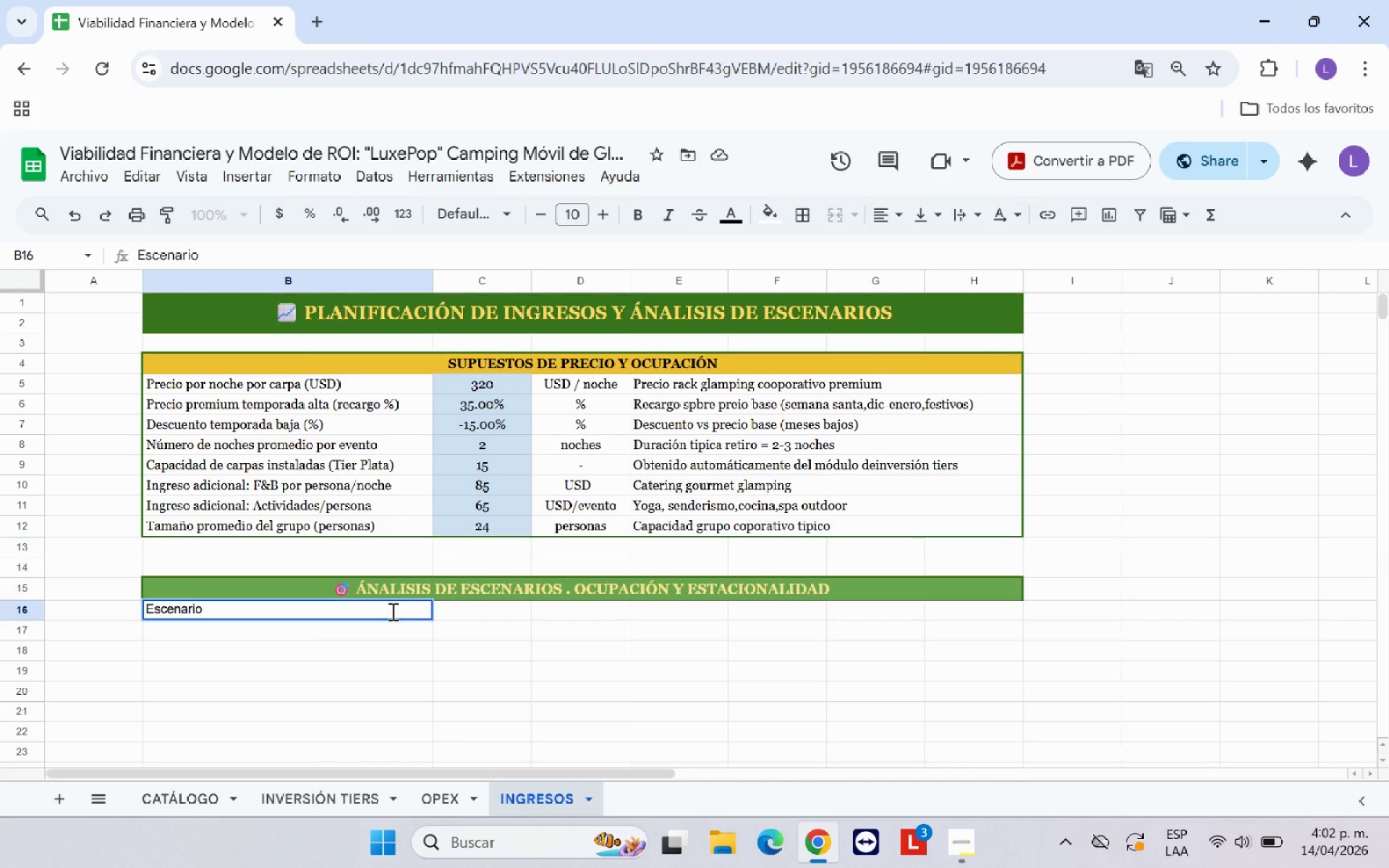 
key(ArrowRight)
 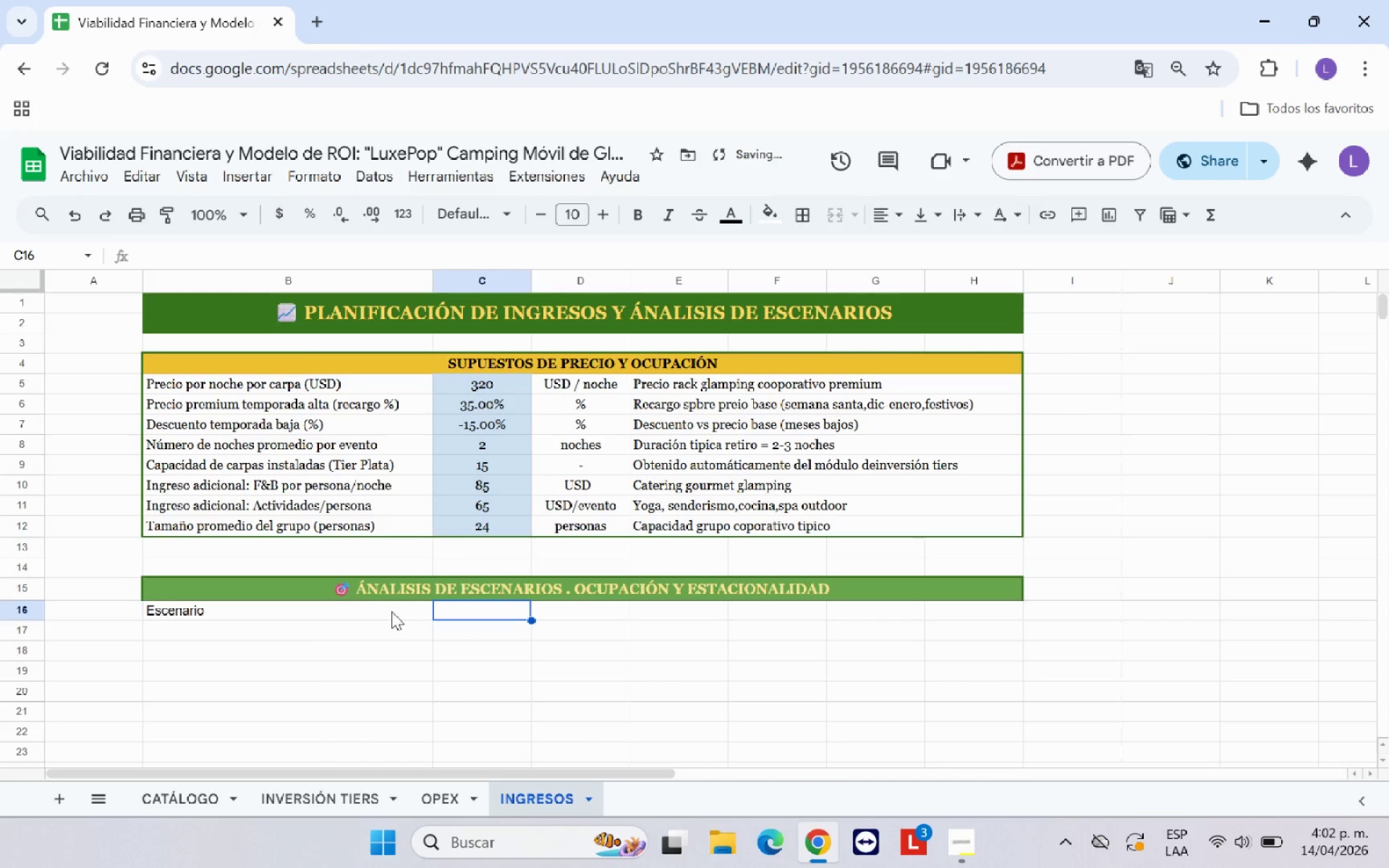 
type(Ocupacio;)
key(Backspace)
type(on S)
key(Backspace)
type(Anual )
 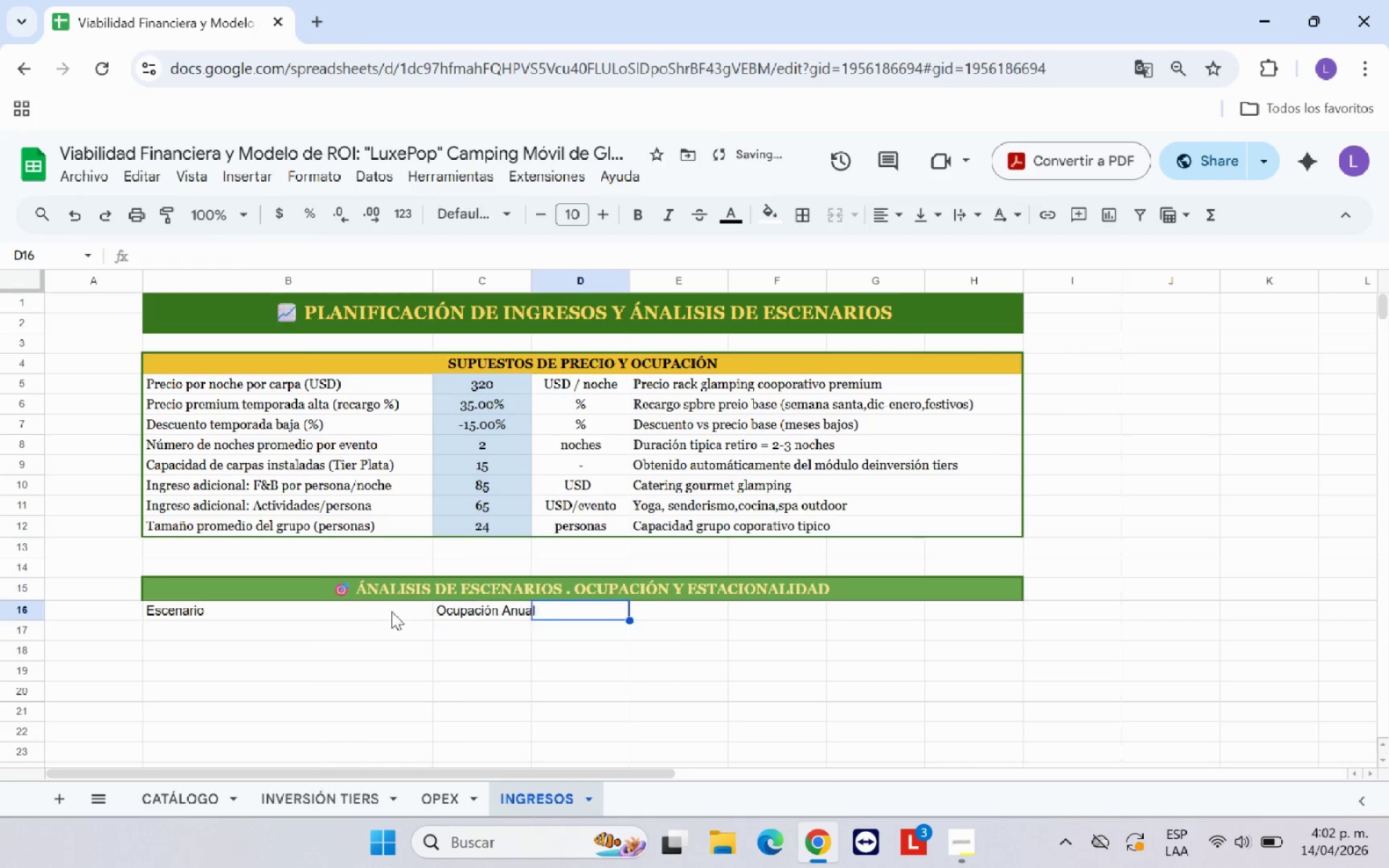 
key(ArrowRight)
 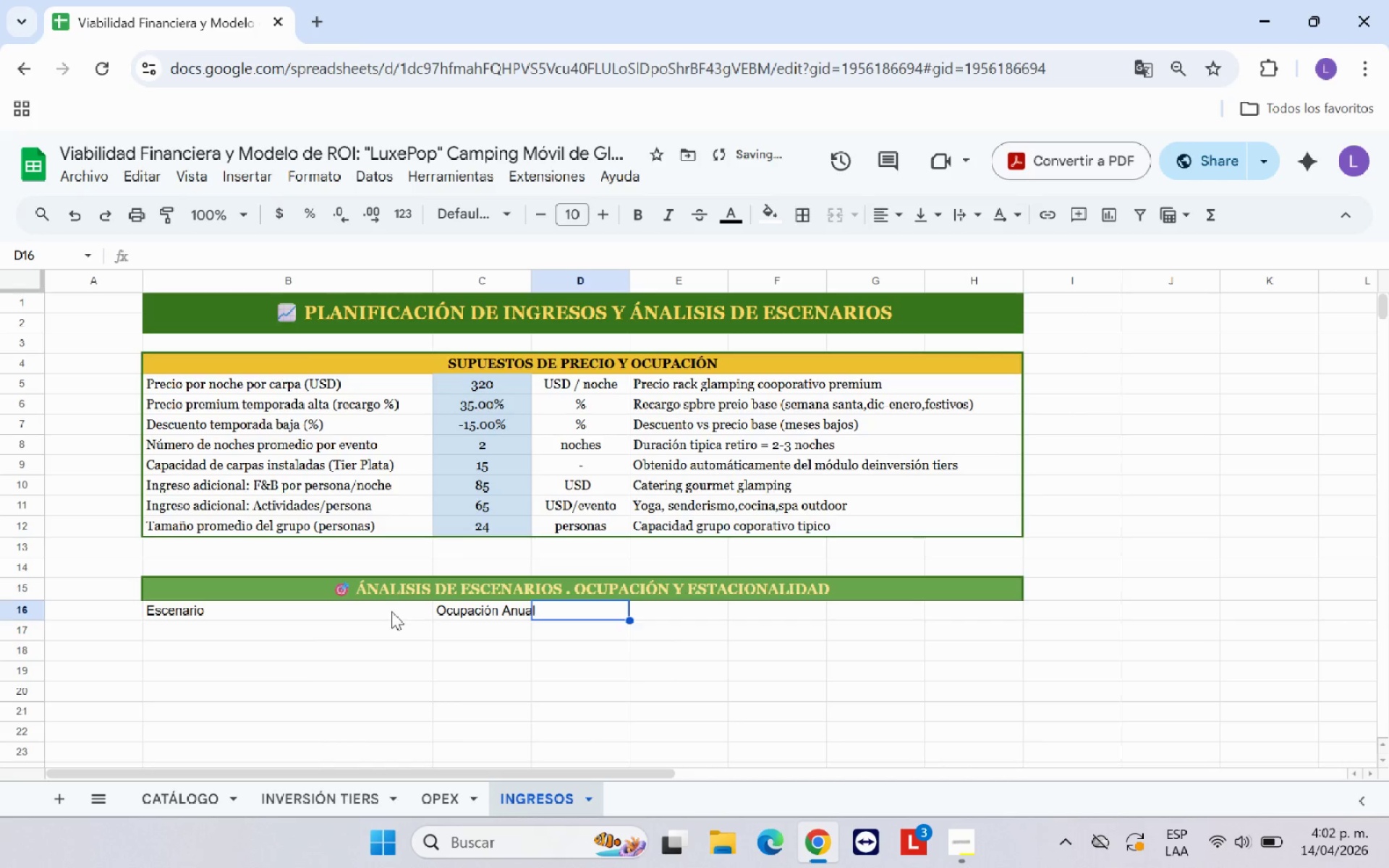 
type(Eventos b)
key(Backspace)
type(BAS)
key(Backspace)
key(Backspace)
type(ase )
 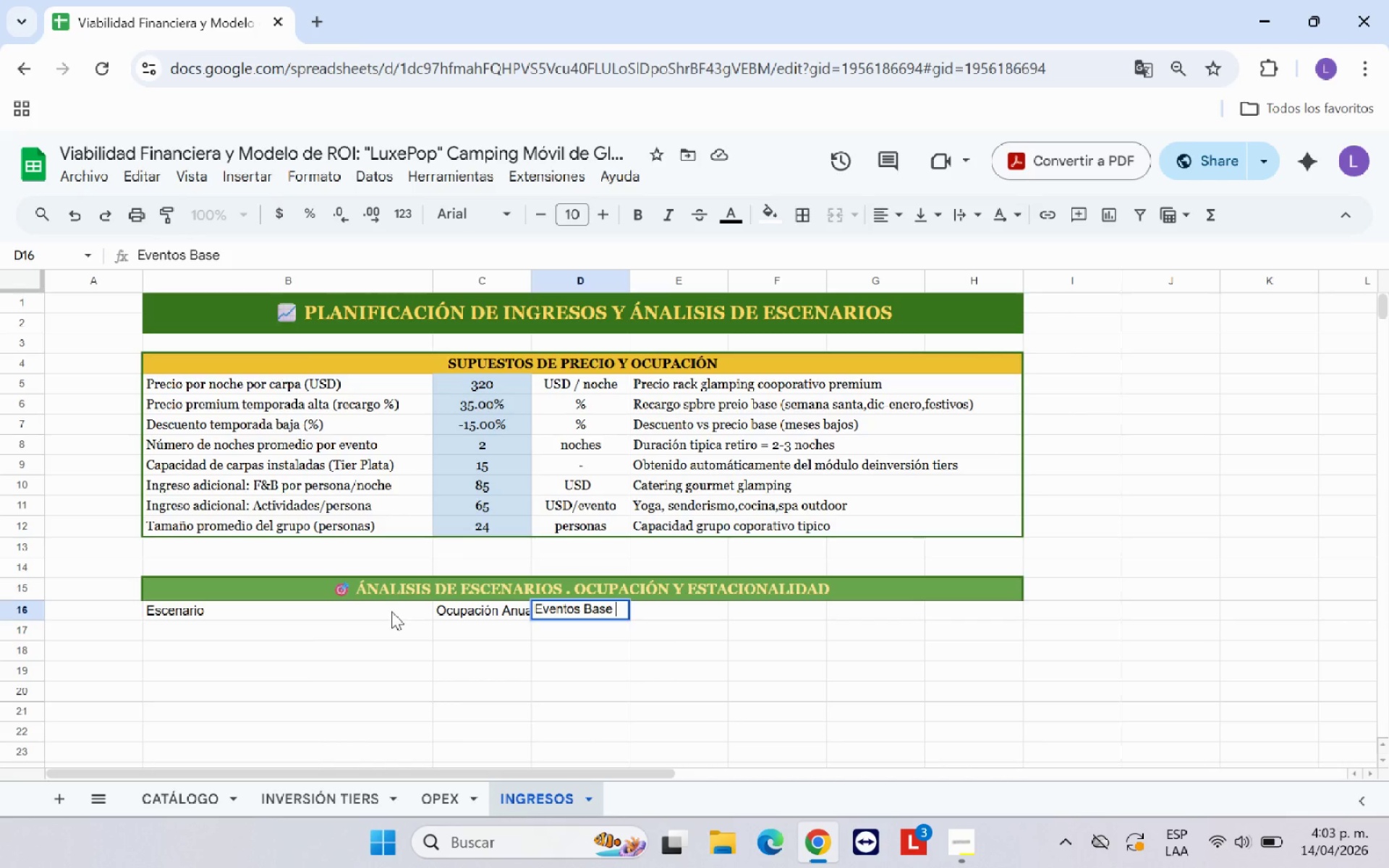 
key(ArrowRight)
 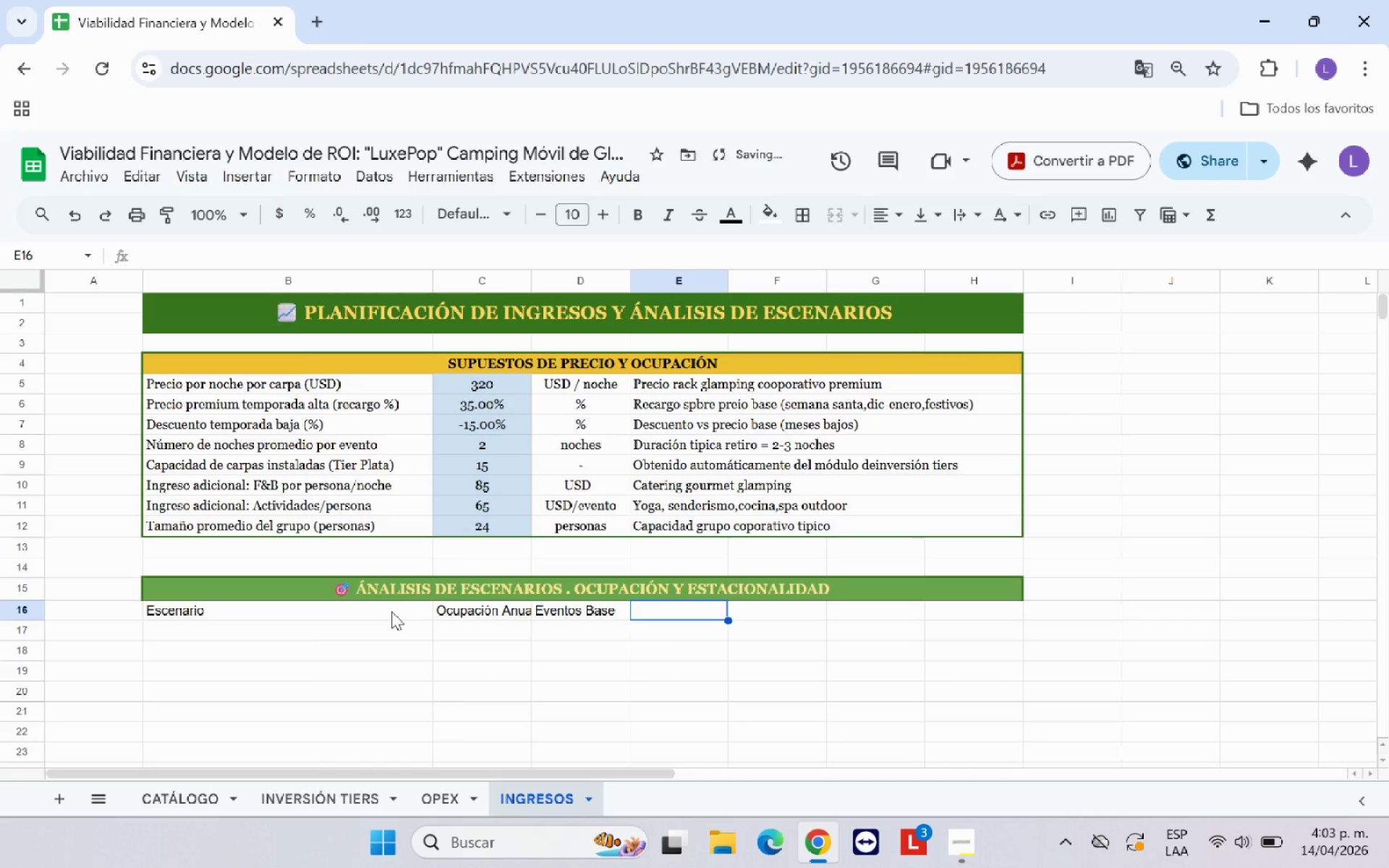 
type(Eventos Alta Tempo.)
 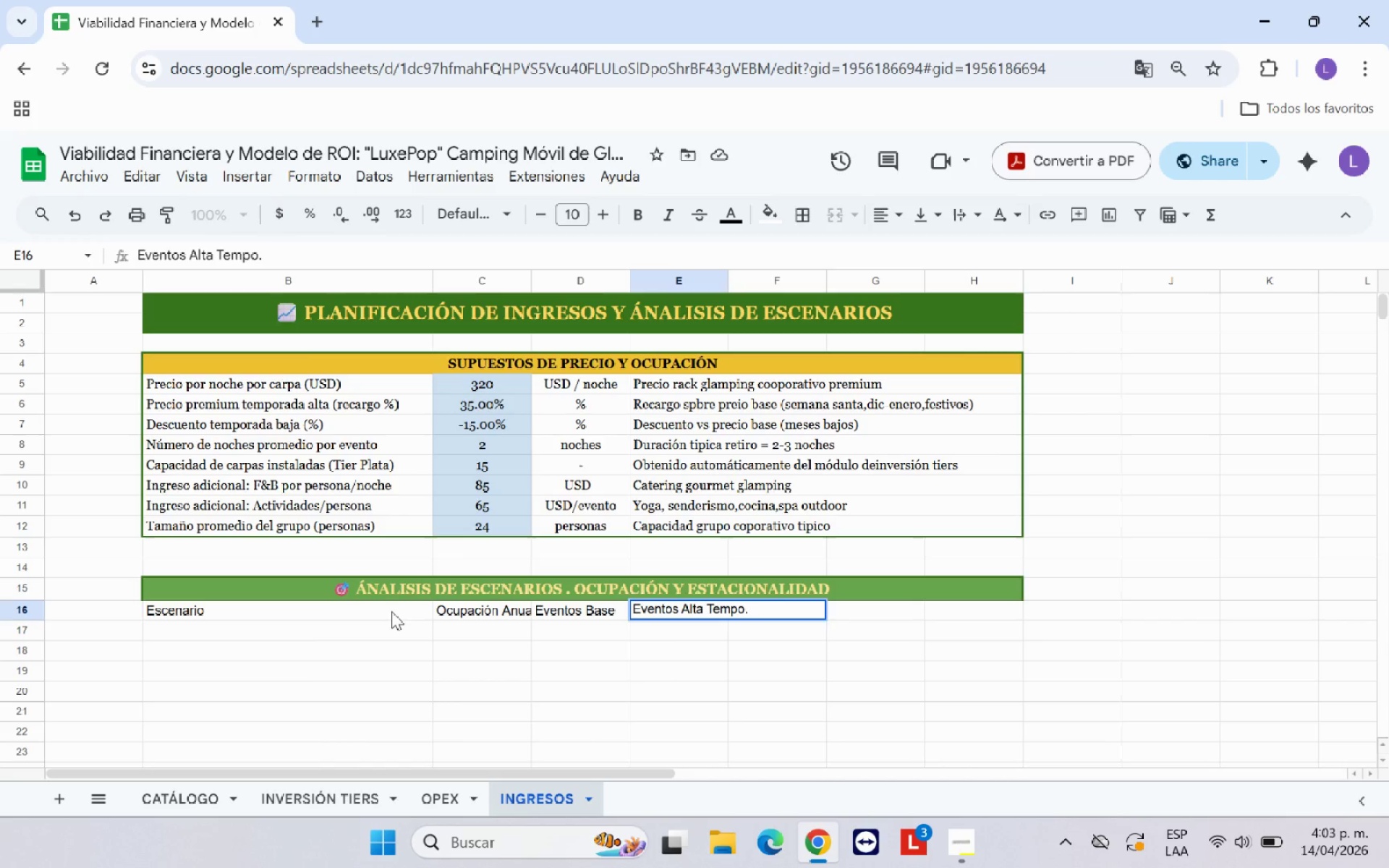 
key(ArrowRight)
 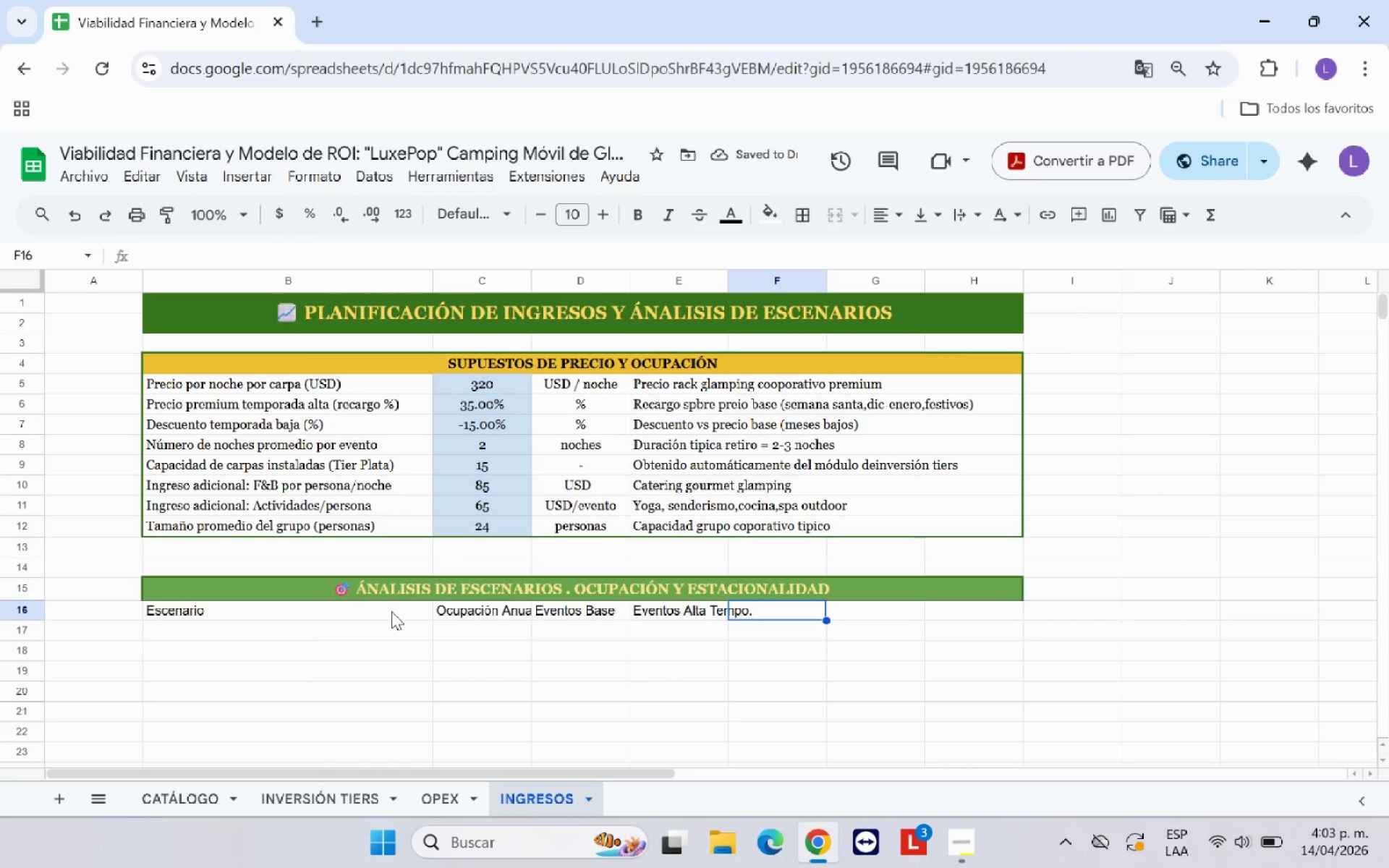 
type(Eventos Baja temp.)
 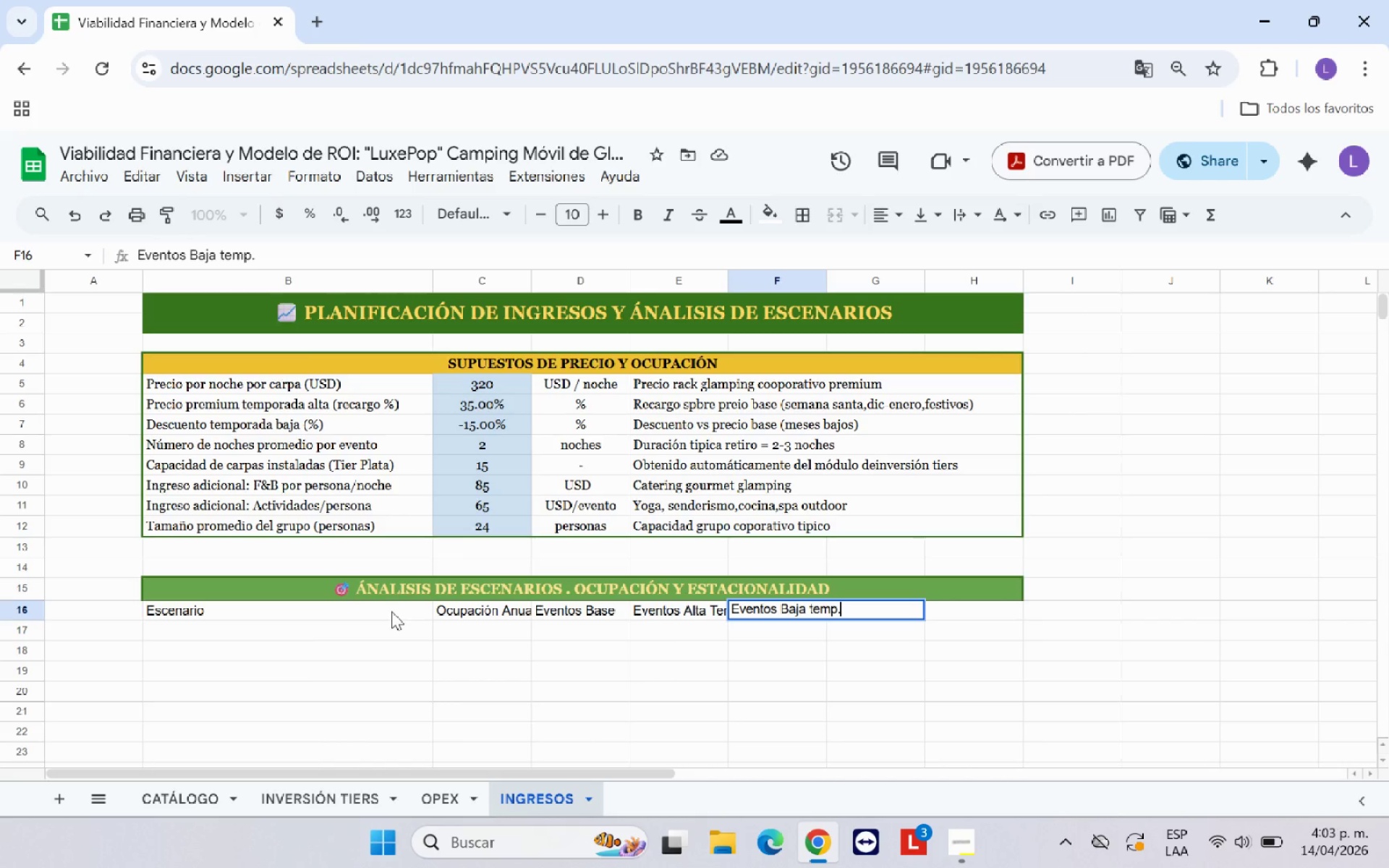 
key(ArrowRight)
 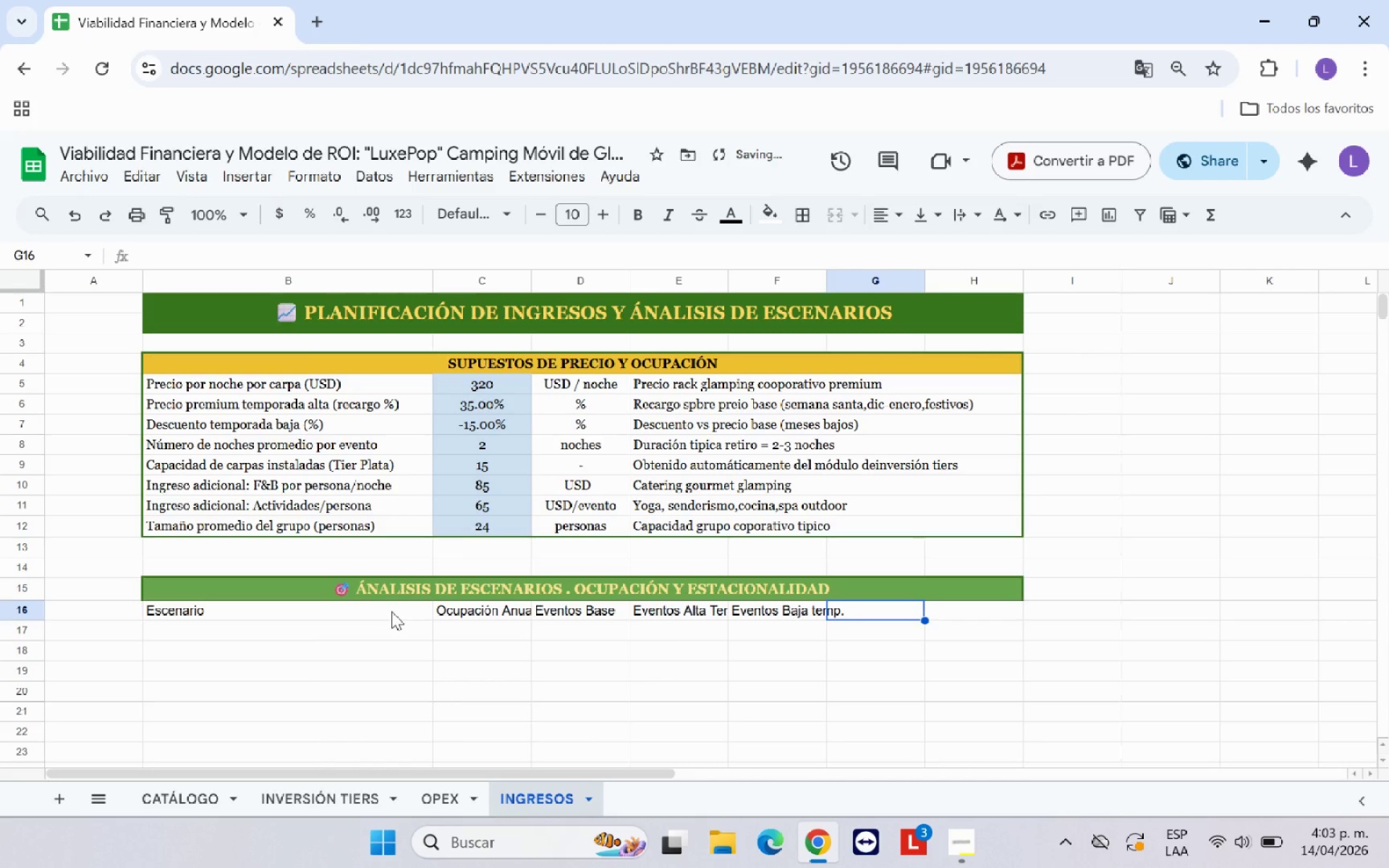 
type(Ingreso alohamiento)
 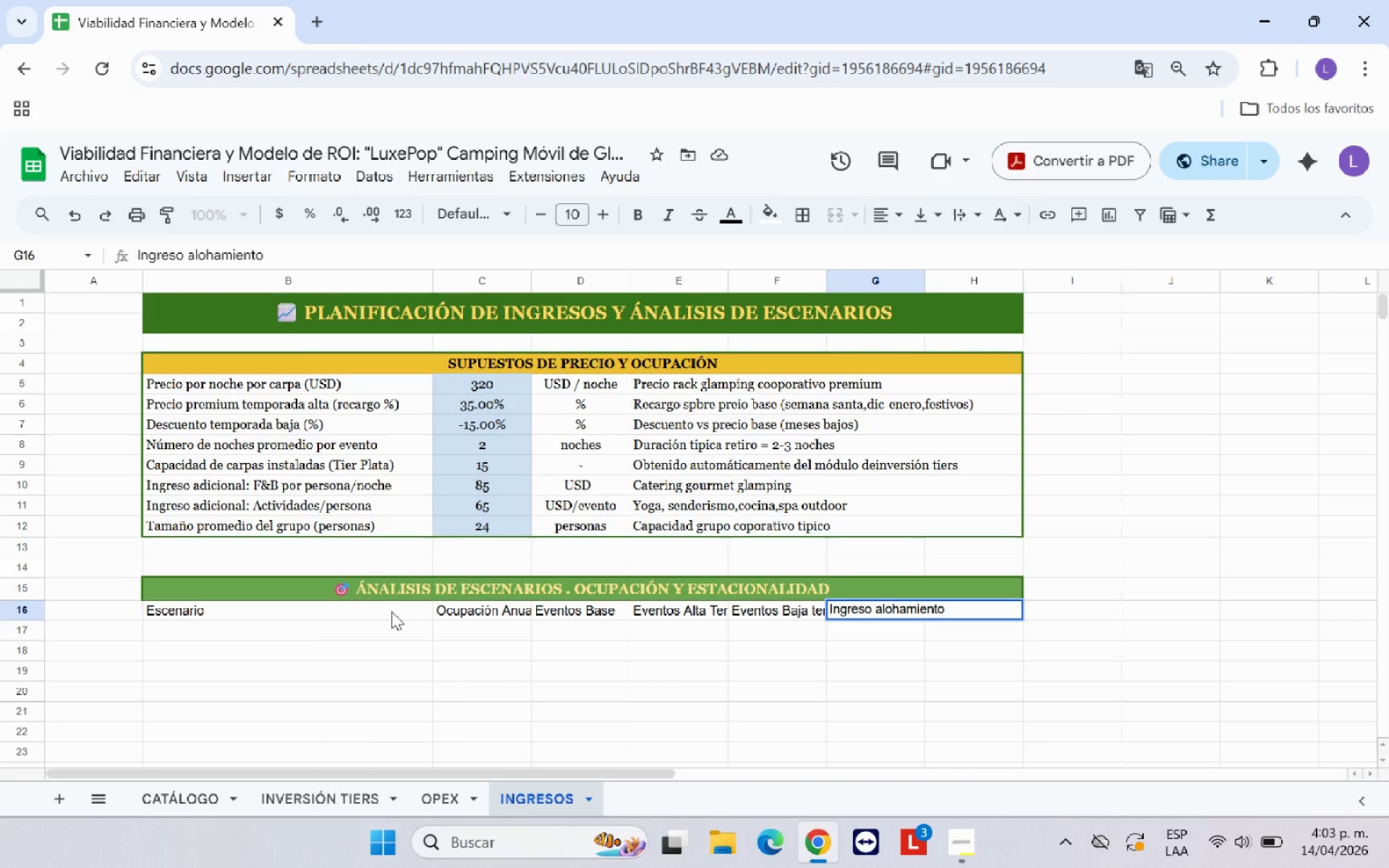 
key(Backspace)
key(Backspace)
key(Backspace)
key(Backspace)
key(Backspace)
key(Backspace)
key(Backspace)
key(Backspace)
type(j. Anual *USD()
 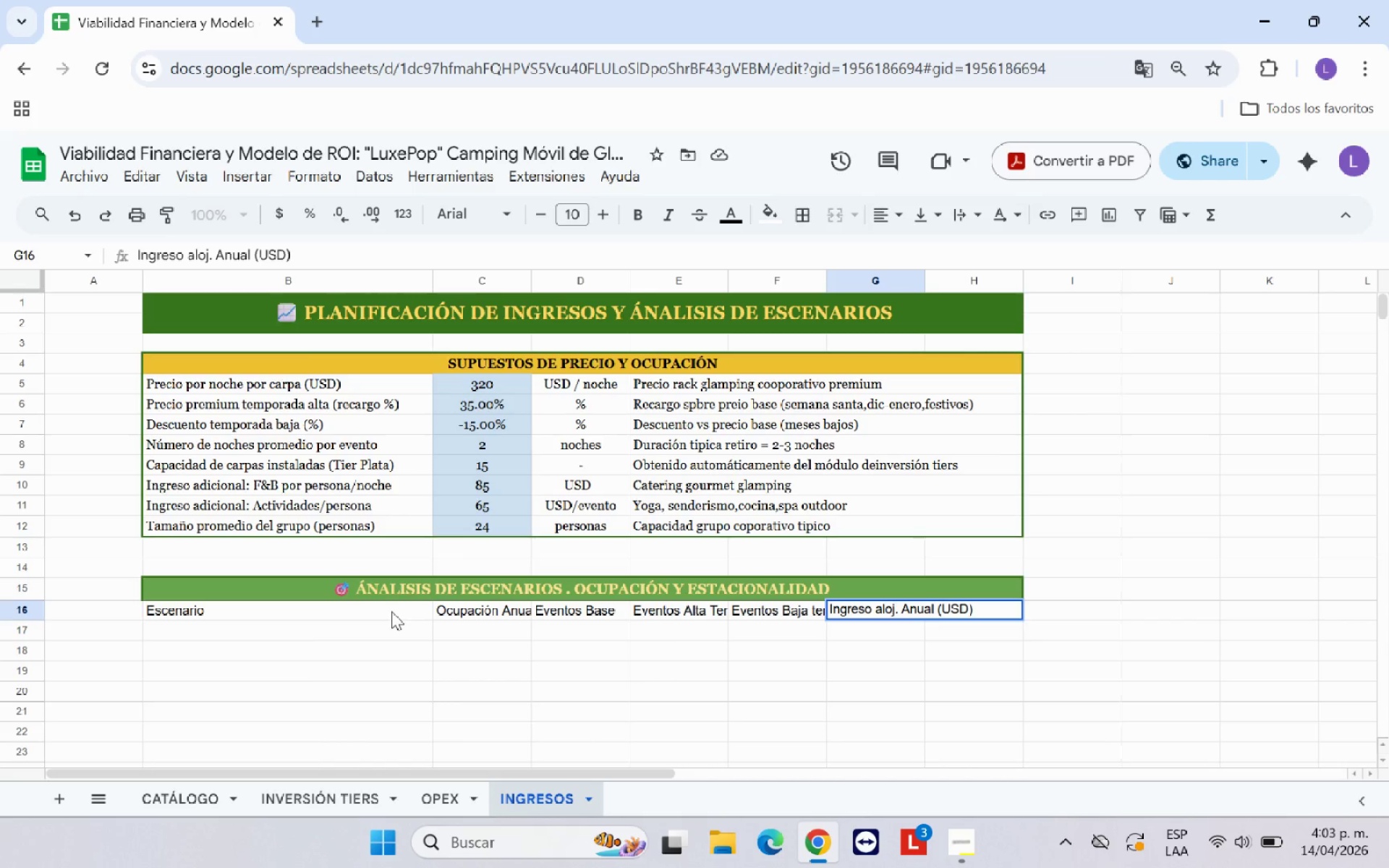 
key(ArrowRight)
 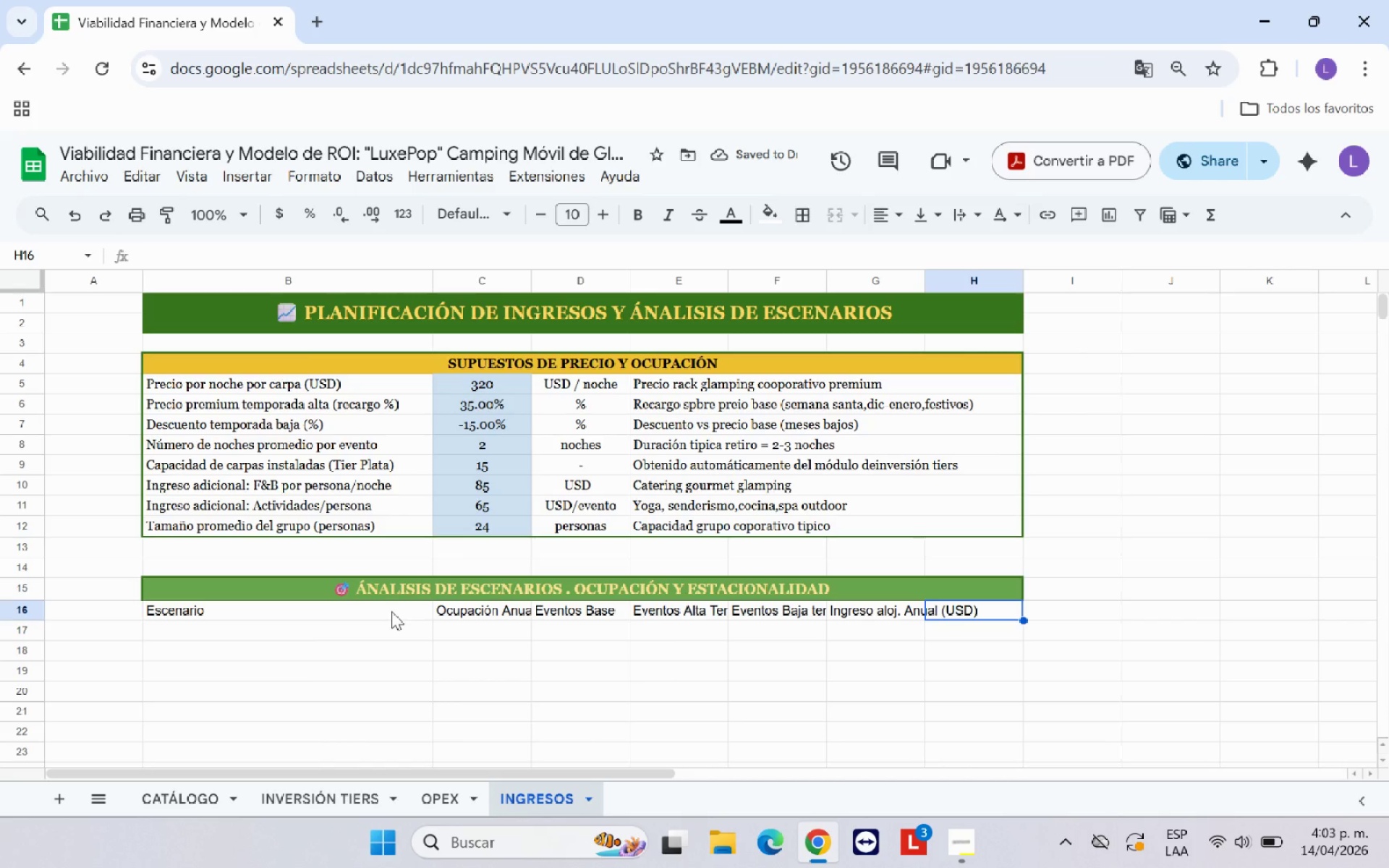 
type(Ingreso Total )
 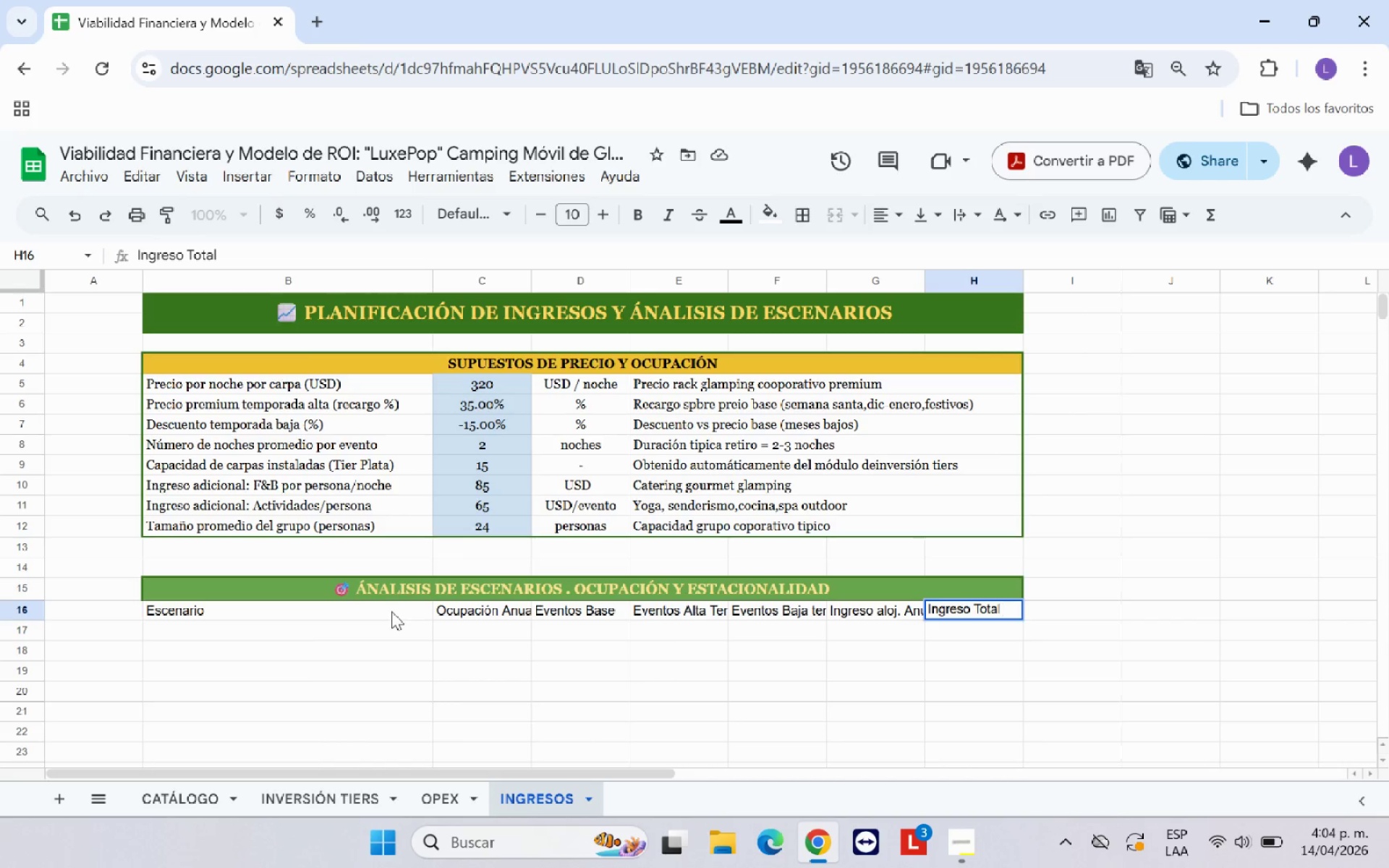 
type(Aloj.)
key(Backspace)
type(=F^B=Act)
 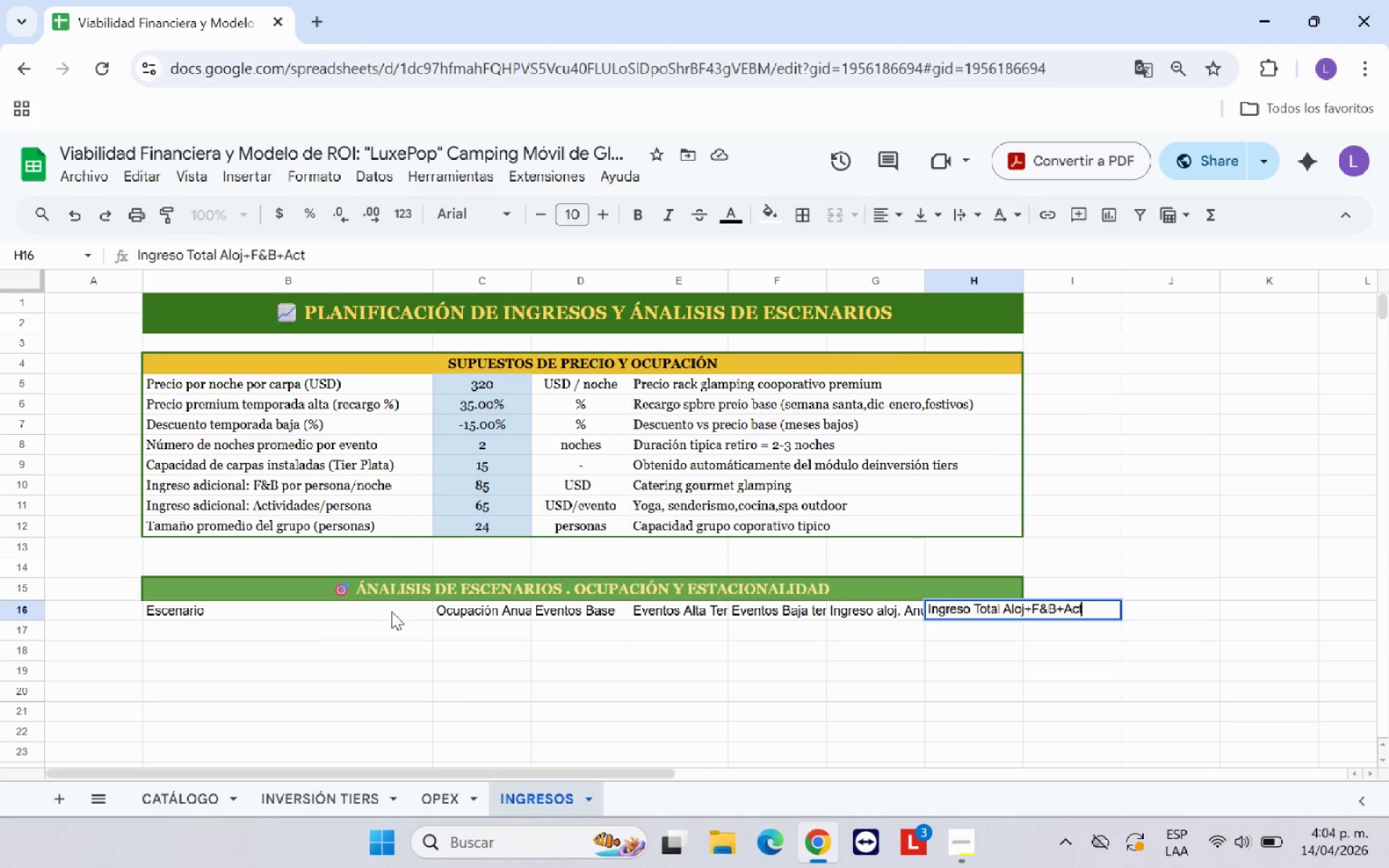 
key(Enter)
 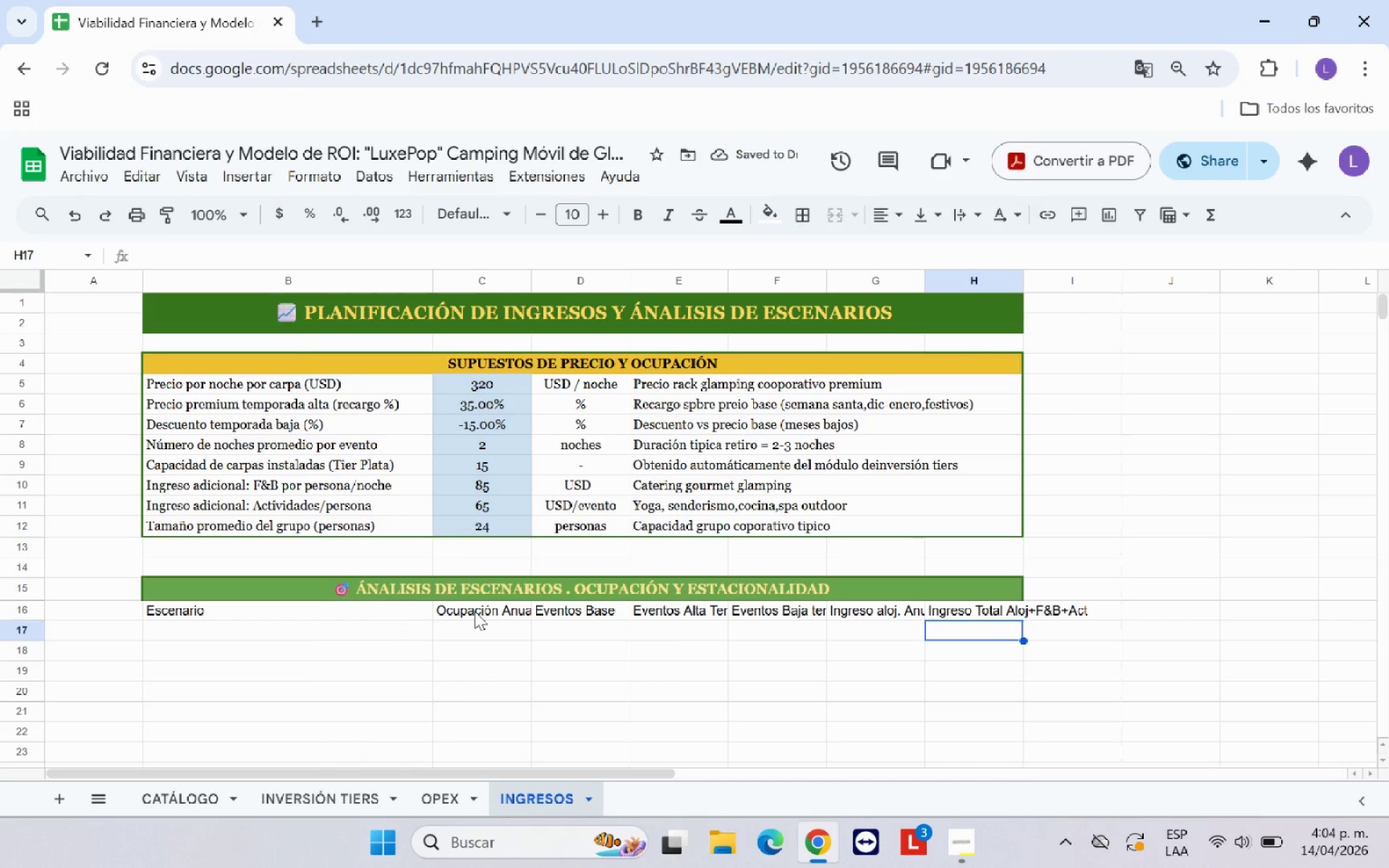 
wait(6.67)
 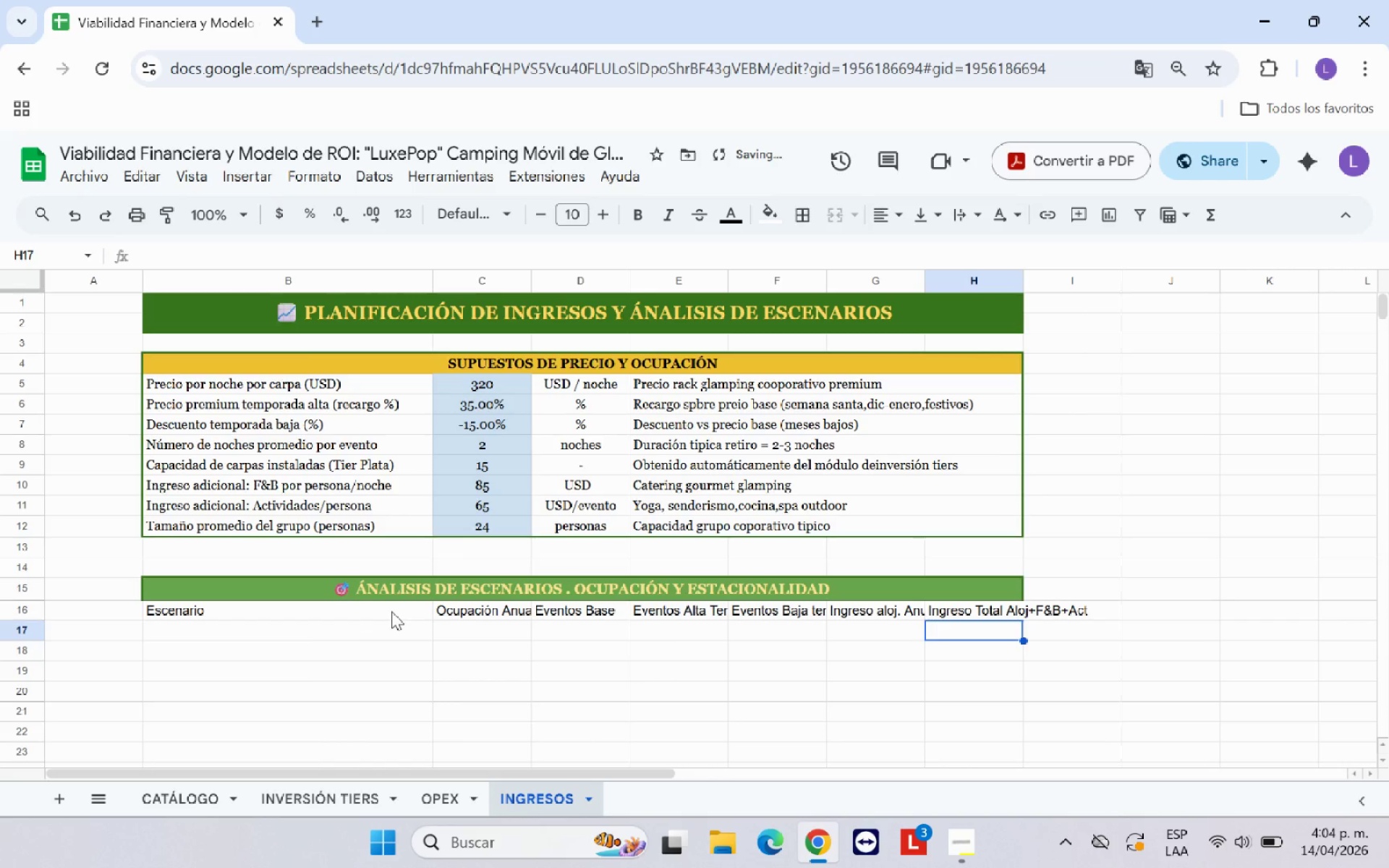 
left_click([686, 656])
 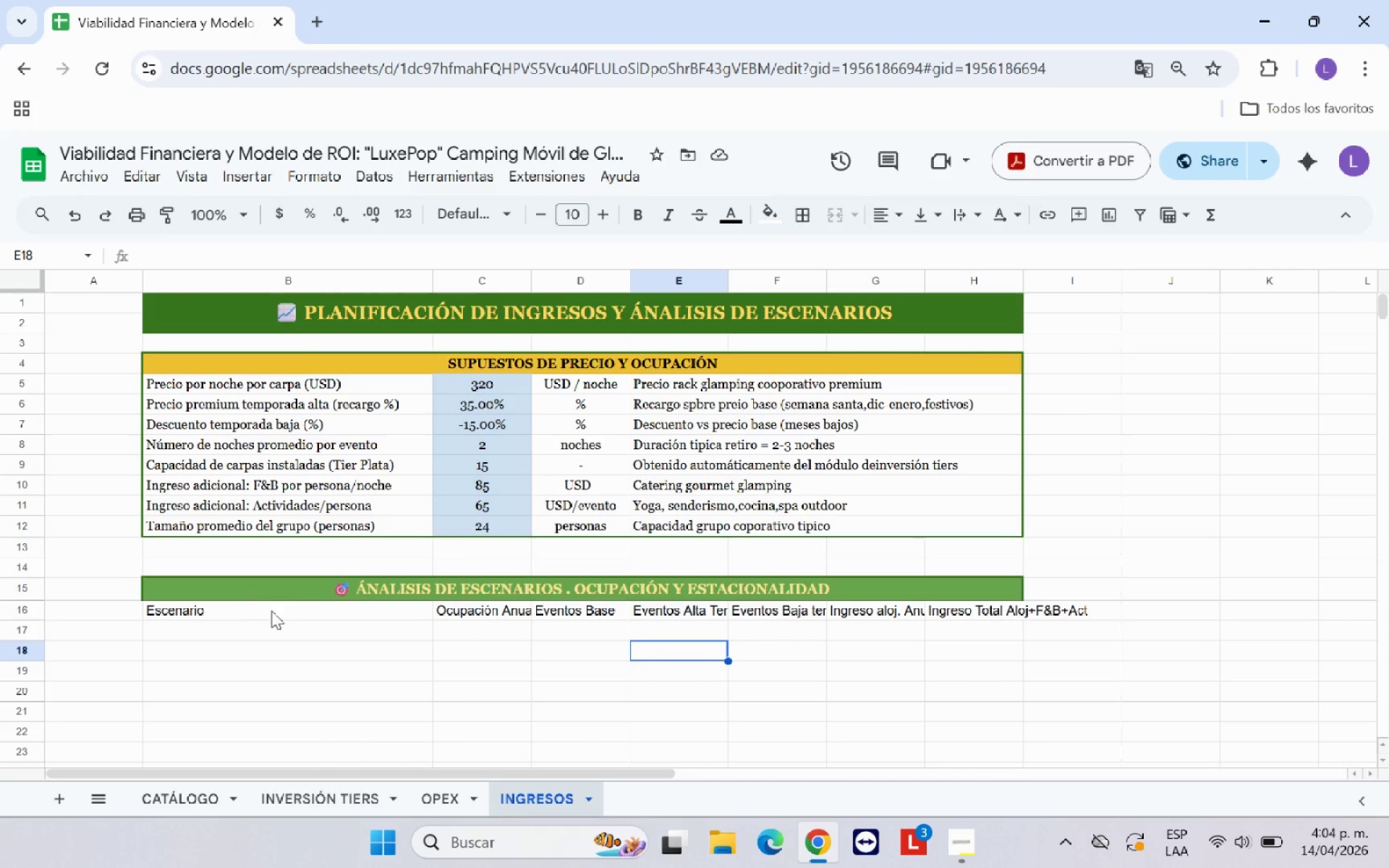 
left_click_drag(start_coordinate=[286, 613], to_coordinate=[987, 613])
 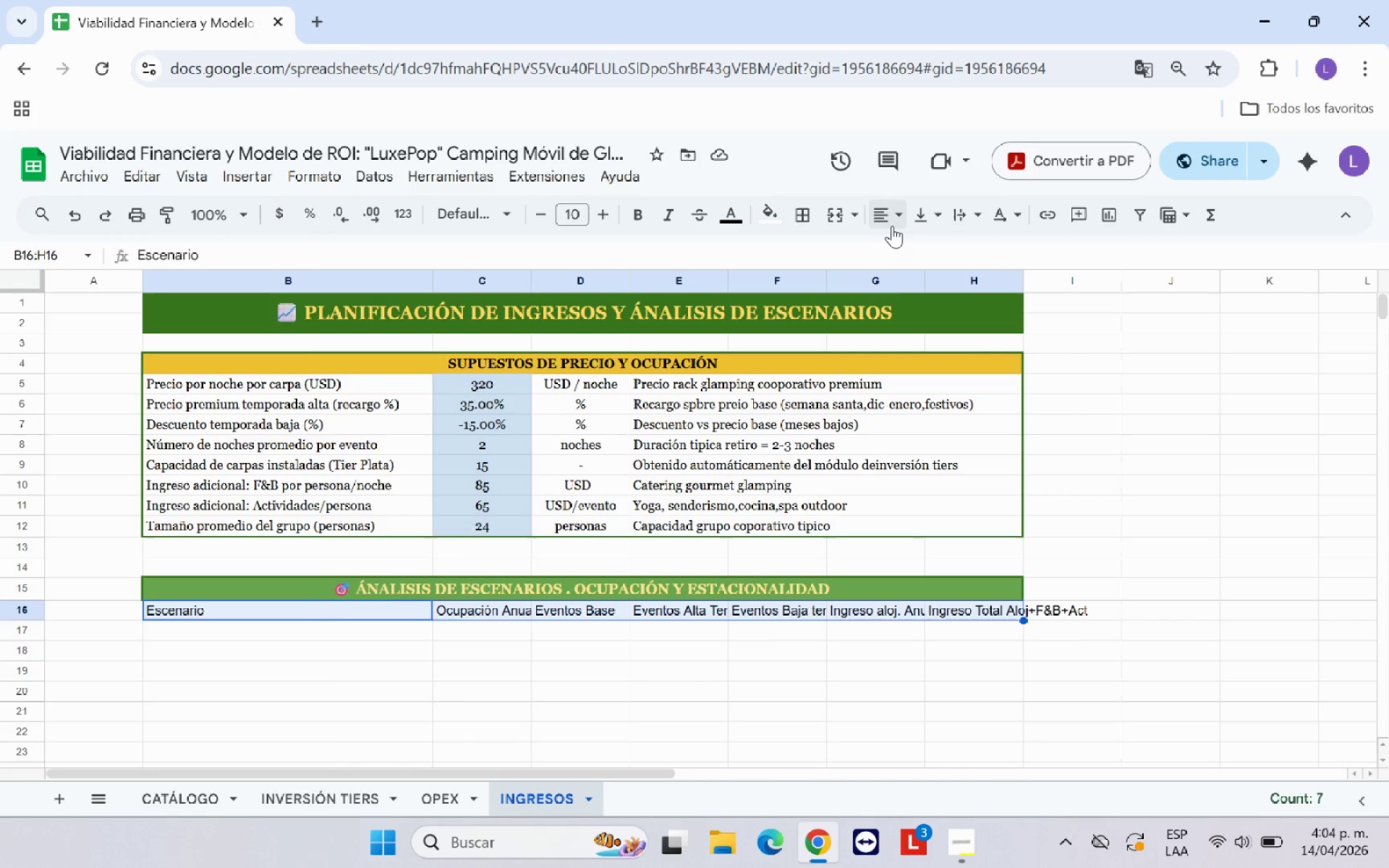 
left_click([892, 225])
 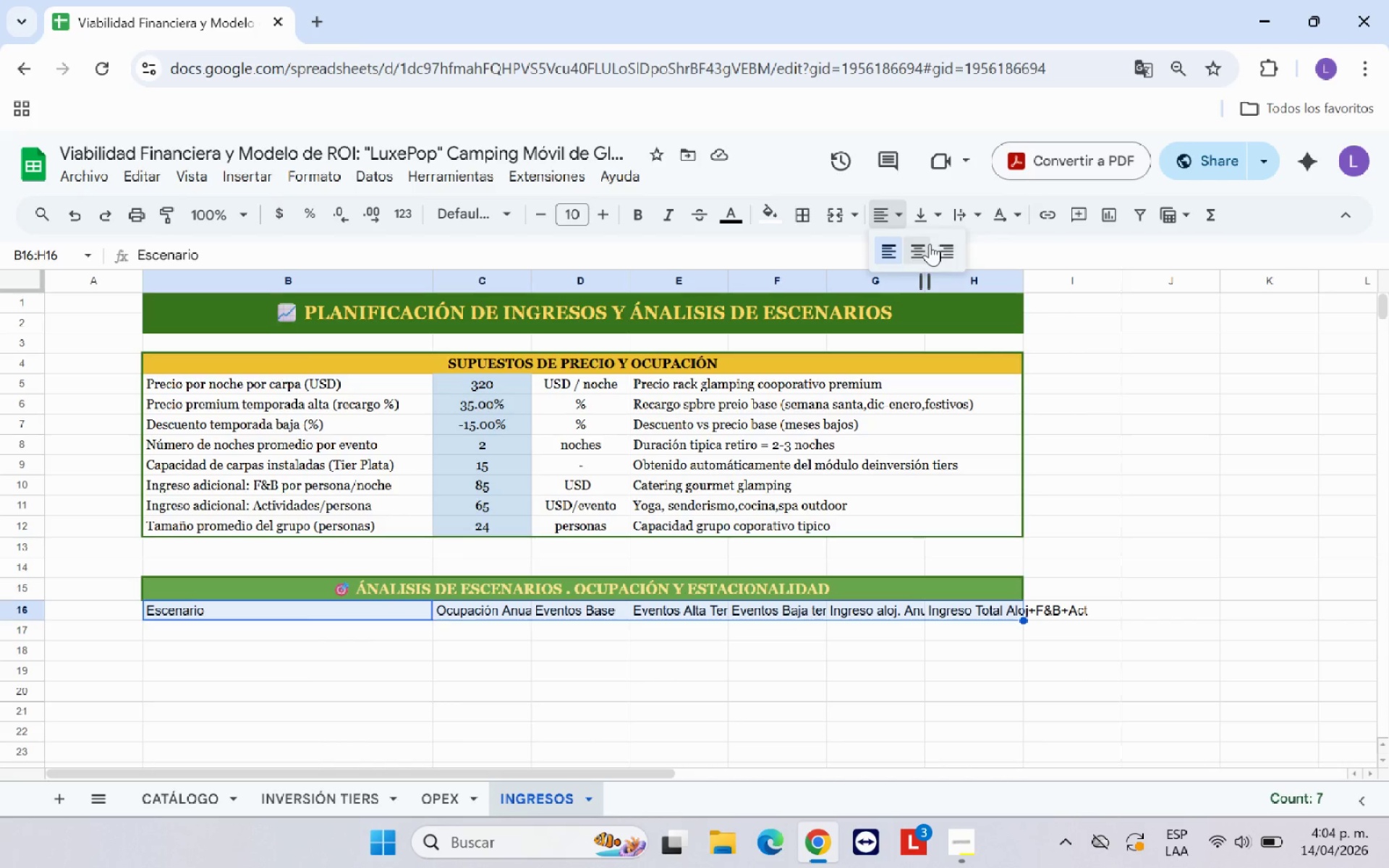 
left_click([927, 244])
 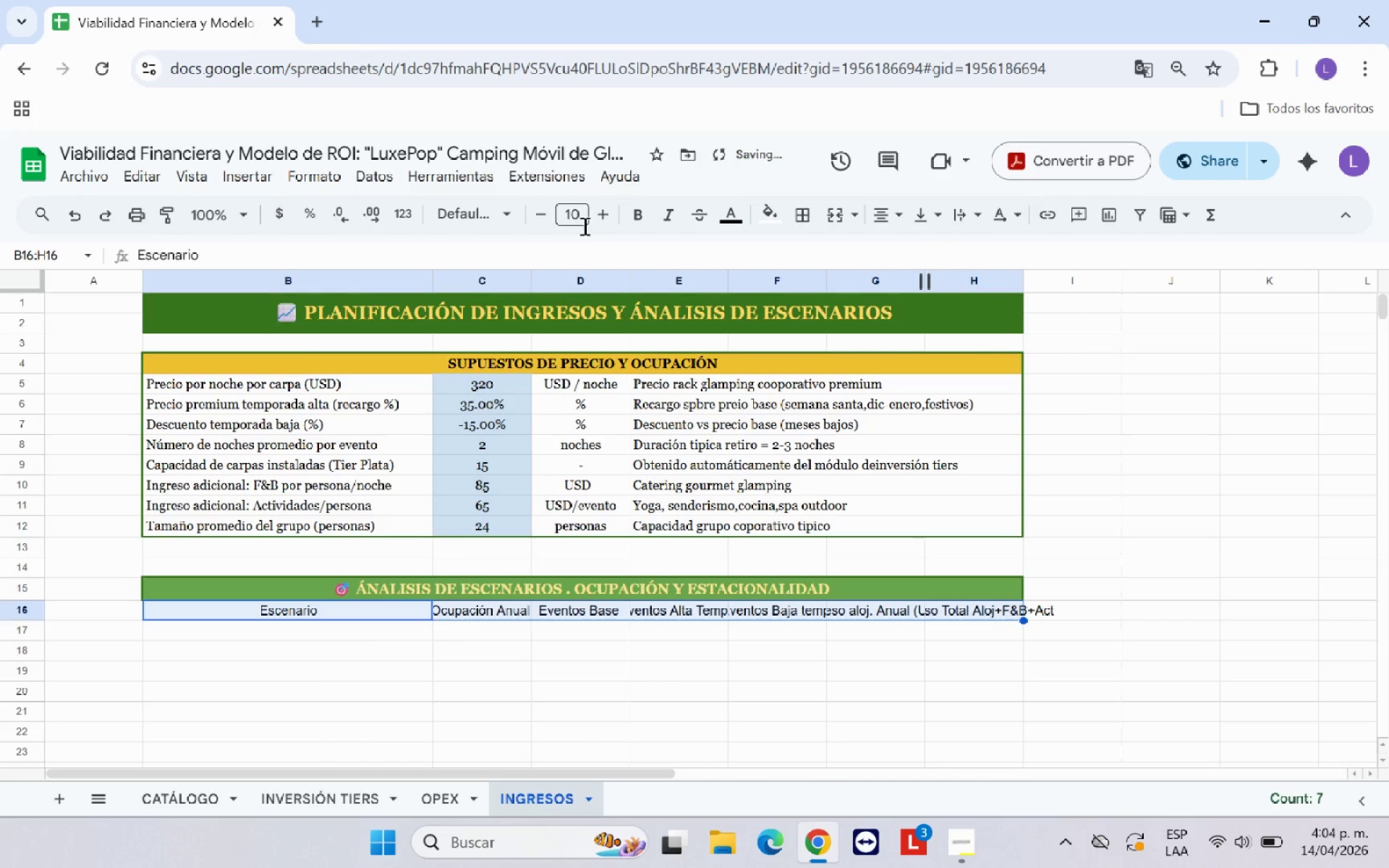 
left_click([637, 212])
 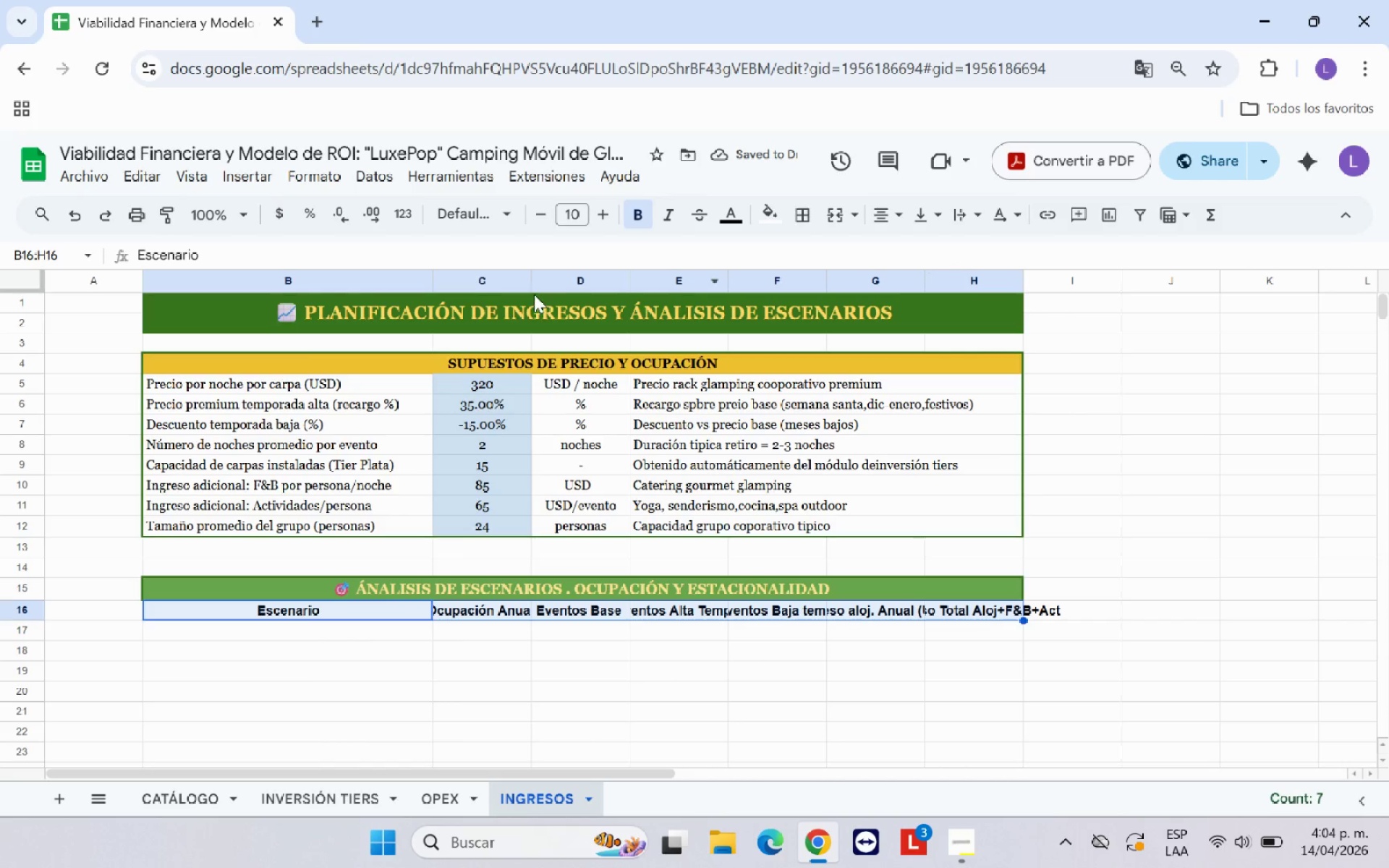 
left_click_drag(start_coordinate=[528, 279], to_coordinate=[556, 276])
 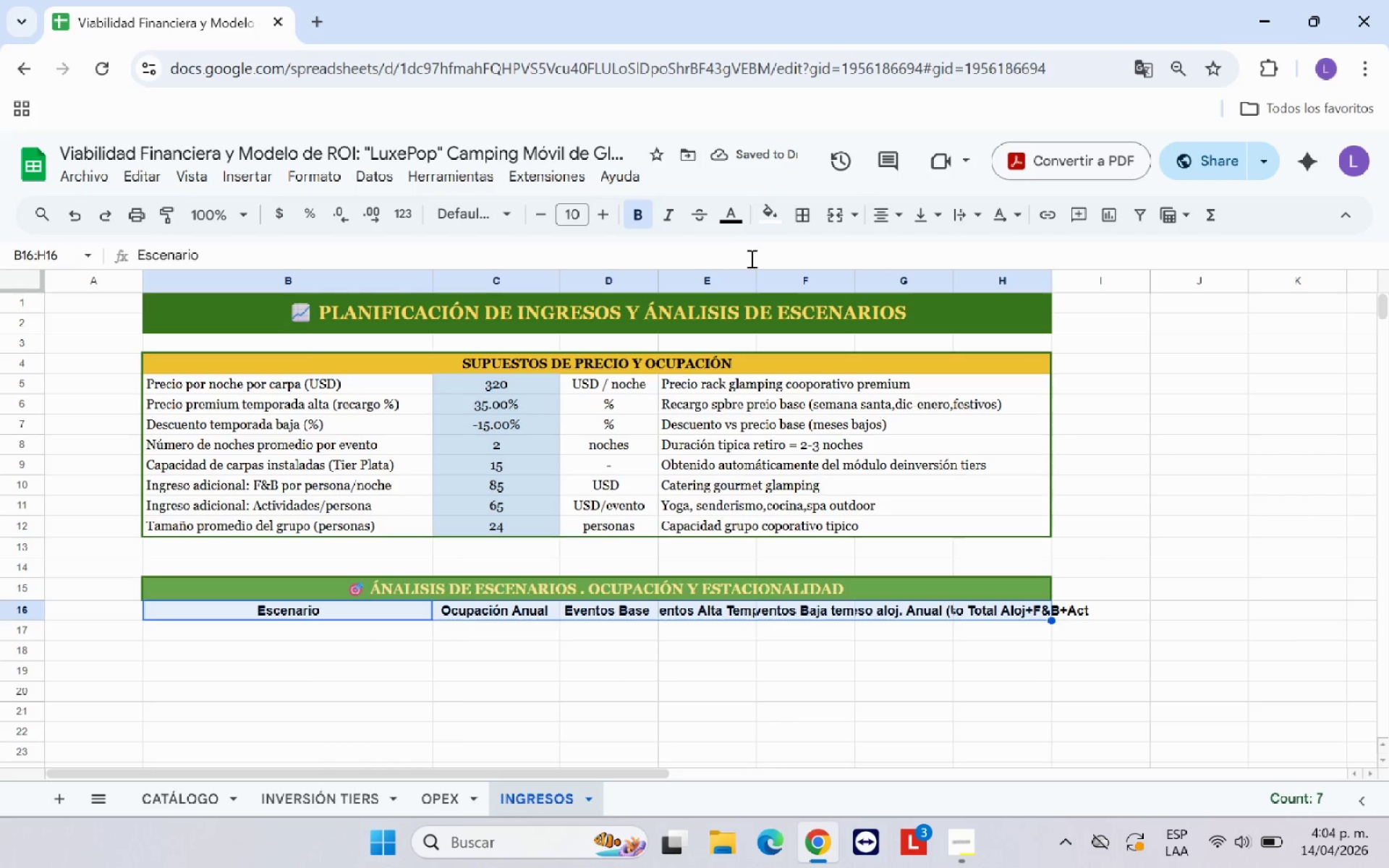 
left_click_drag(start_coordinate=[759, 278], to_coordinate=[785, 276])
 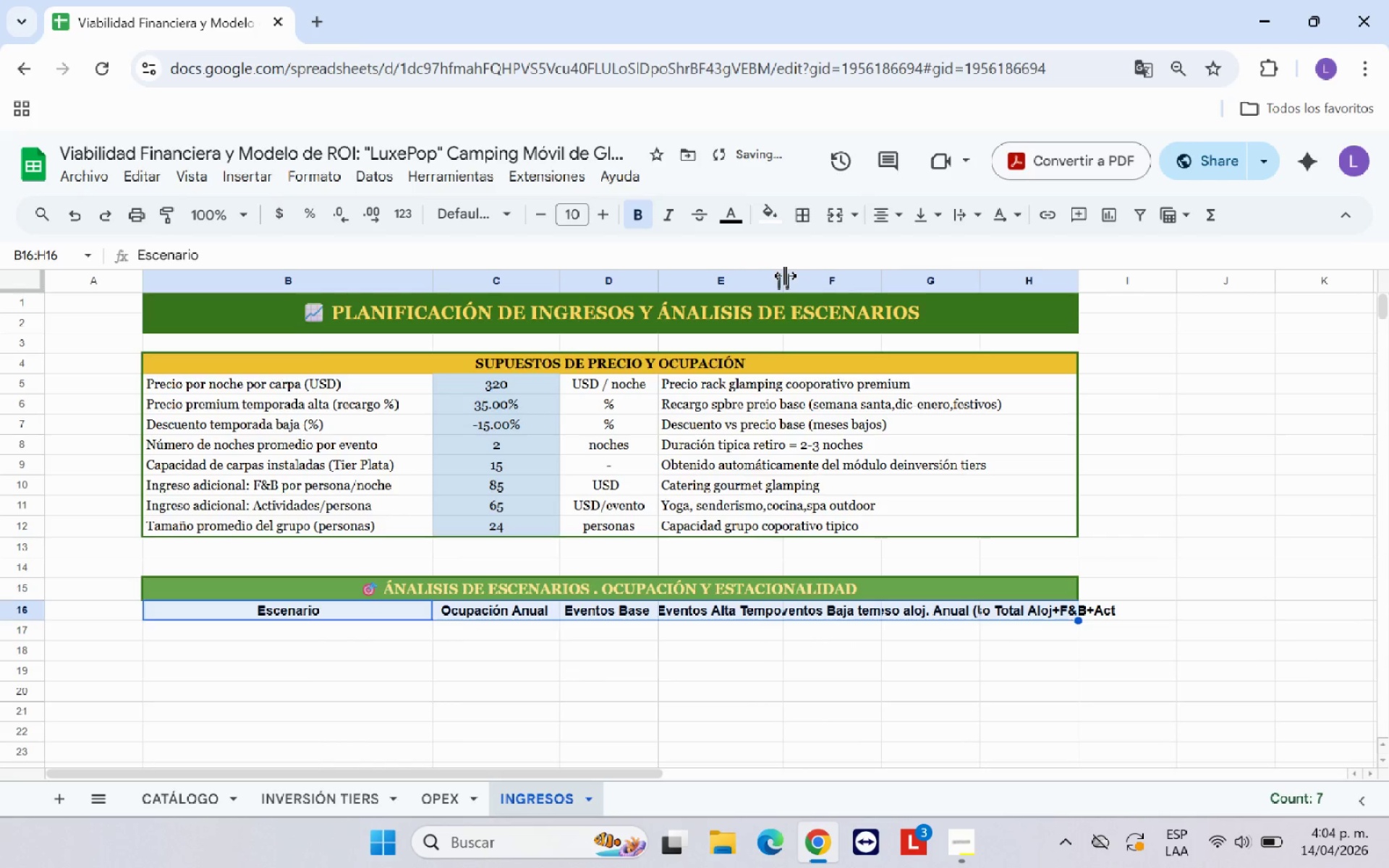 
left_click_drag(start_coordinate=[785, 276], to_coordinate=[812, 275])
 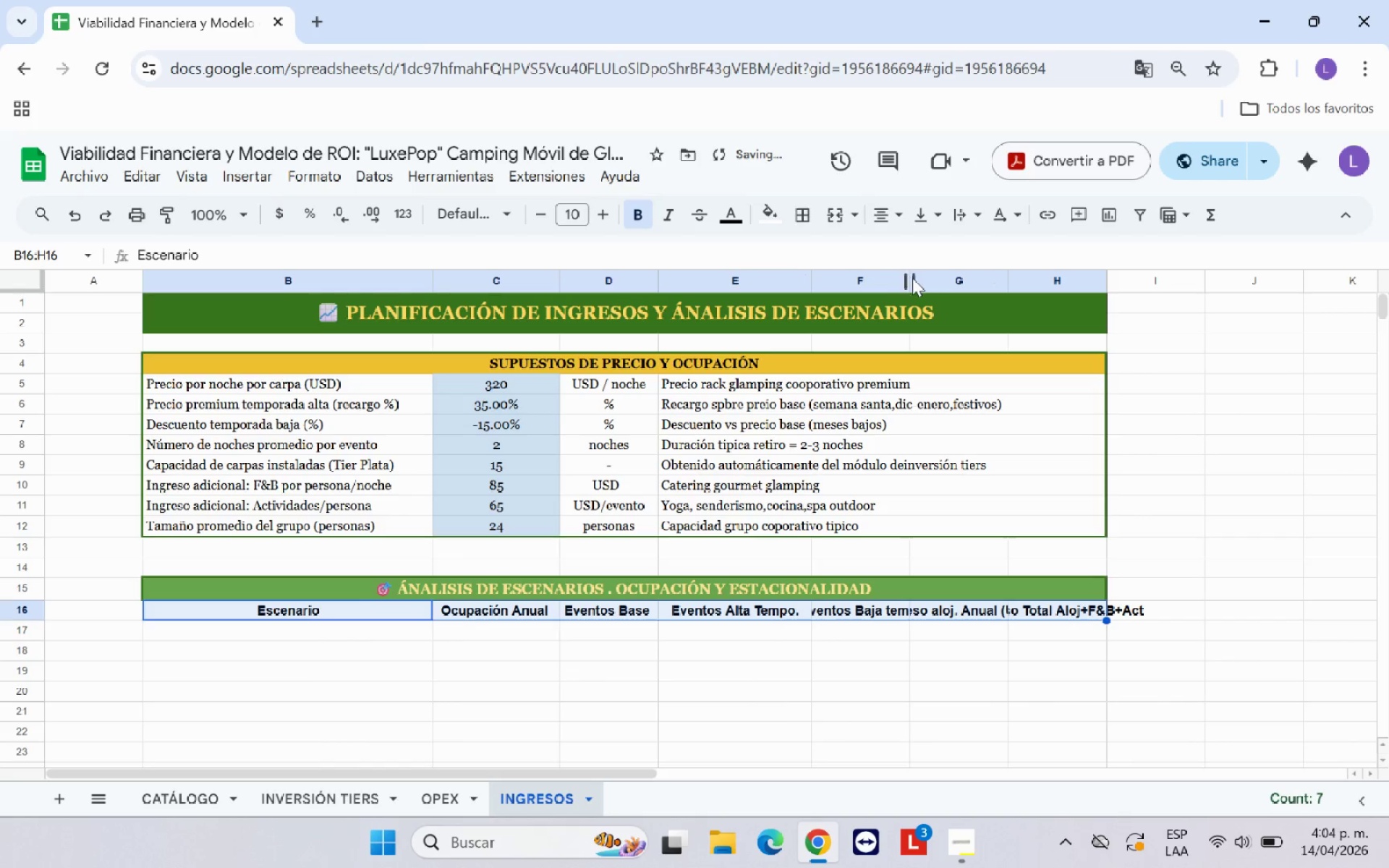 
left_click_drag(start_coordinate=[907, 278], to_coordinate=[950, 272])
 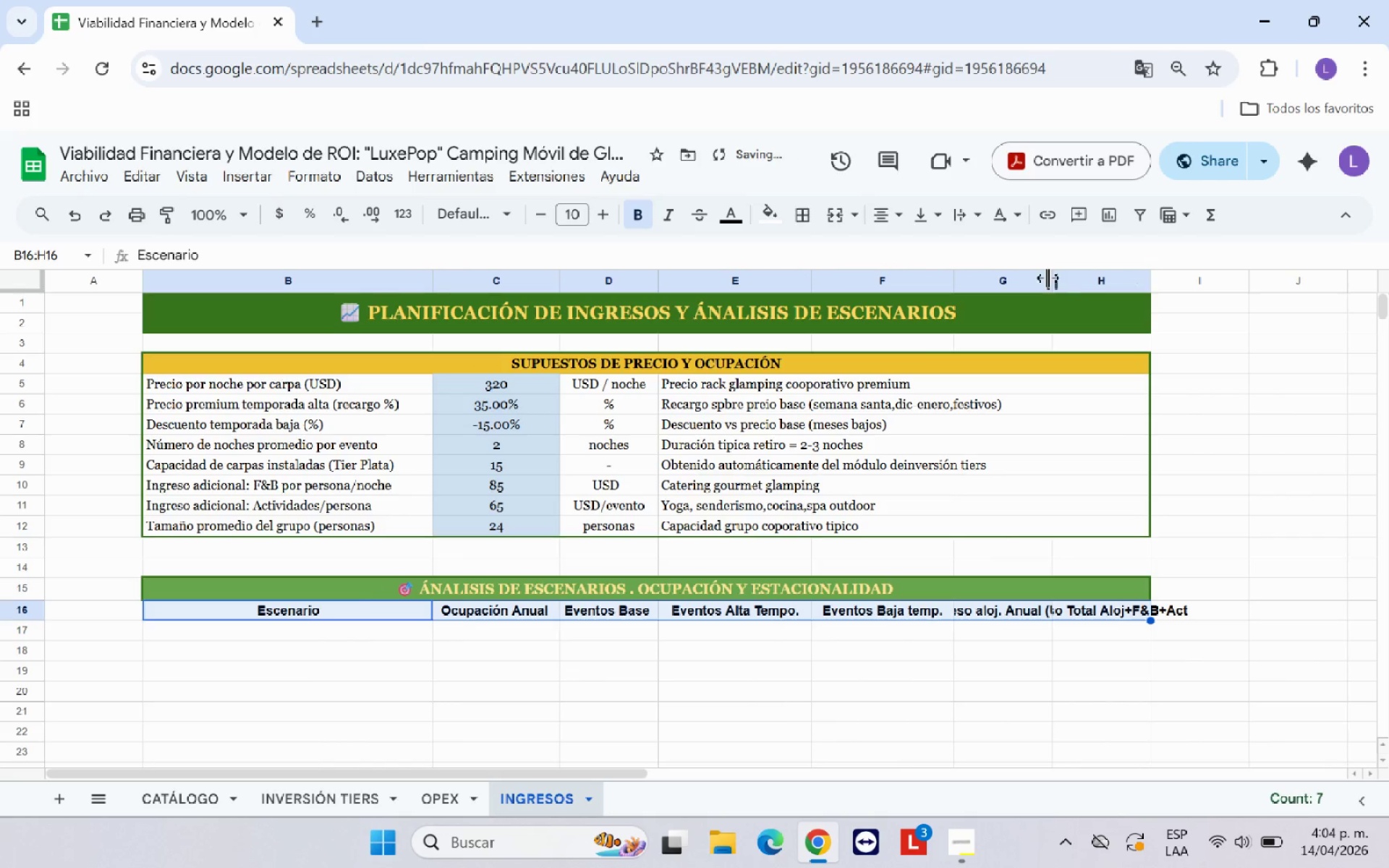 
left_click_drag(start_coordinate=[1049, 278], to_coordinate=[1079, 278])
 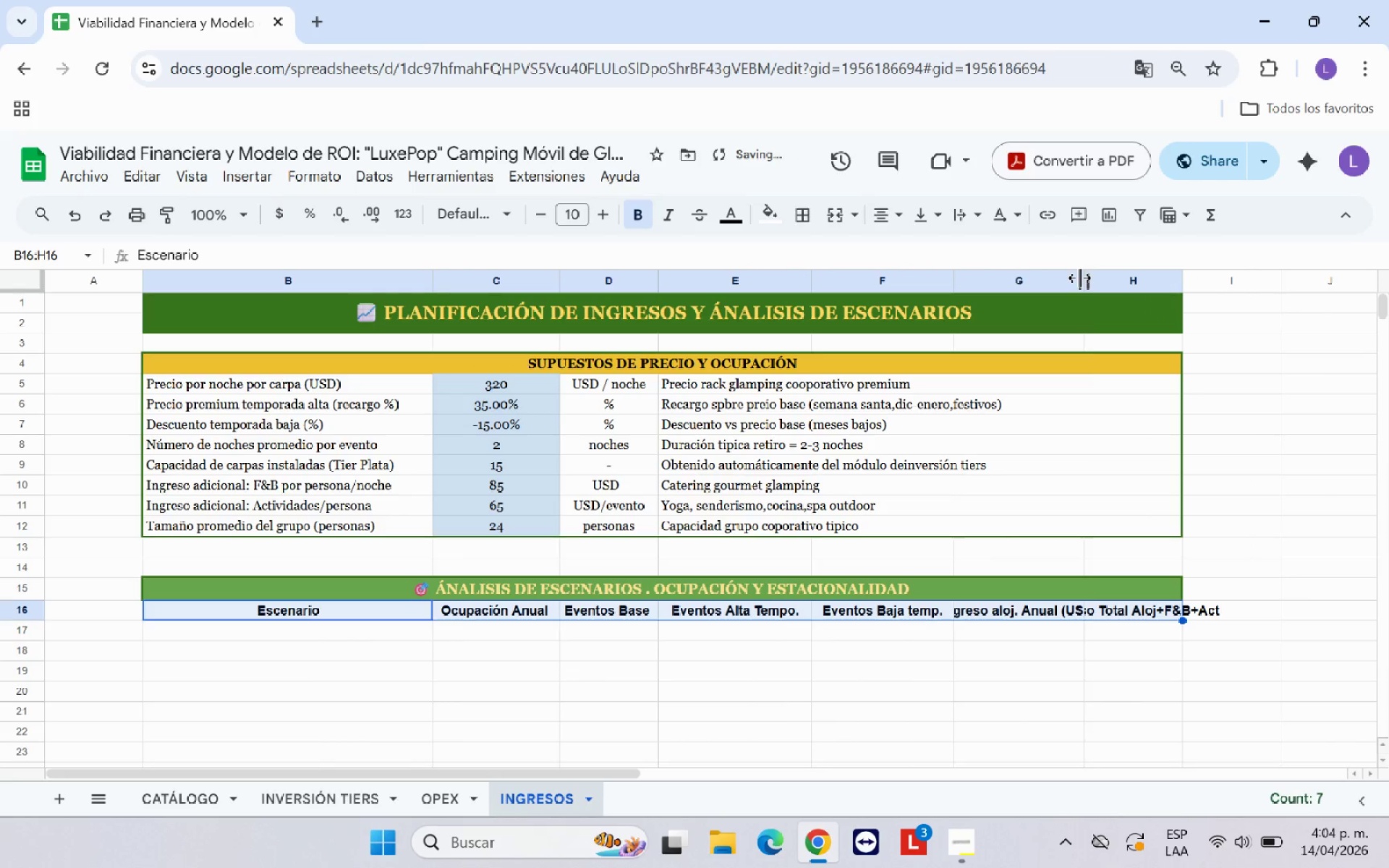 
left_click_drag(start_coordinate=[1079, 278], to_coordinate=[1096, 275])
 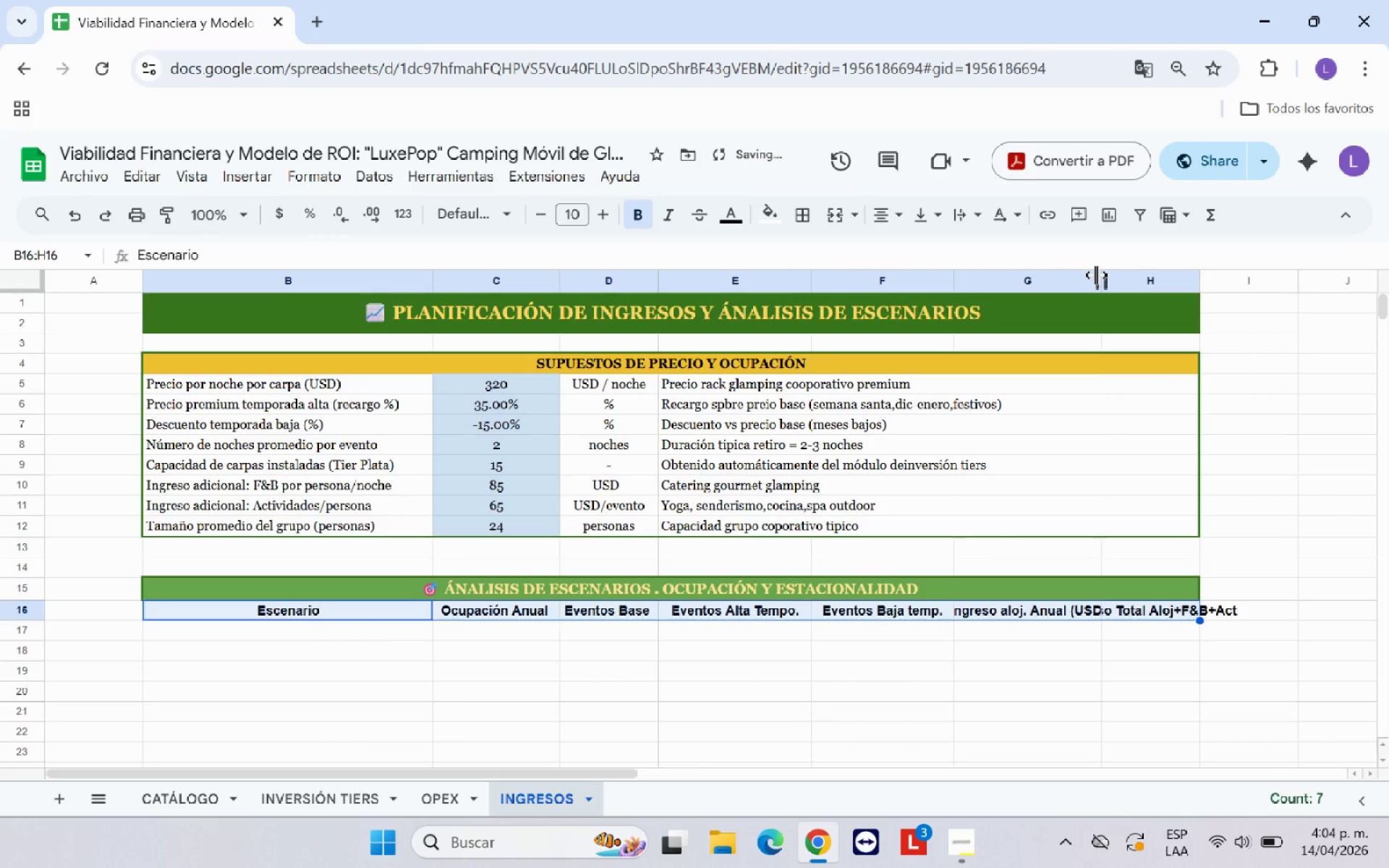 
left_click_drag(start_coordinate=[1096, 275], to_coordinate=[1105, 271])
 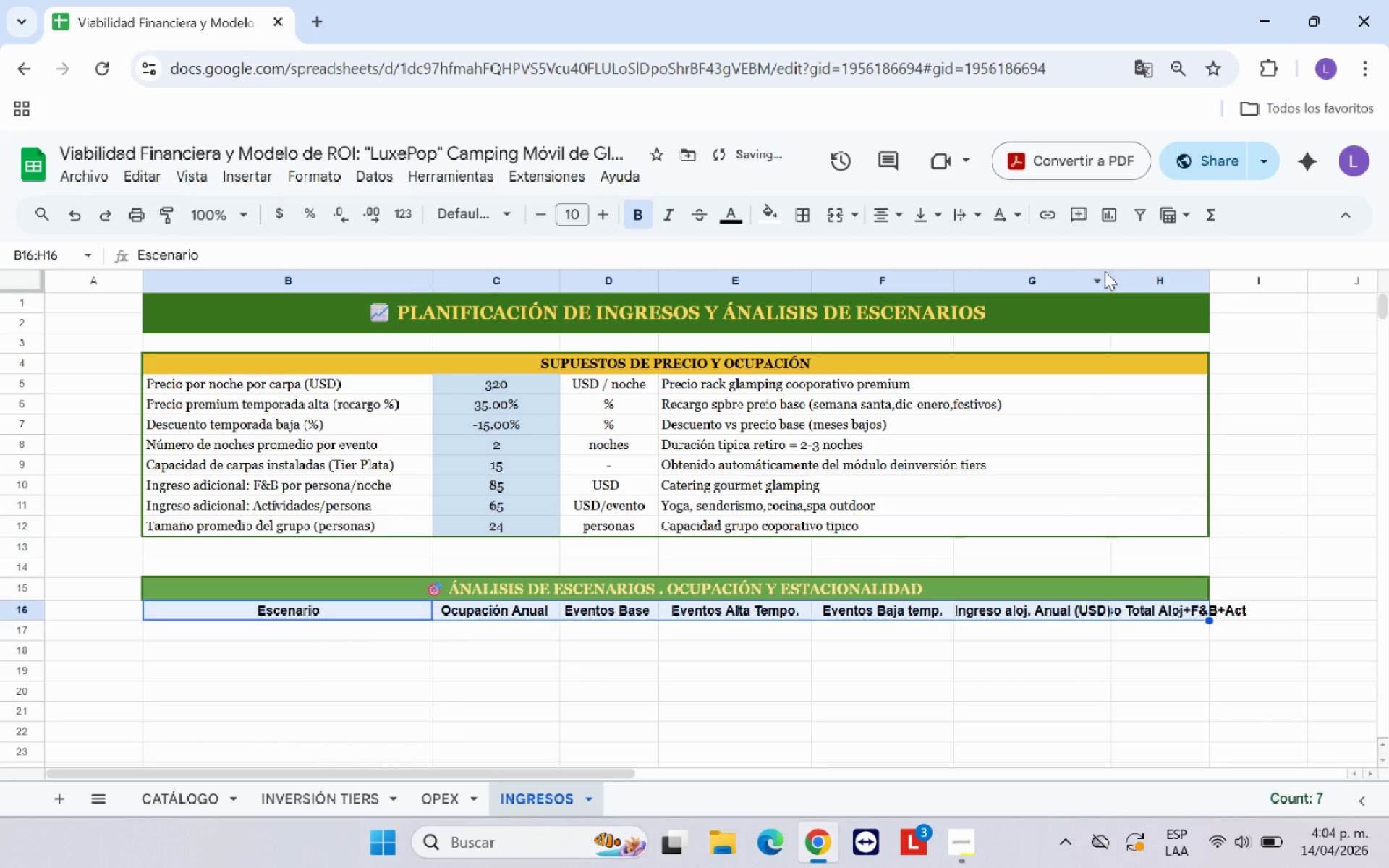 
left_click_drag(start_coordinate=[1105, 271], to_coordinate=[1123, 269])
 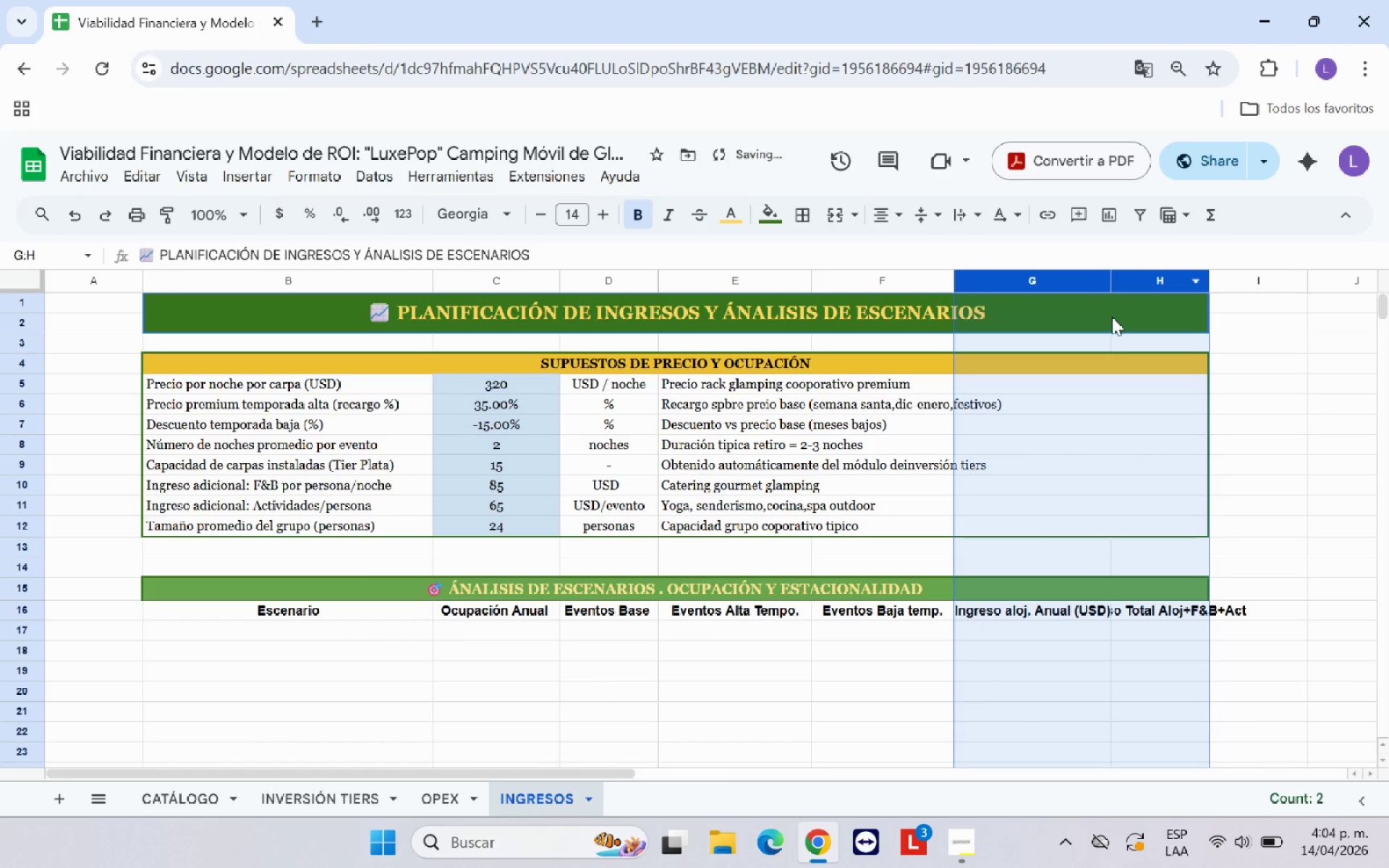 
left_click([1112, 317])
 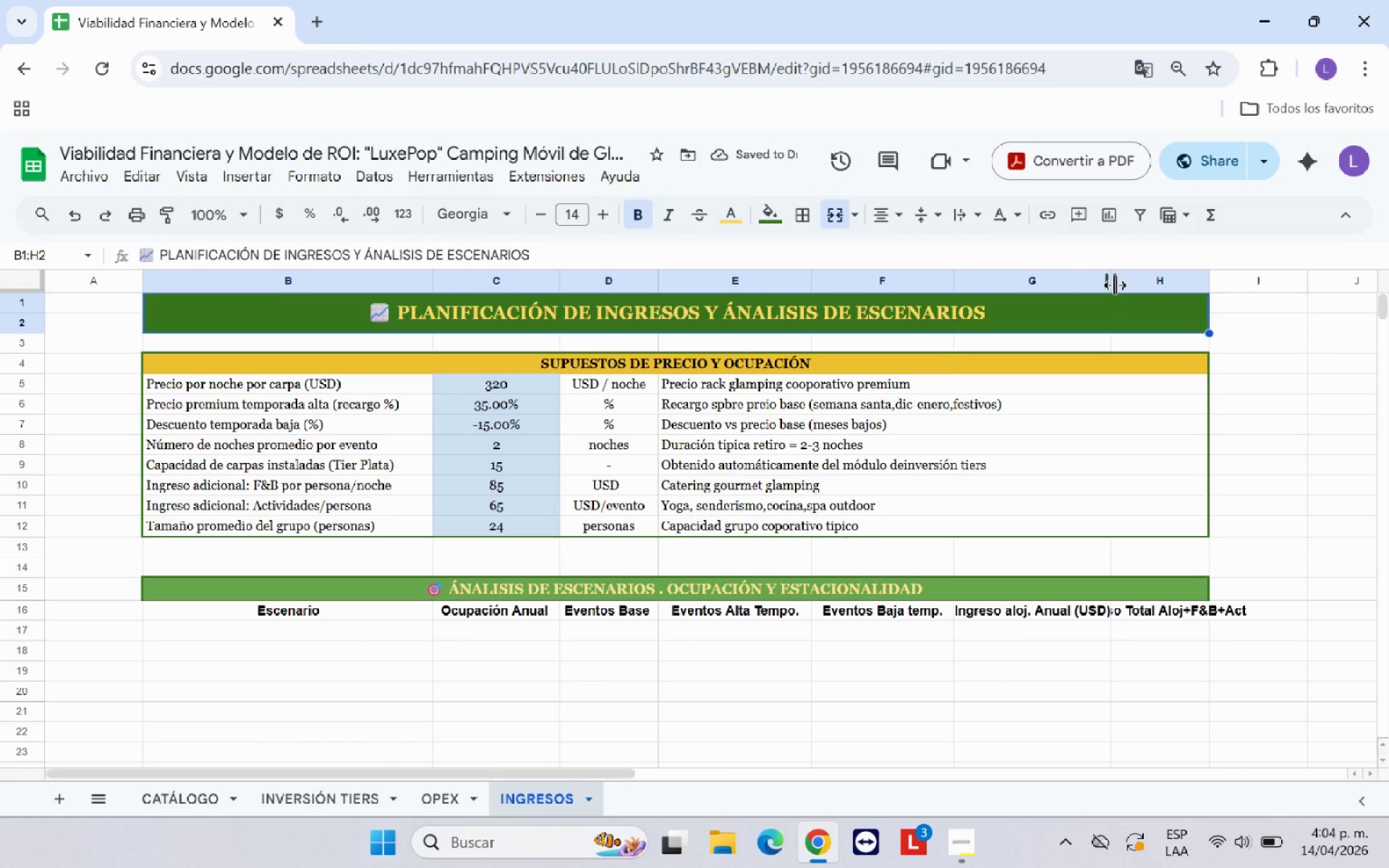 
left_click_drag(start_coordinate=[1115, 285], to_coordinate=[1124, 281])
 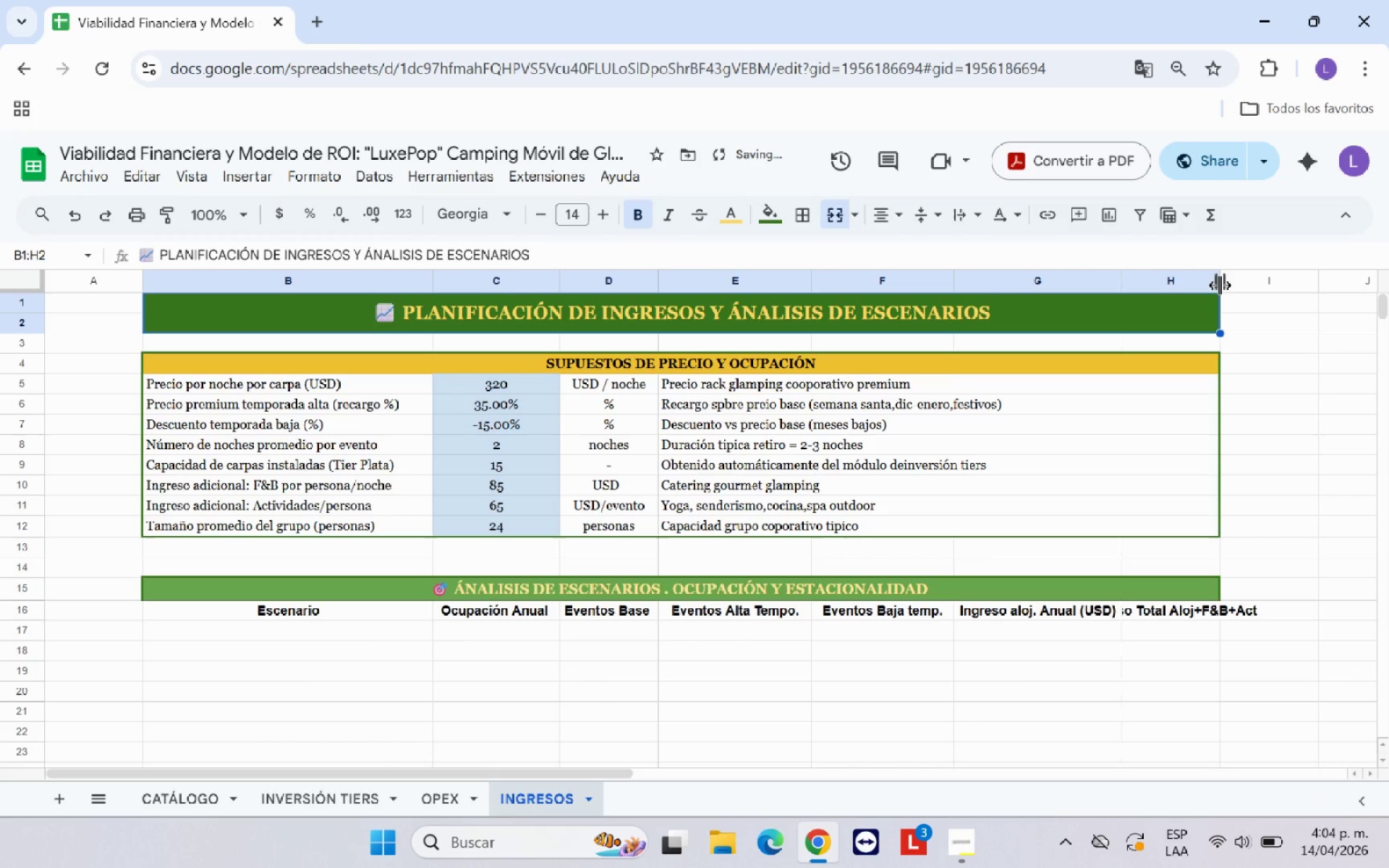 
left_click_drag(start_coordinate=[1220, 285], to_coordinate=[1286, 284])
 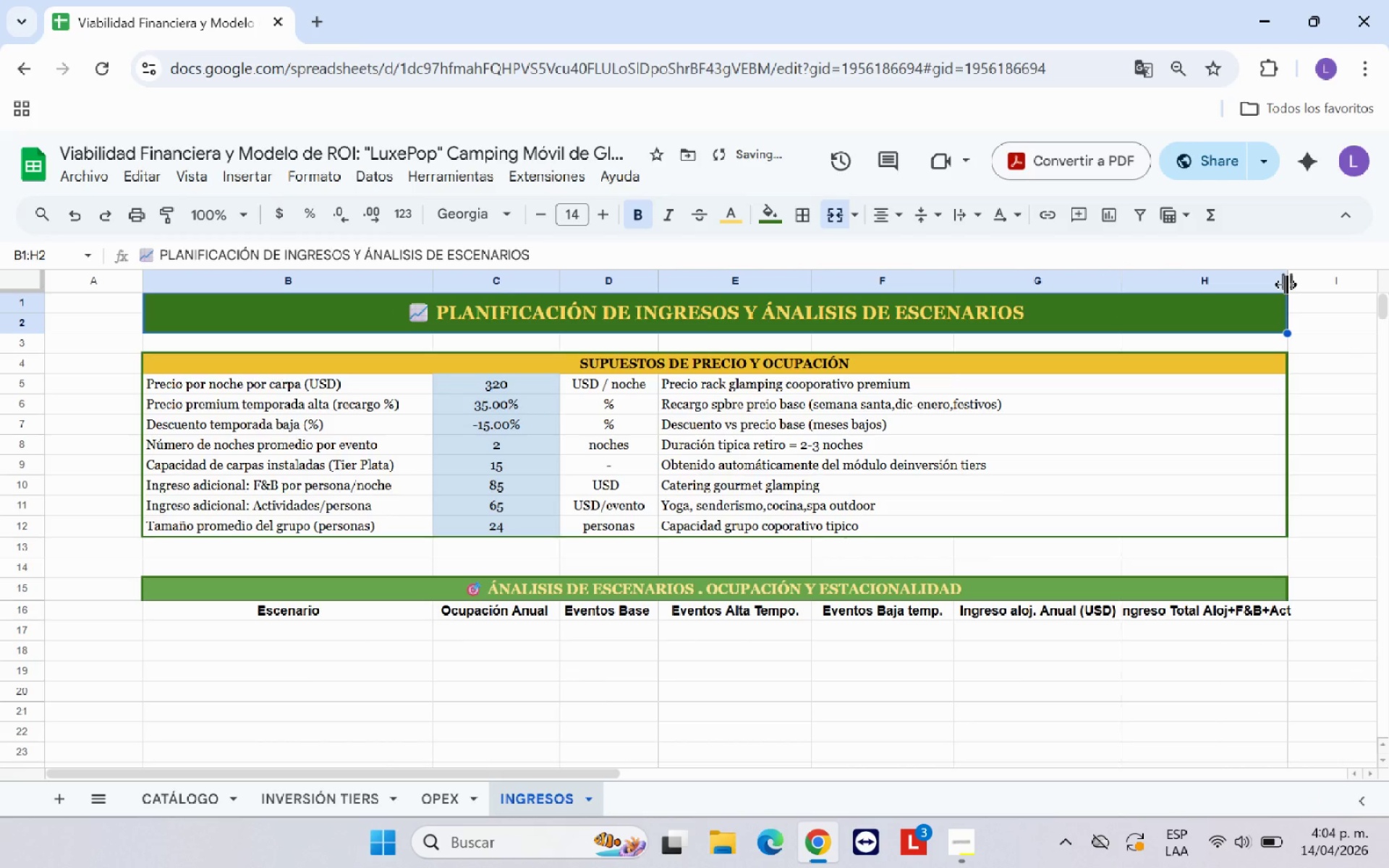 
left_click_drag(start_coordinate=[1286, 284], to_coordinate=[1302, 284])
 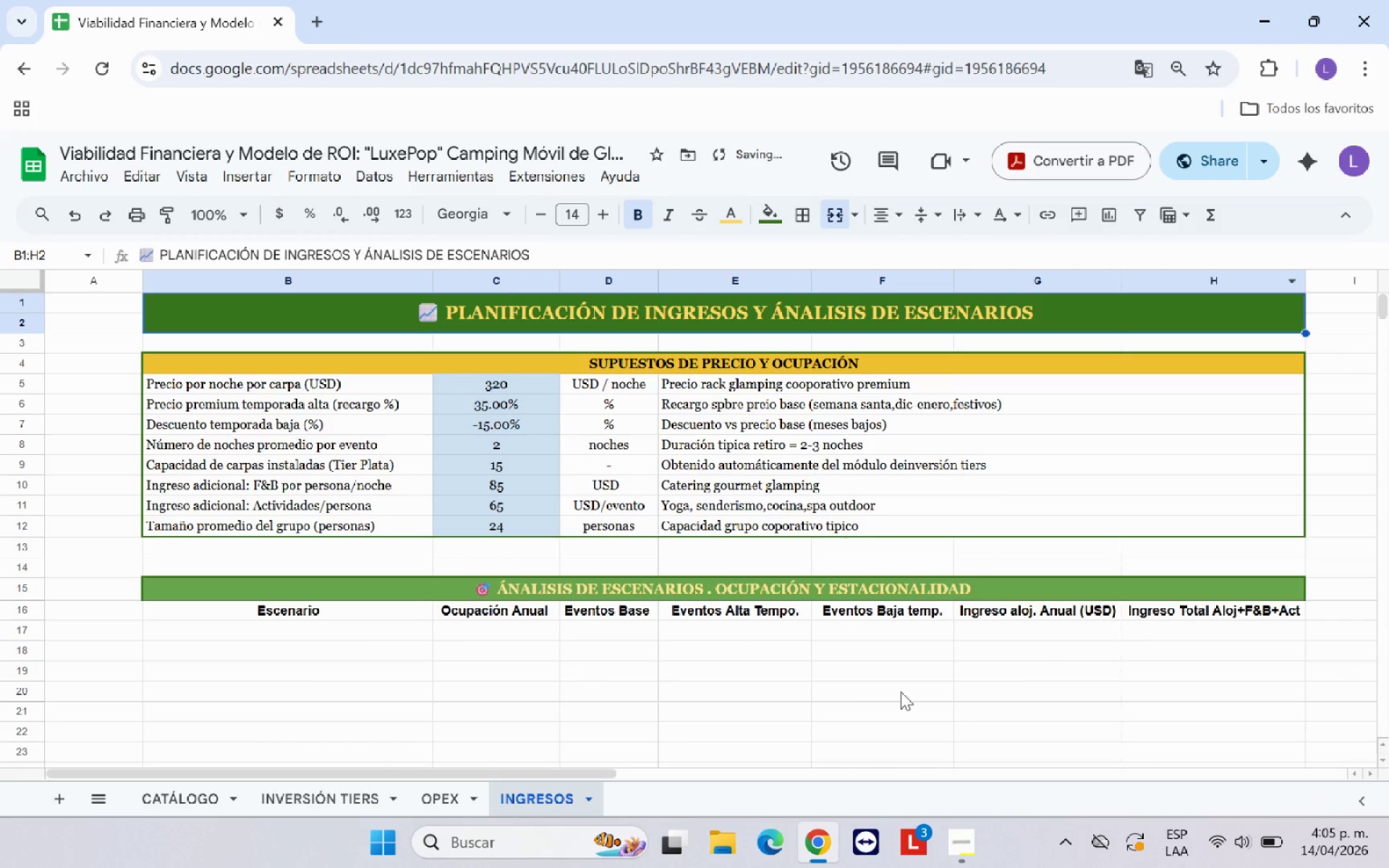 
left_click([791, 705])
 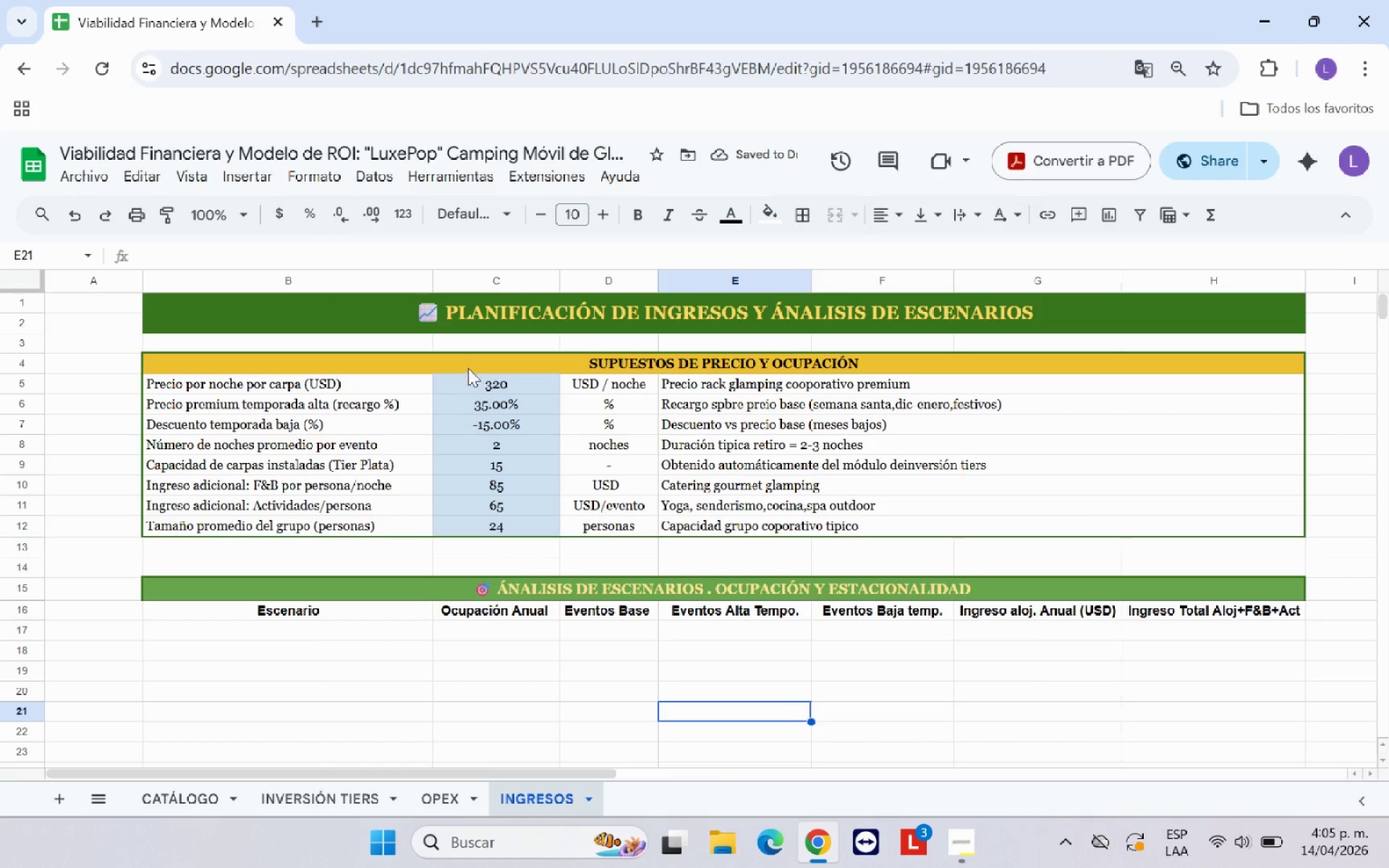 
left_click_drag(start_coordinate=[433, 279], to_coordinate=[399, 284])
 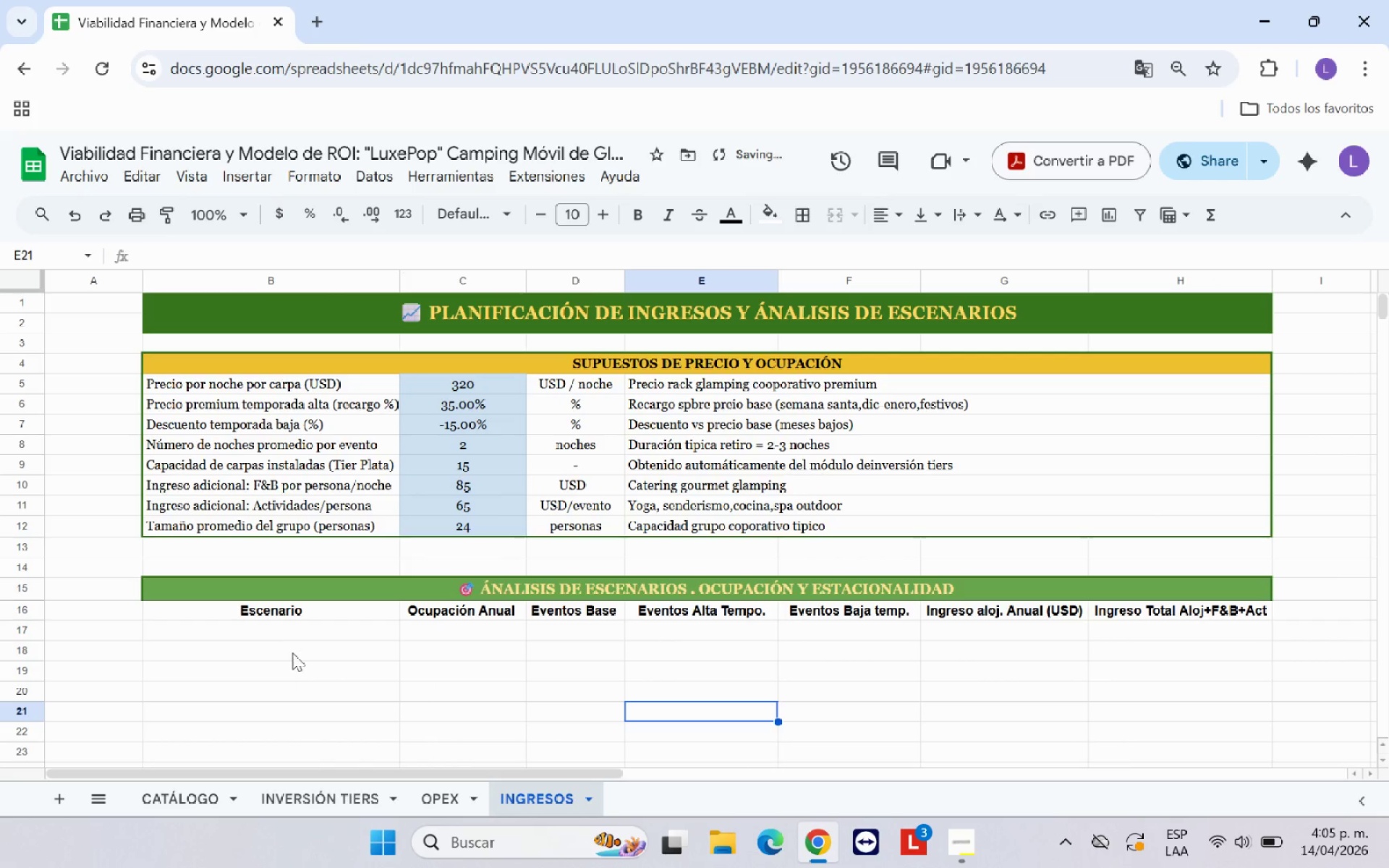 
left_click([292, 631])
 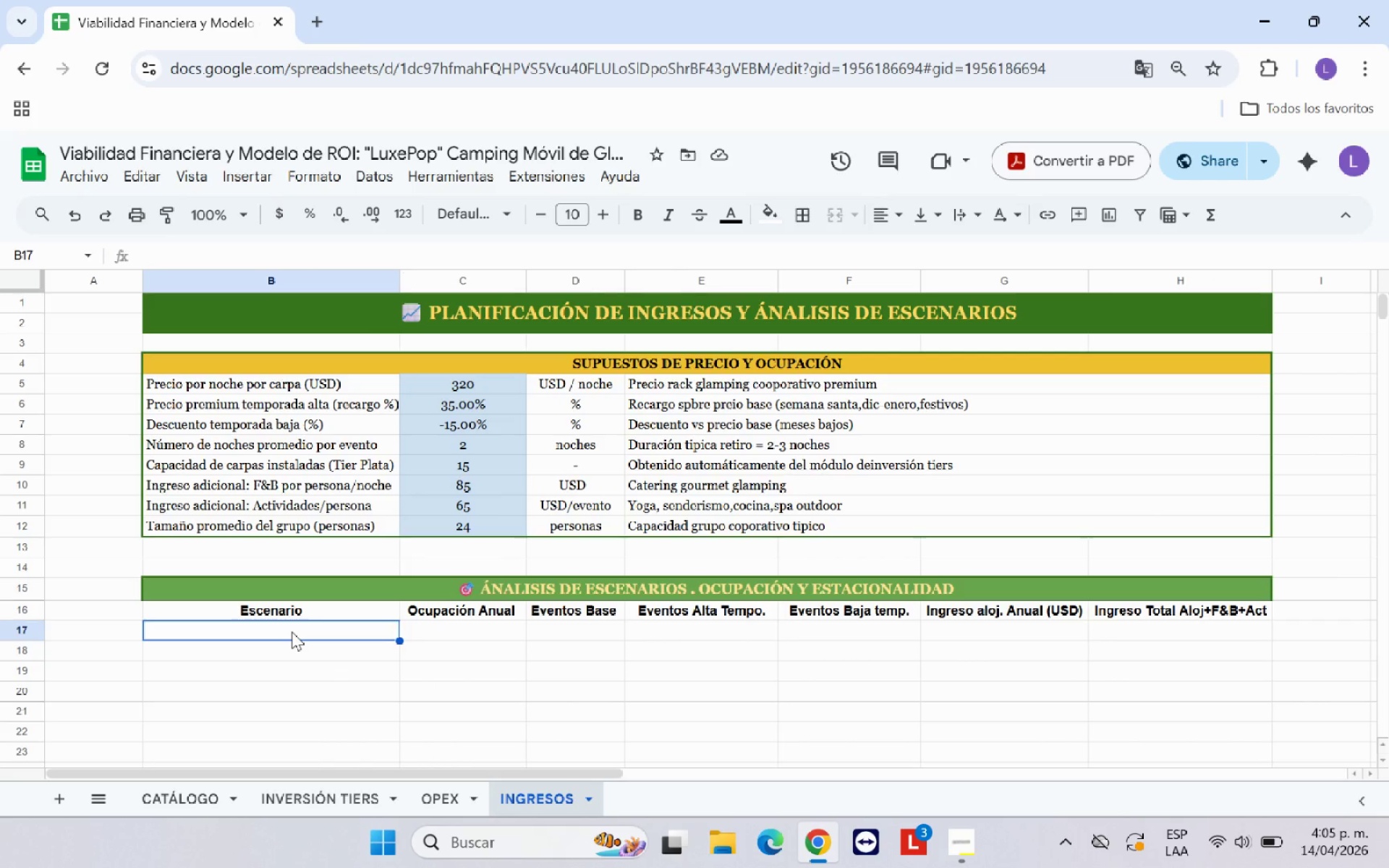 
wait(10.25)
 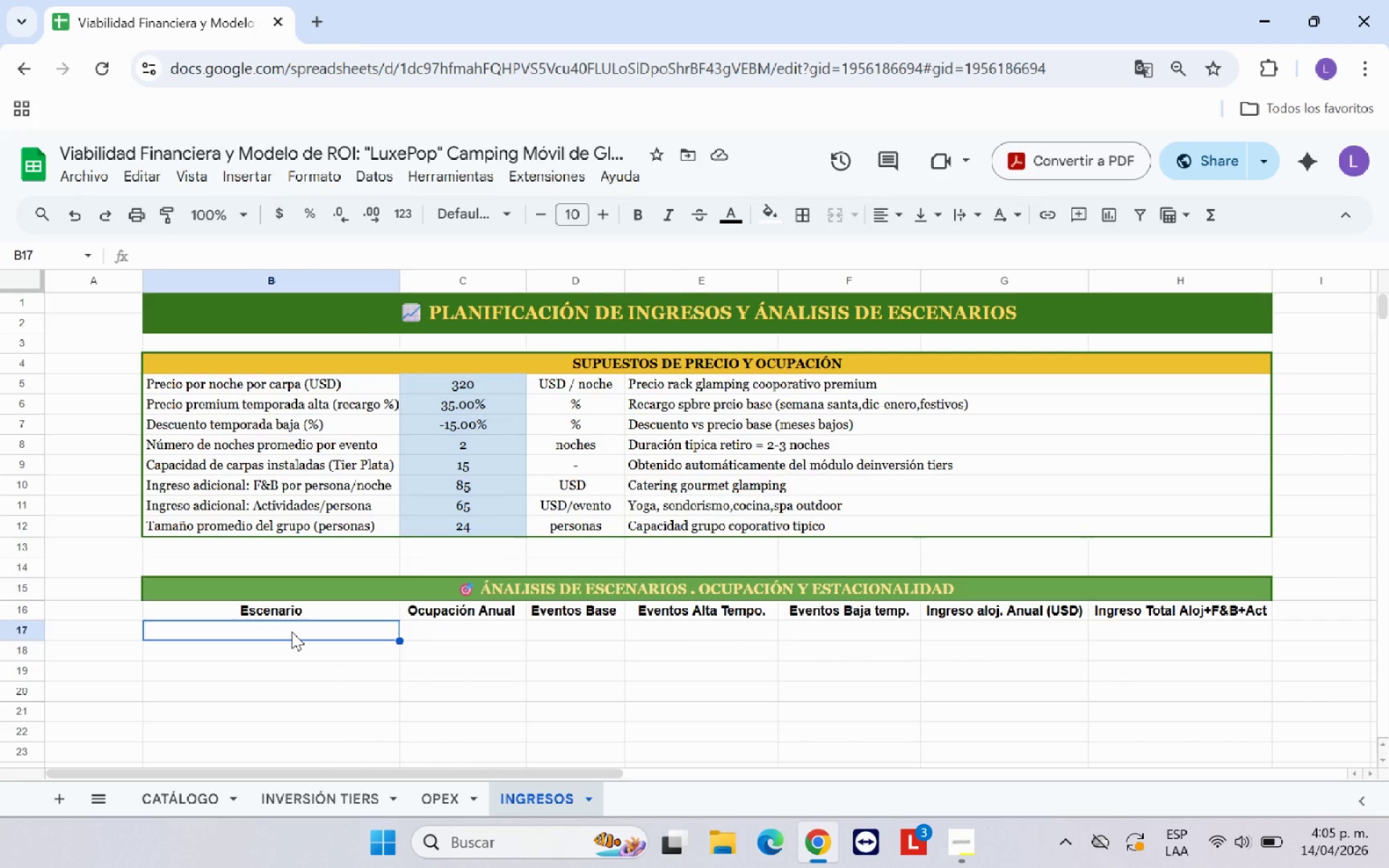 
type(Pesimista)
 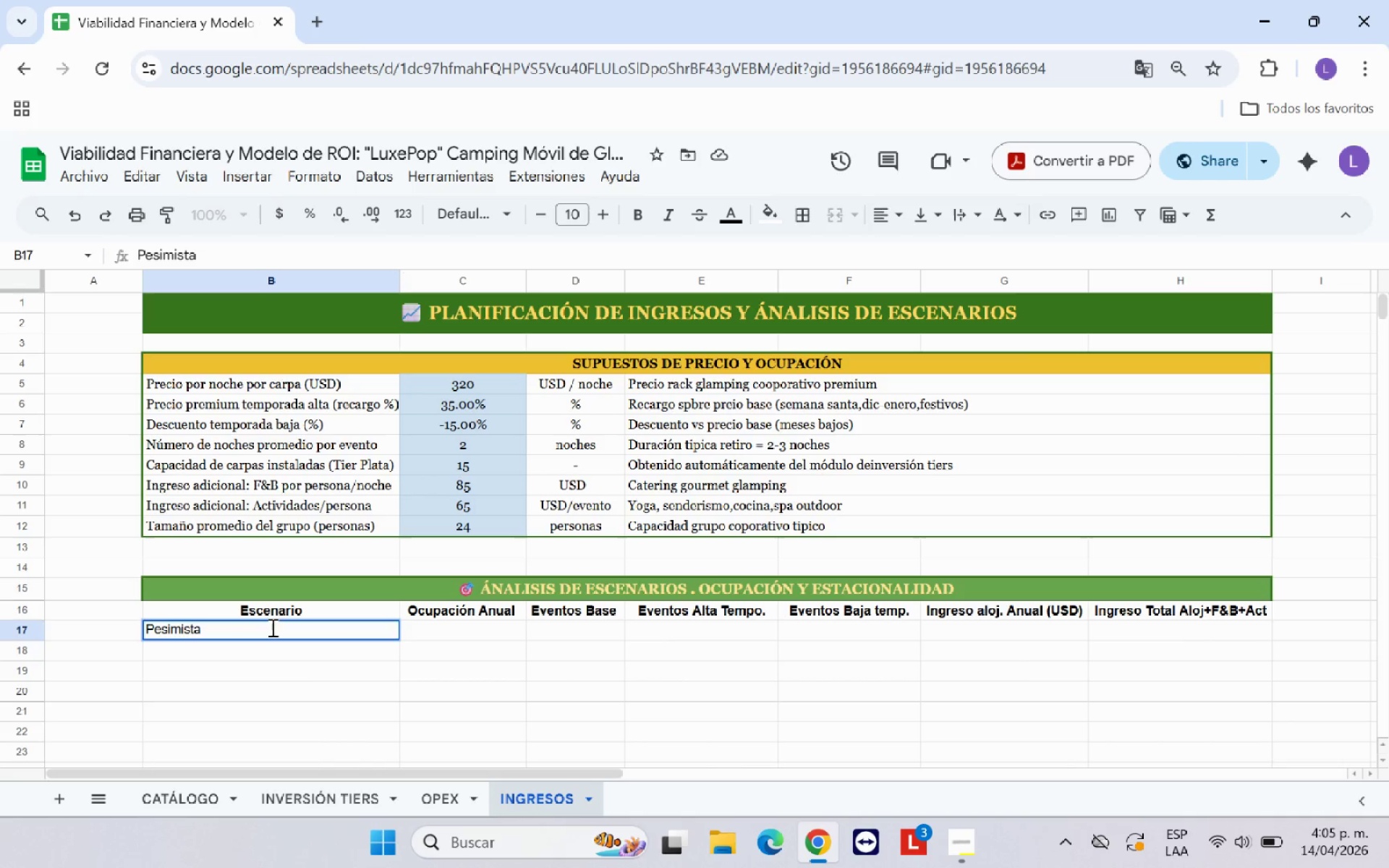 
key(Enter)
 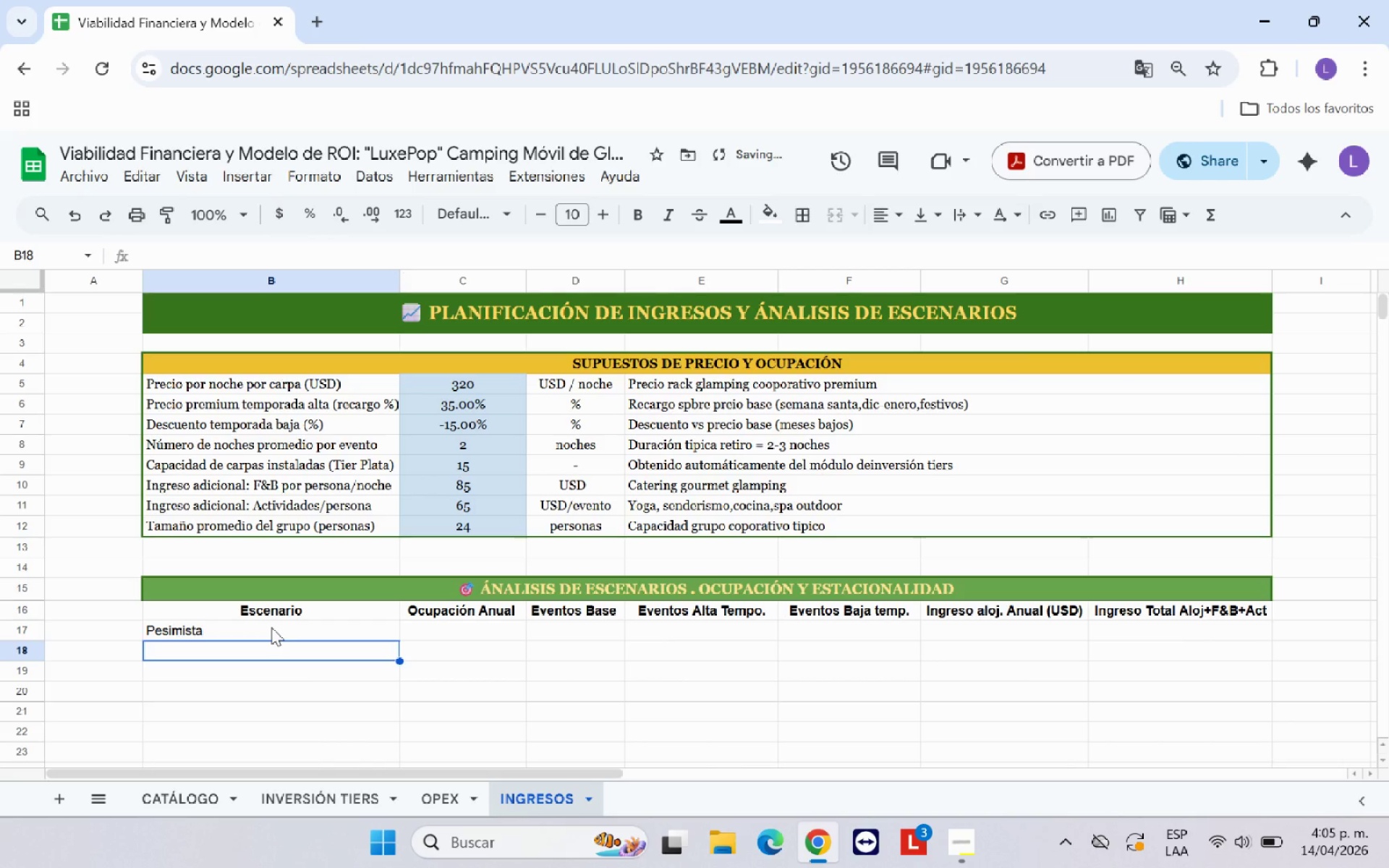 
type(Conservador)
 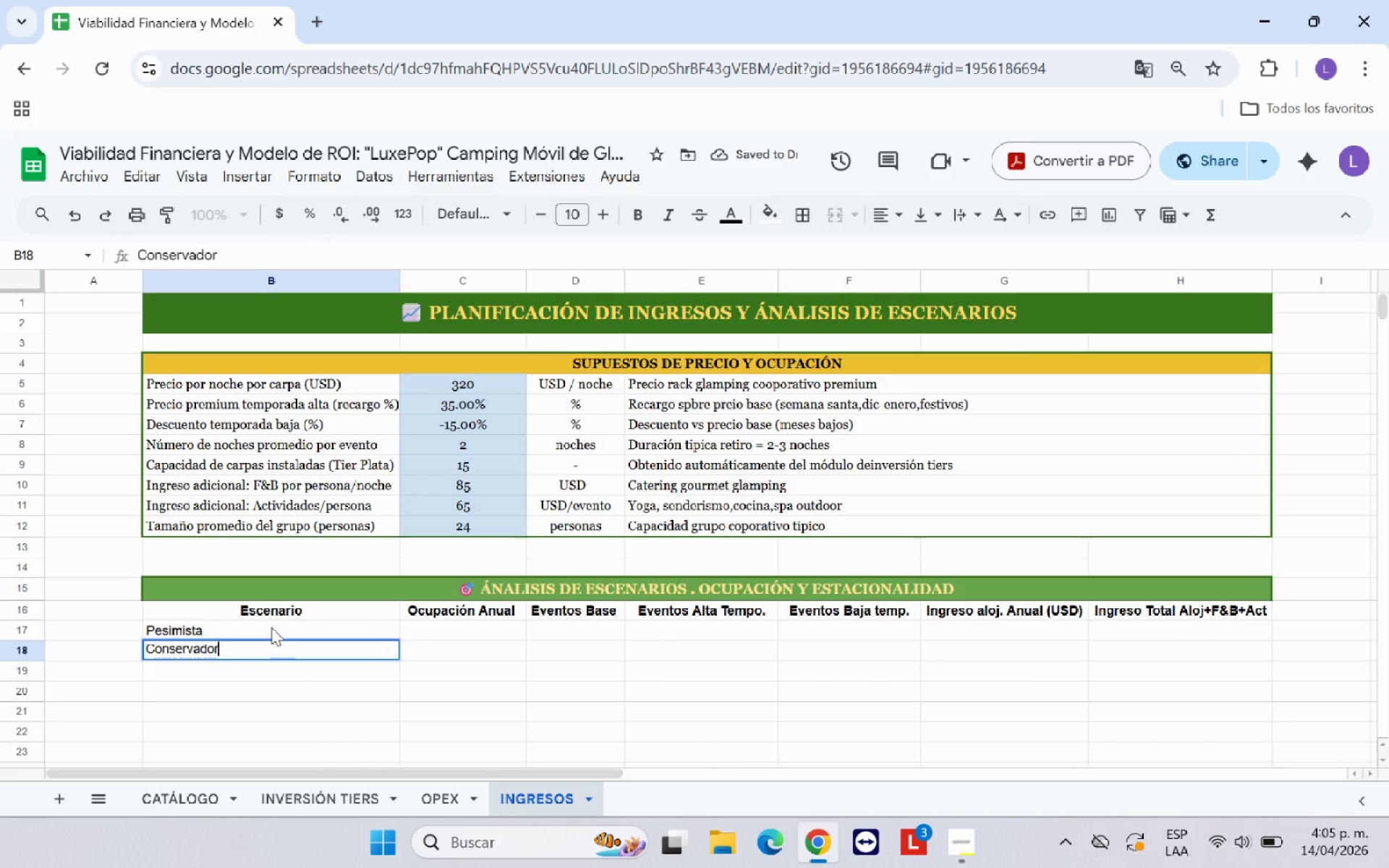 
key(Enter)
 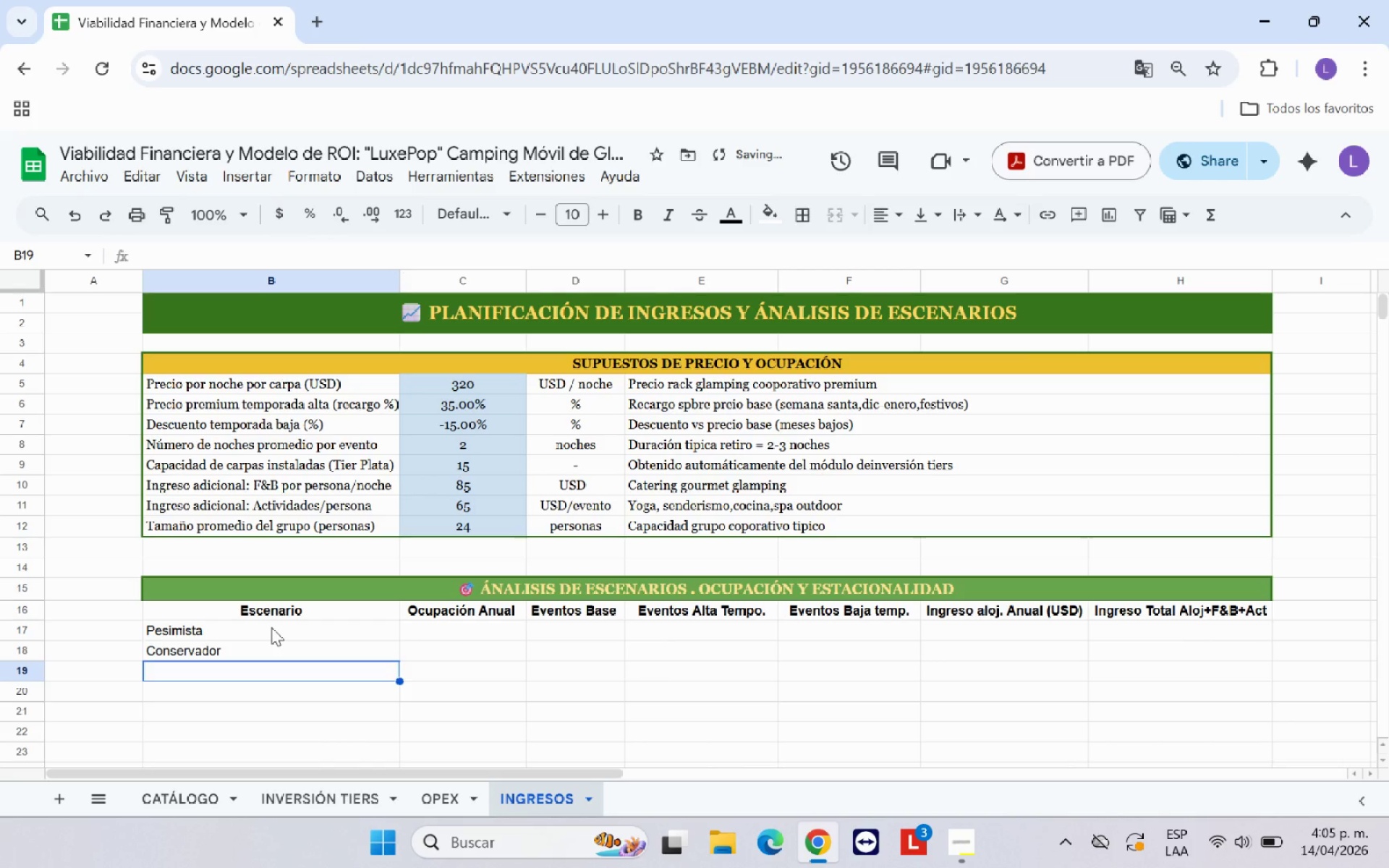 
type(Base)
 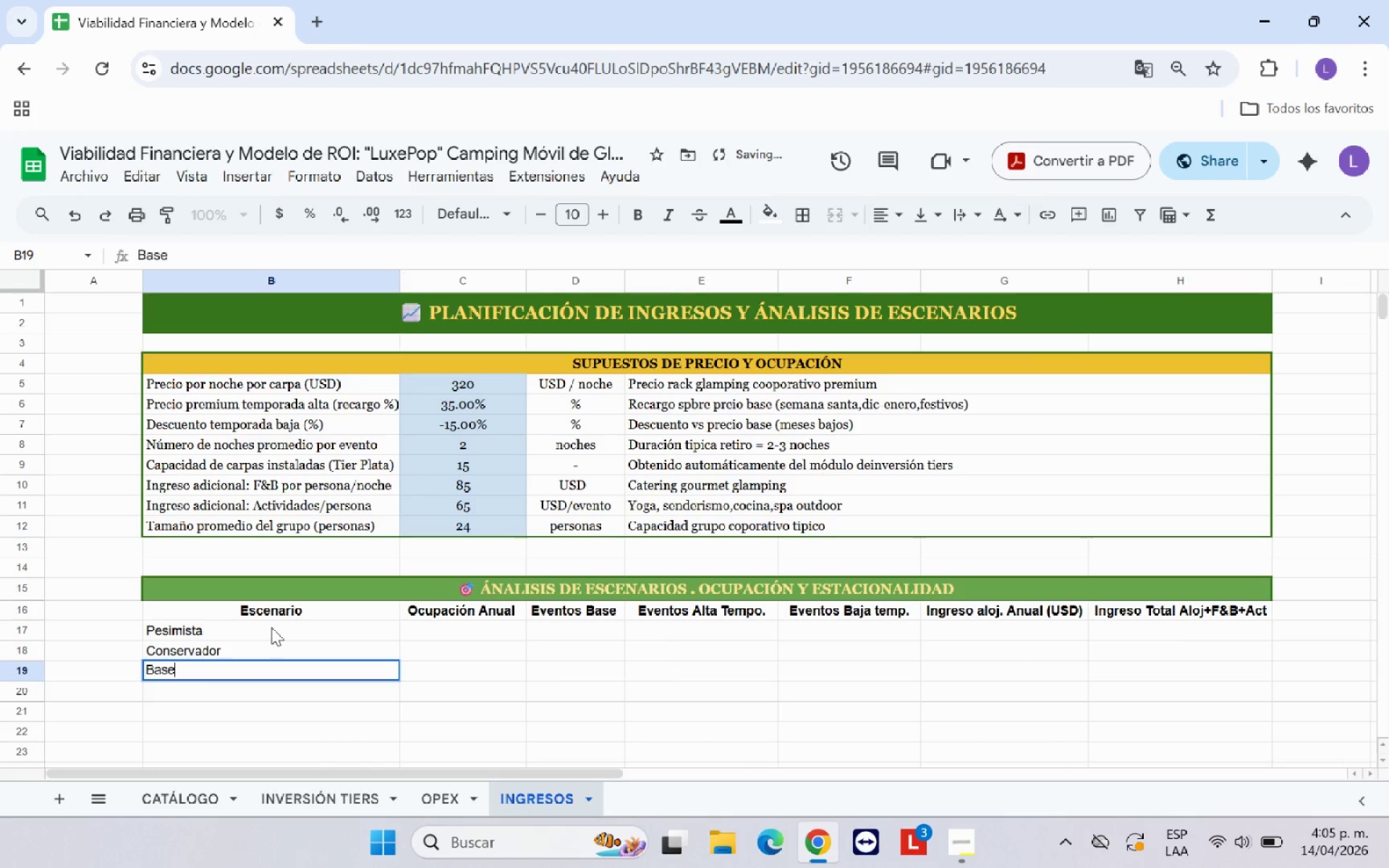 
key(Enter)
 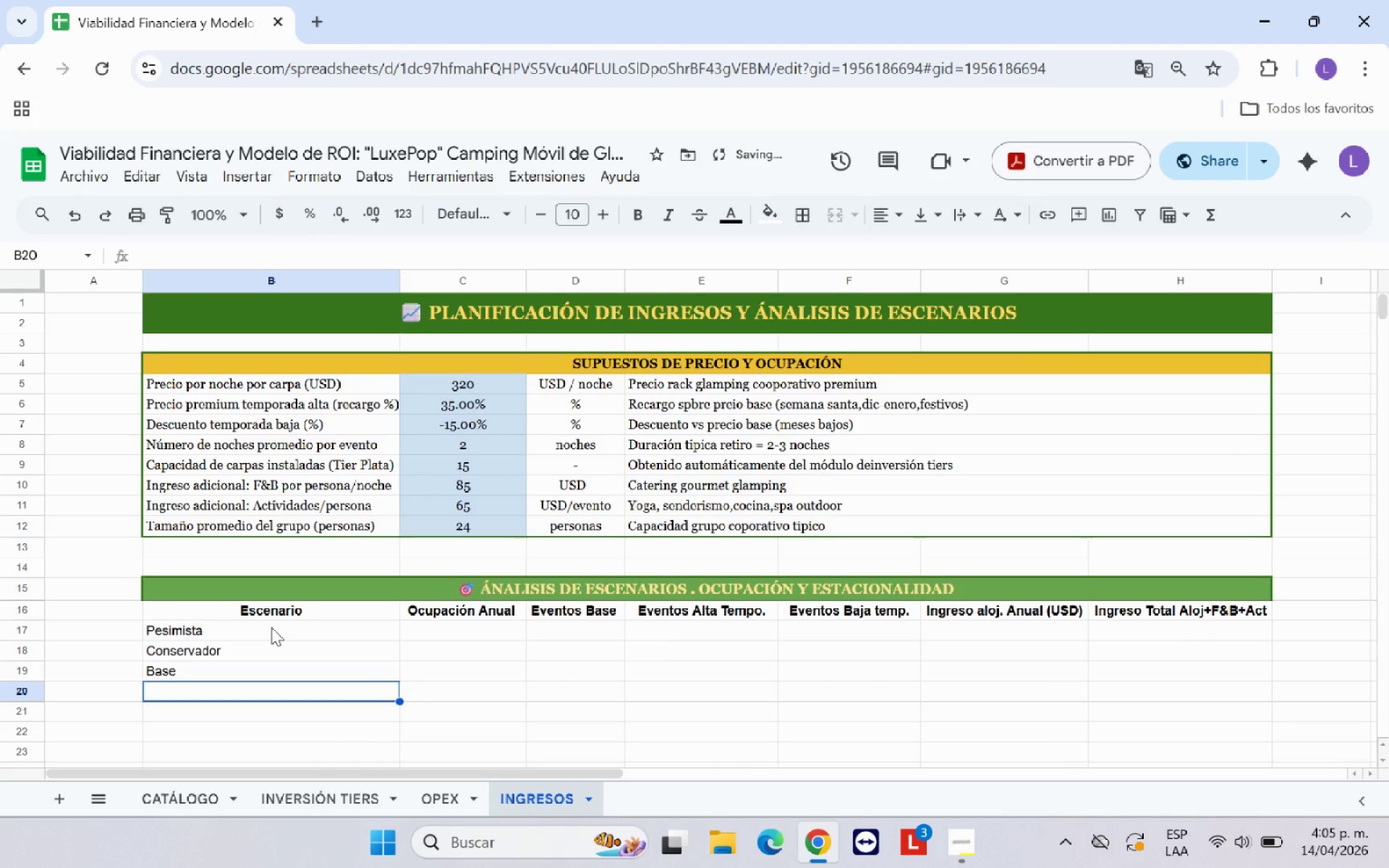 
type(Optimista)
 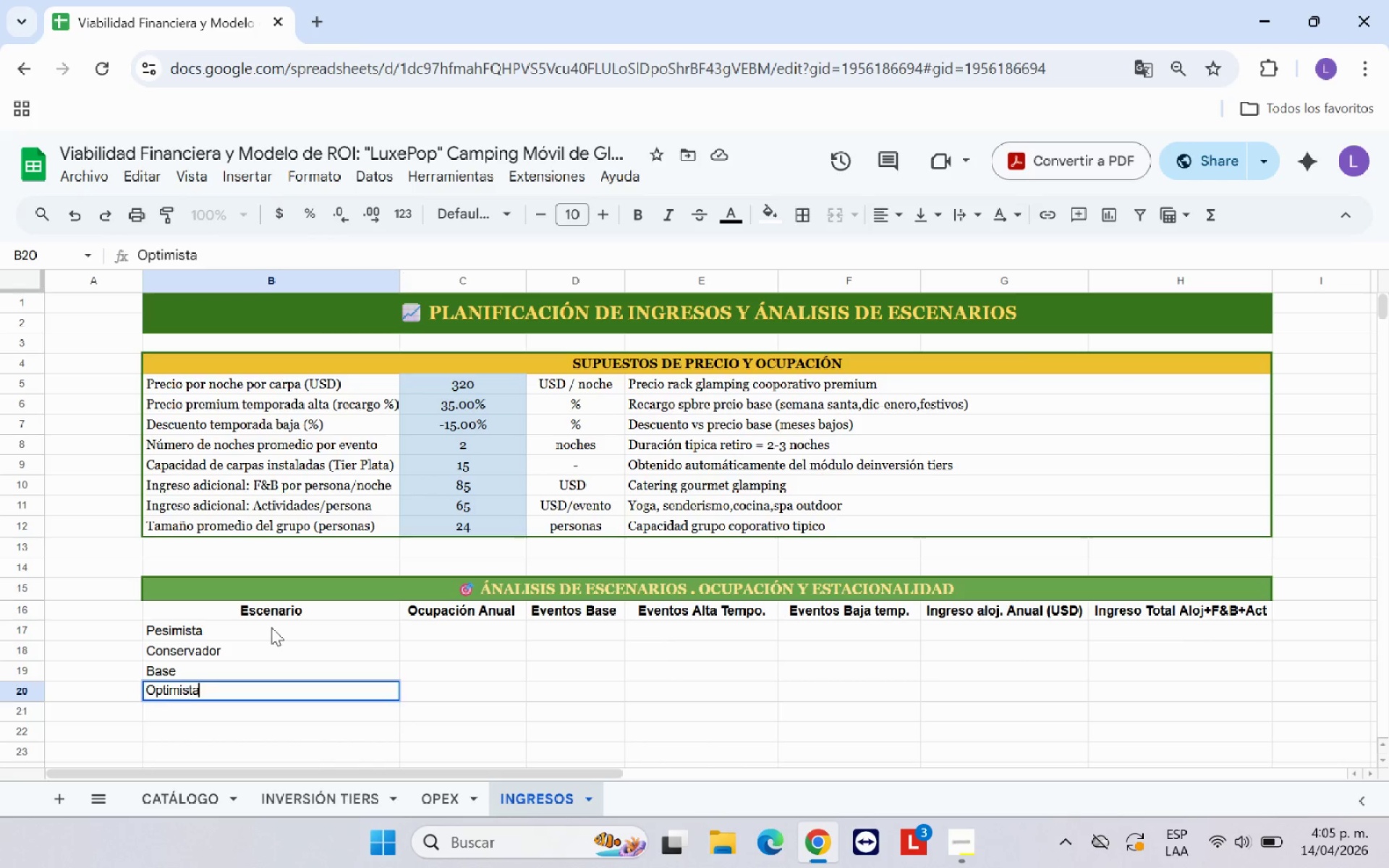 
key(Enter)
 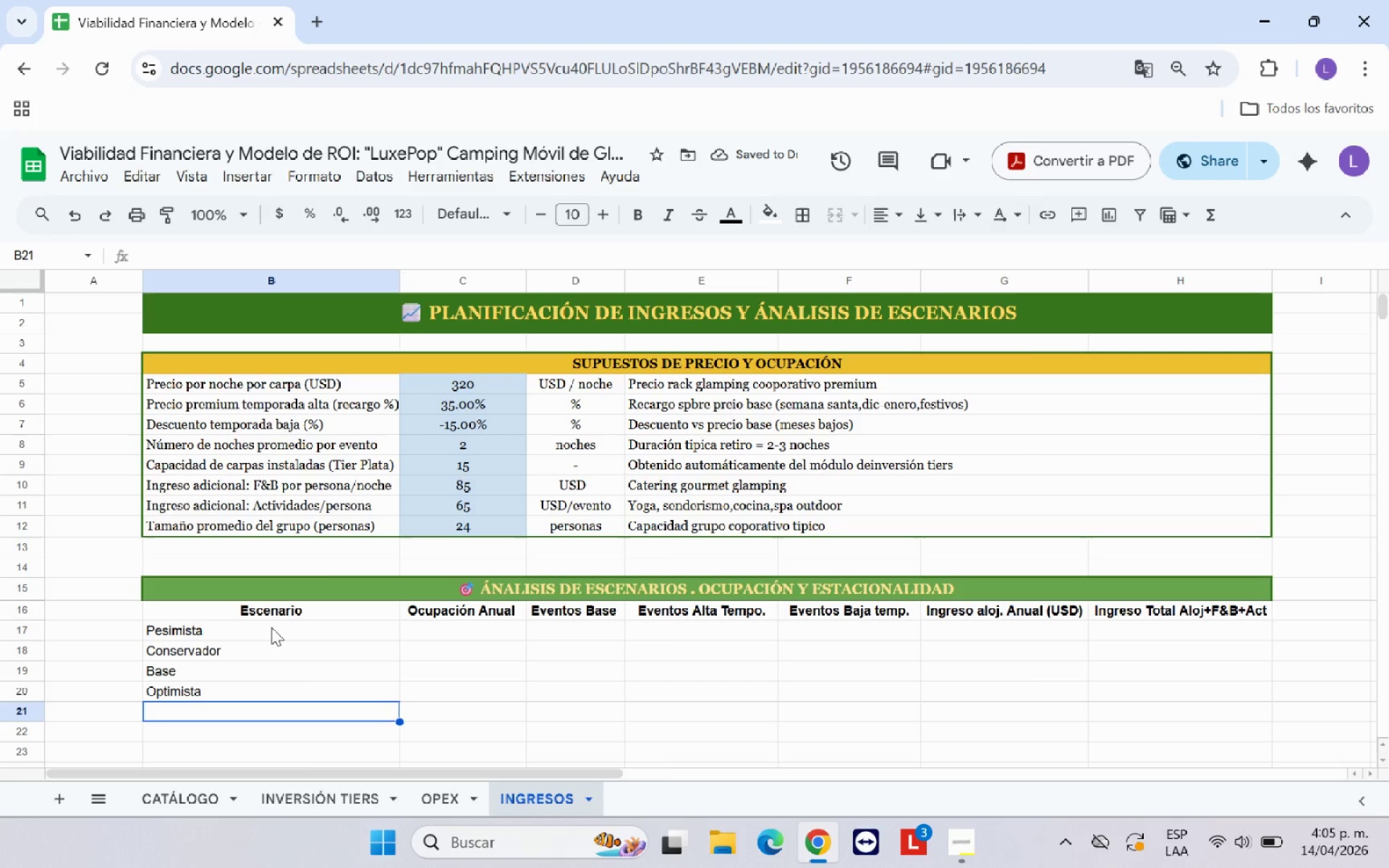 
wait(5.05)
 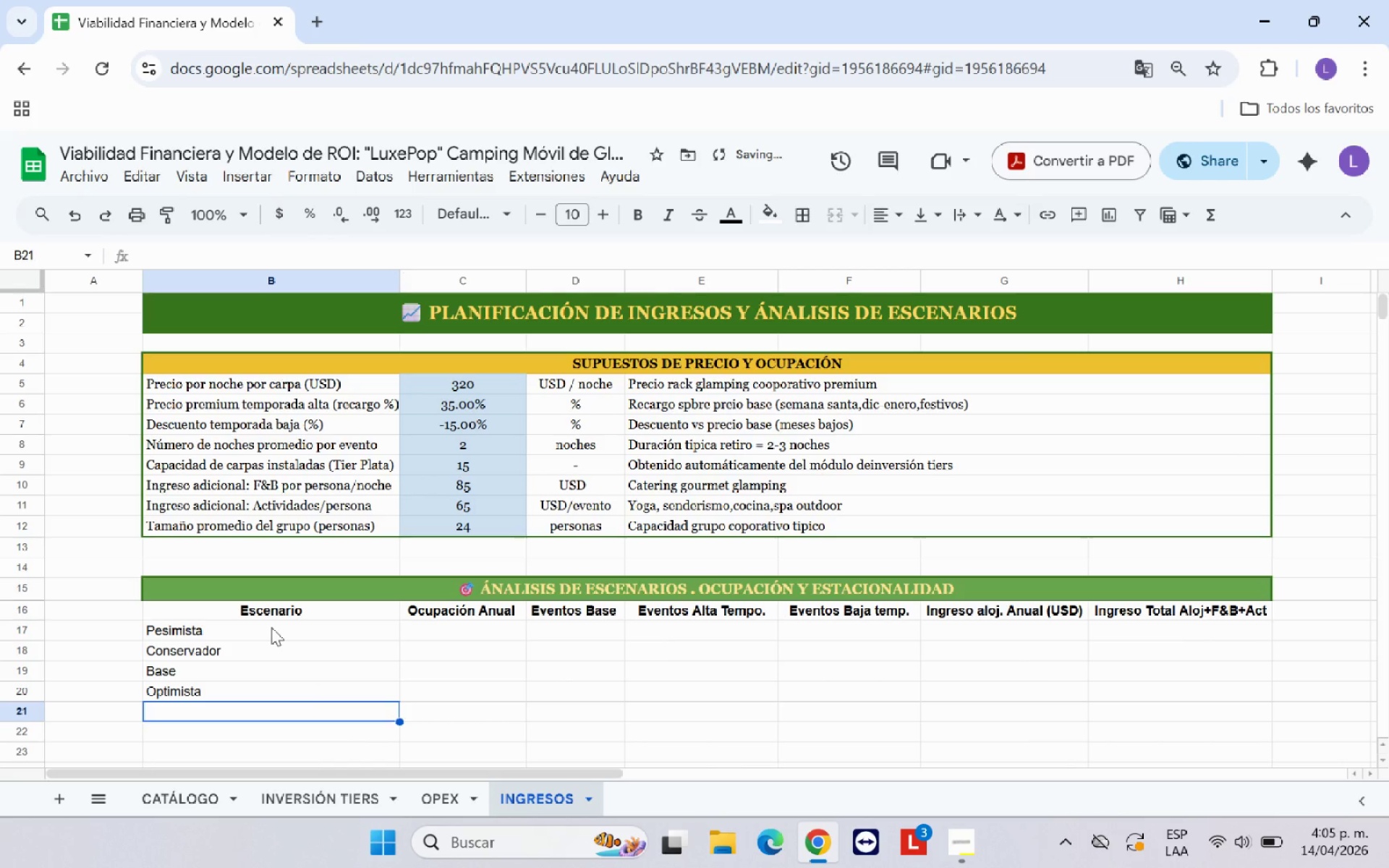 
type(Maximo)
 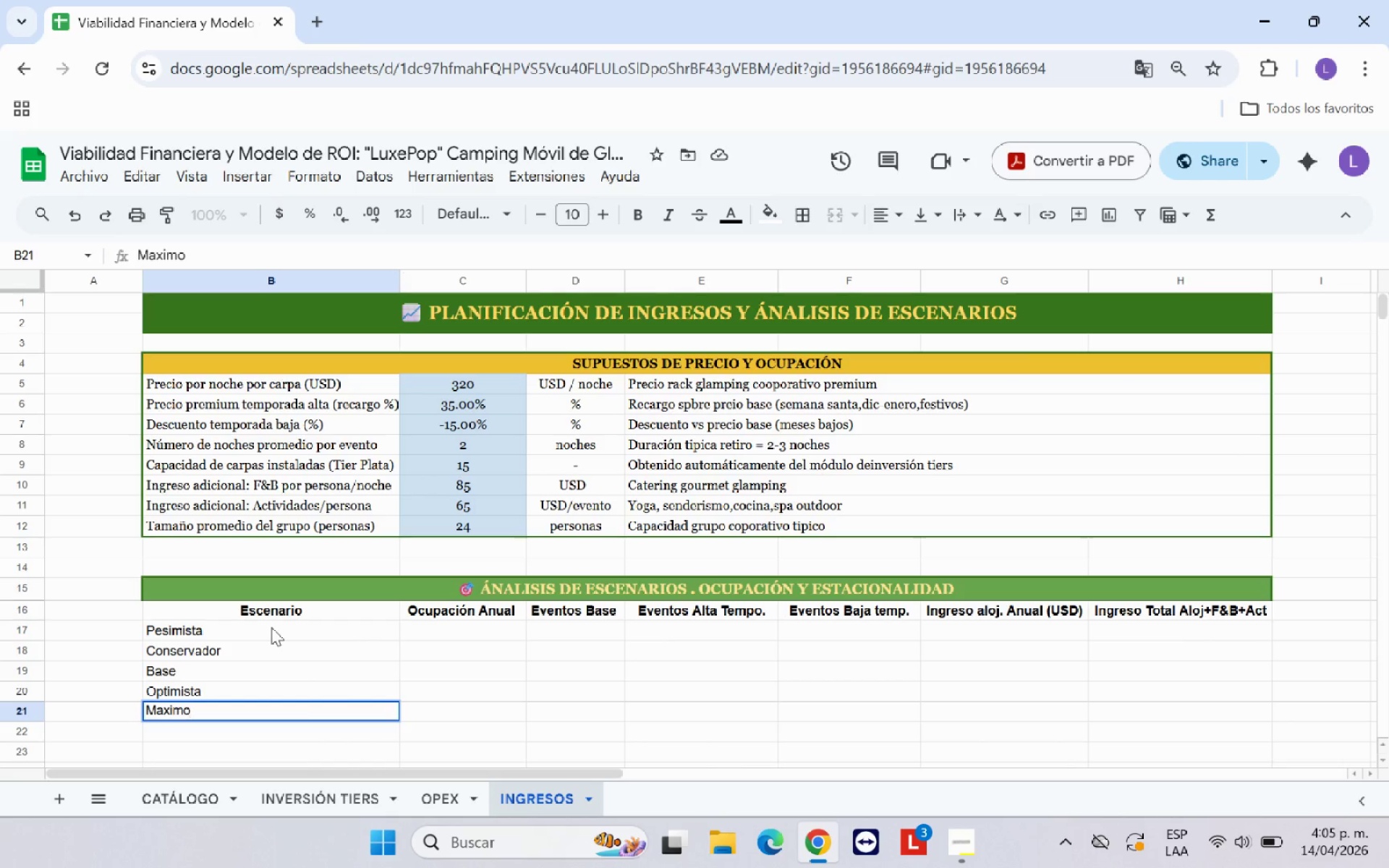 
key(ArrowLeft)
 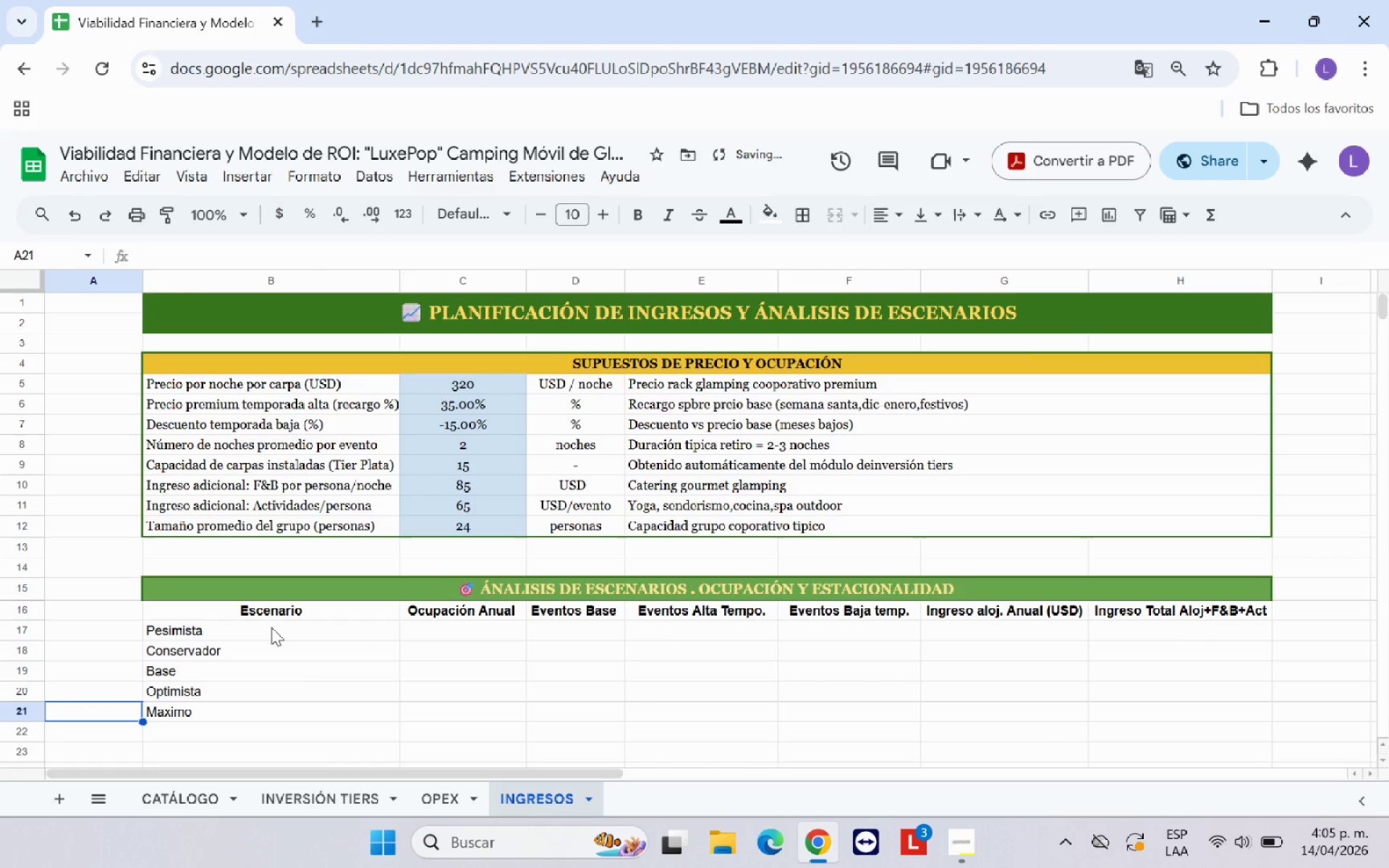 
key(ArrowLeft)
 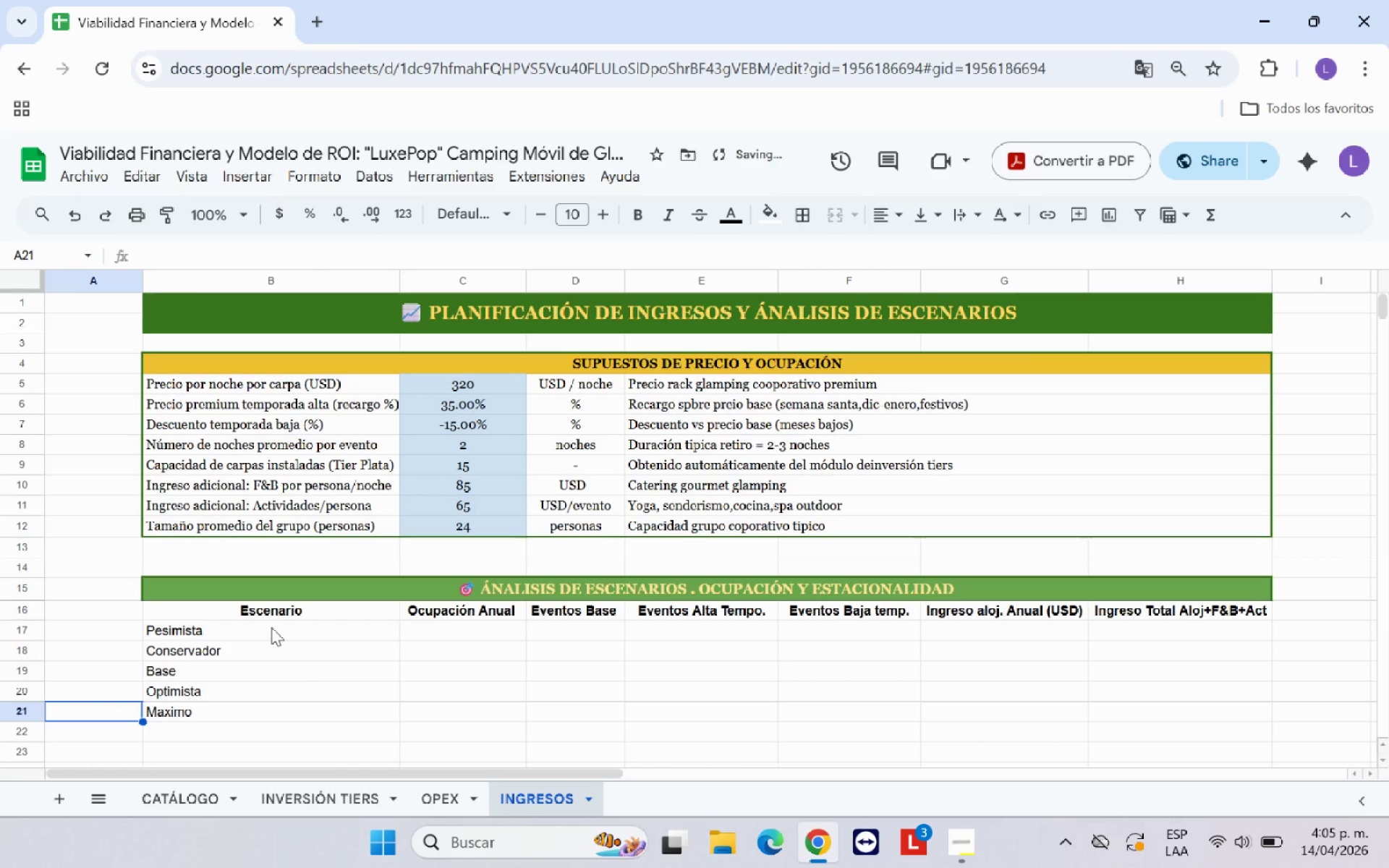 
key(ArrowRight)
 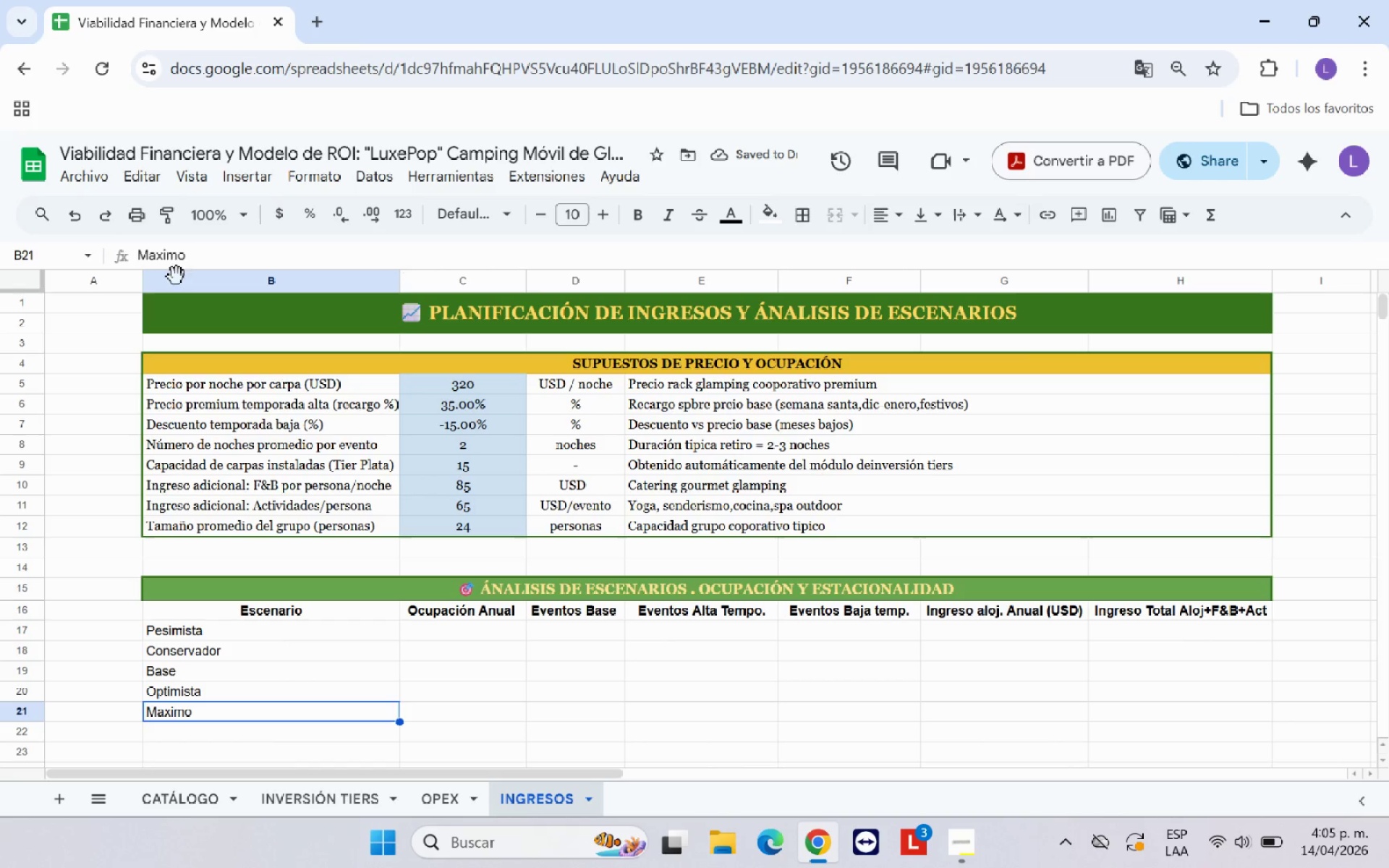 
left_click([156, 252])
 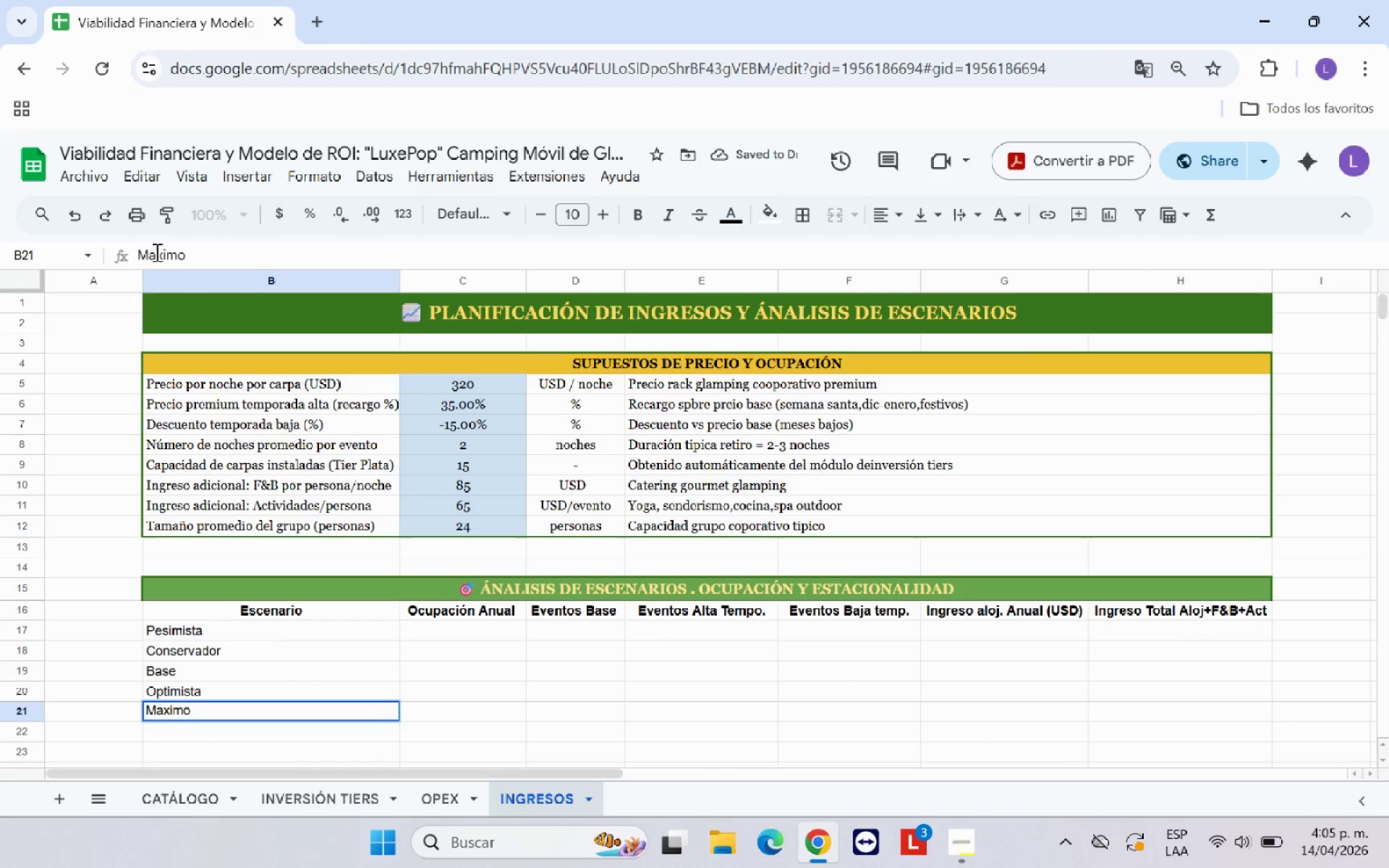 
key(Backspace)
 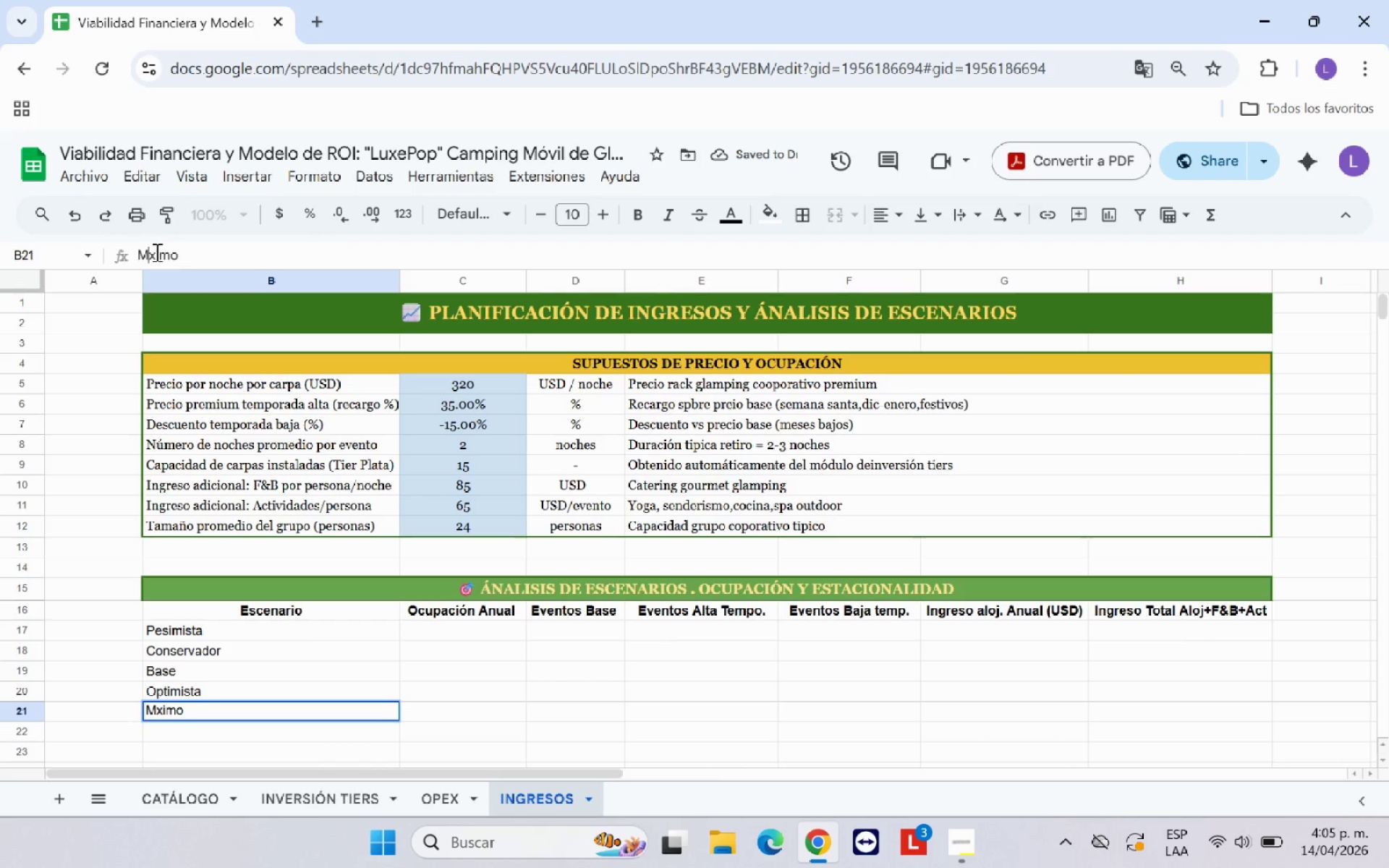 
key(Equal)
 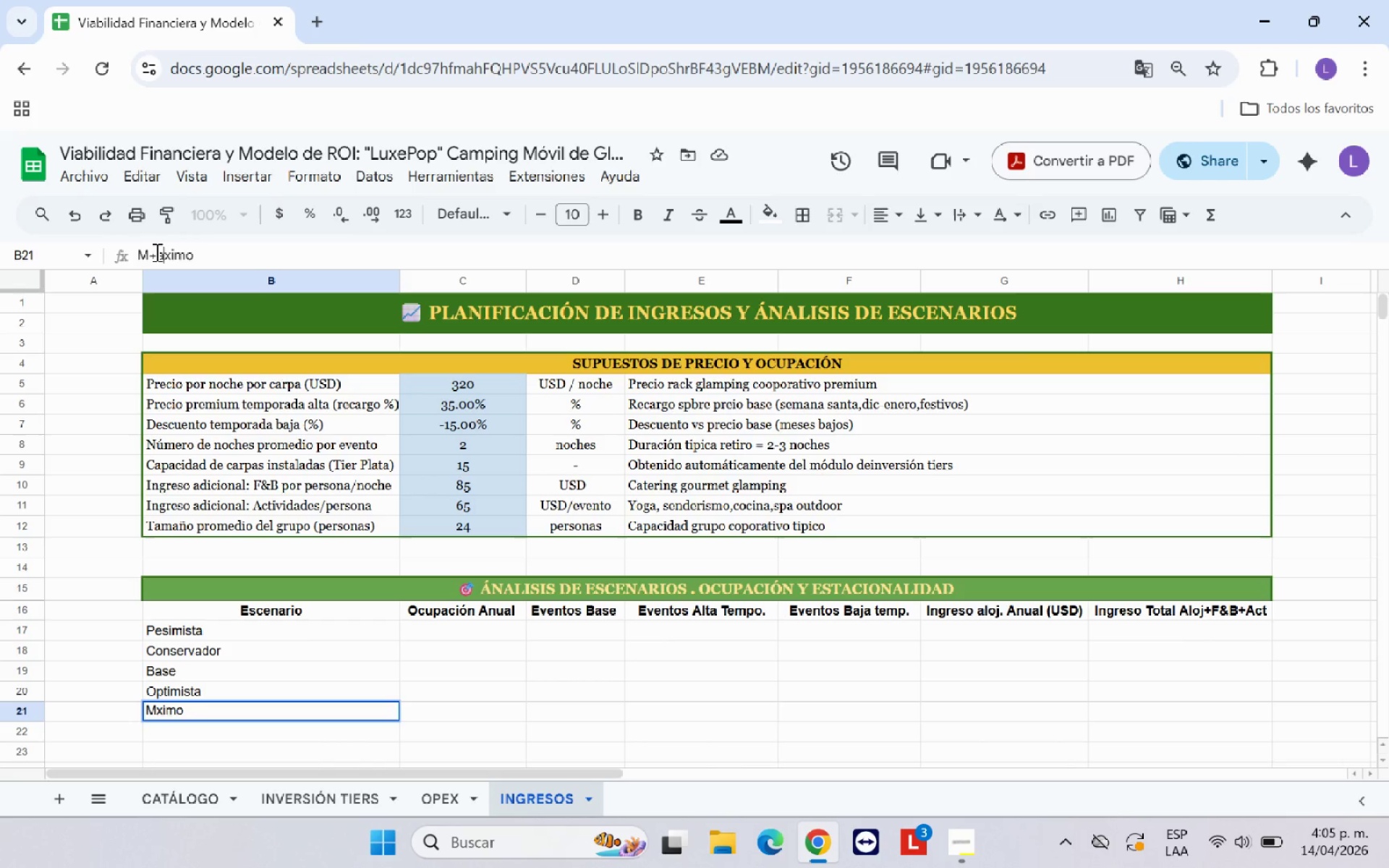 
hold_key(key=A, duration=0.31)
 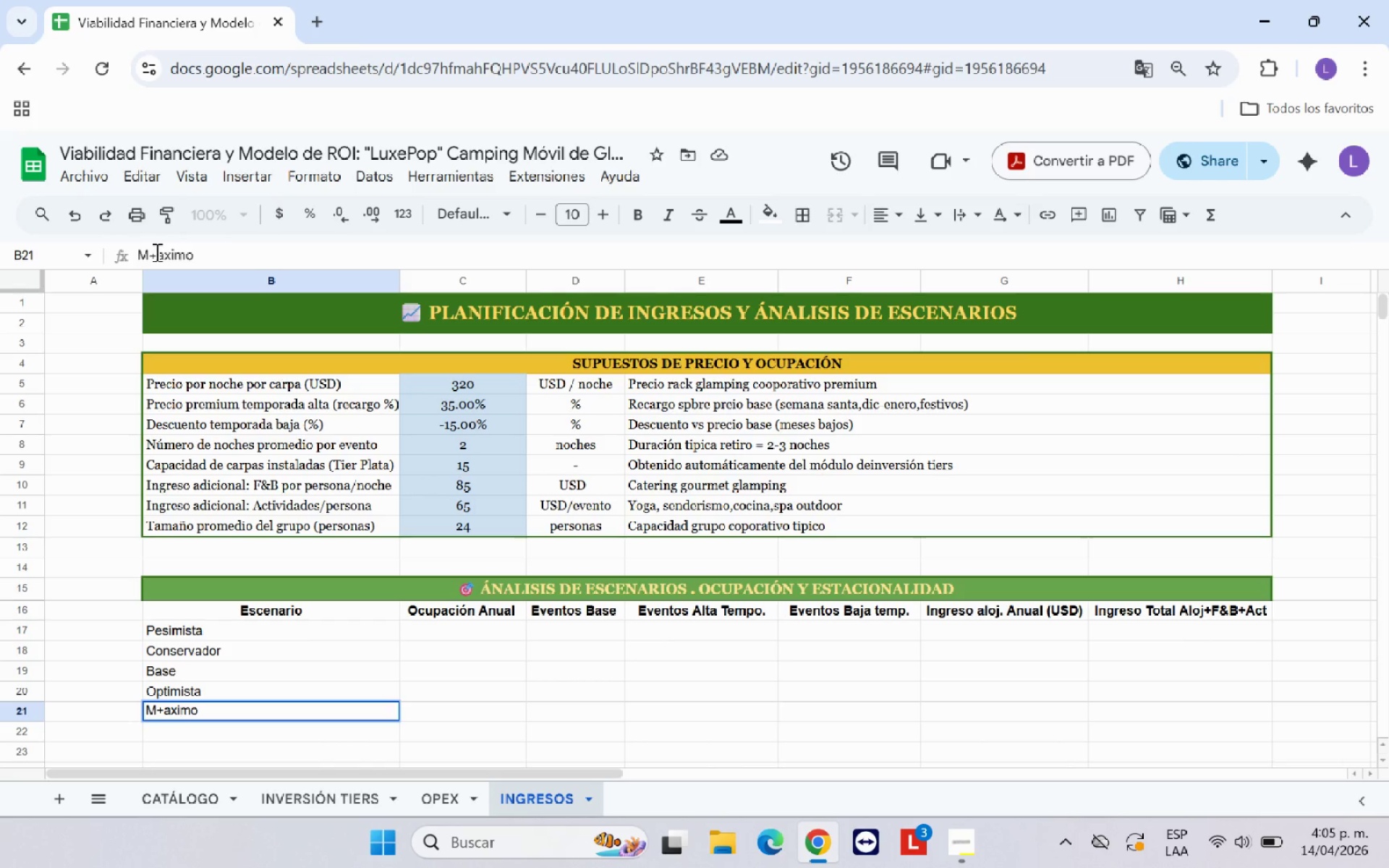 
key(Backspace)
 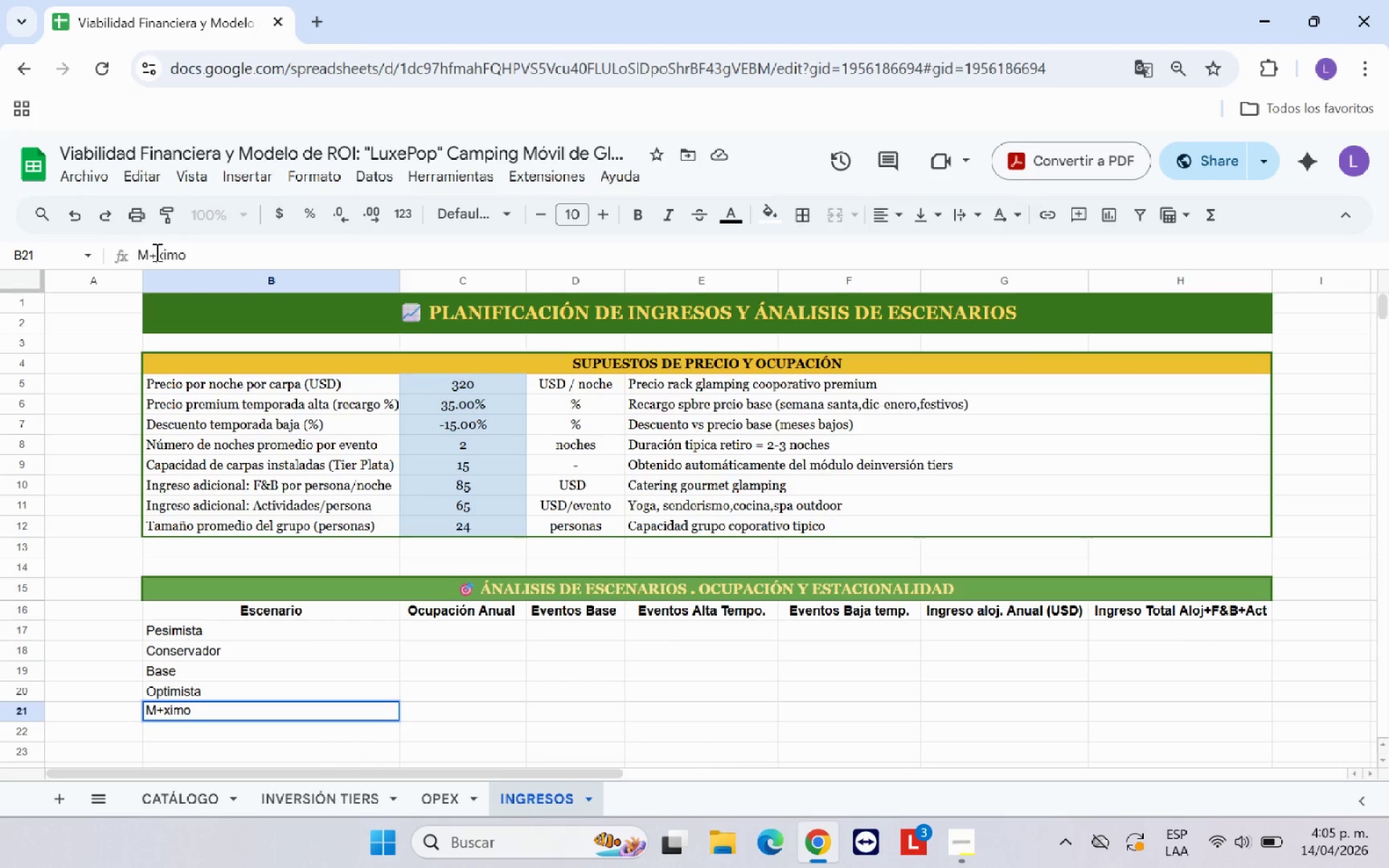 
key(Semicolon)
 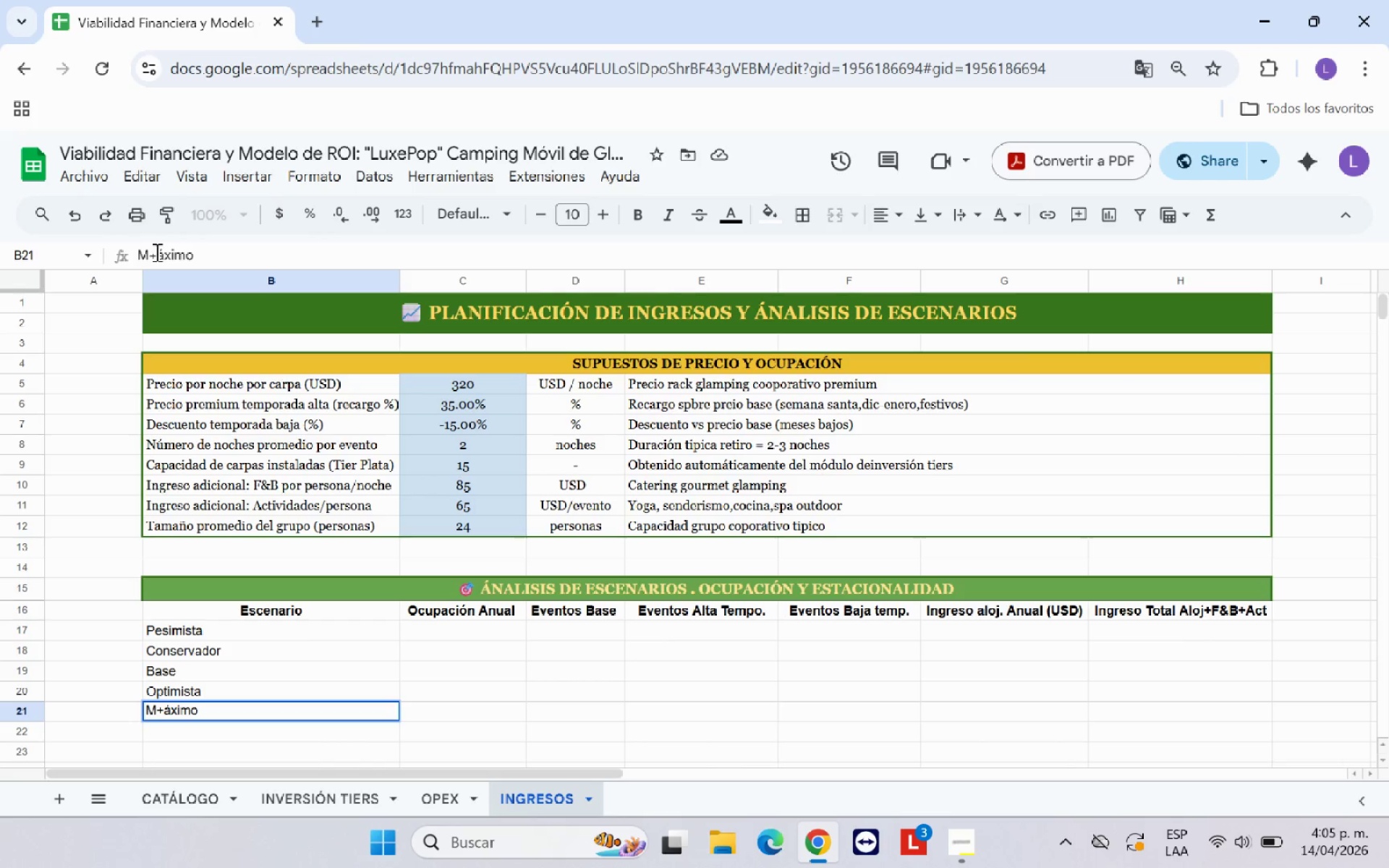 
key(A)
 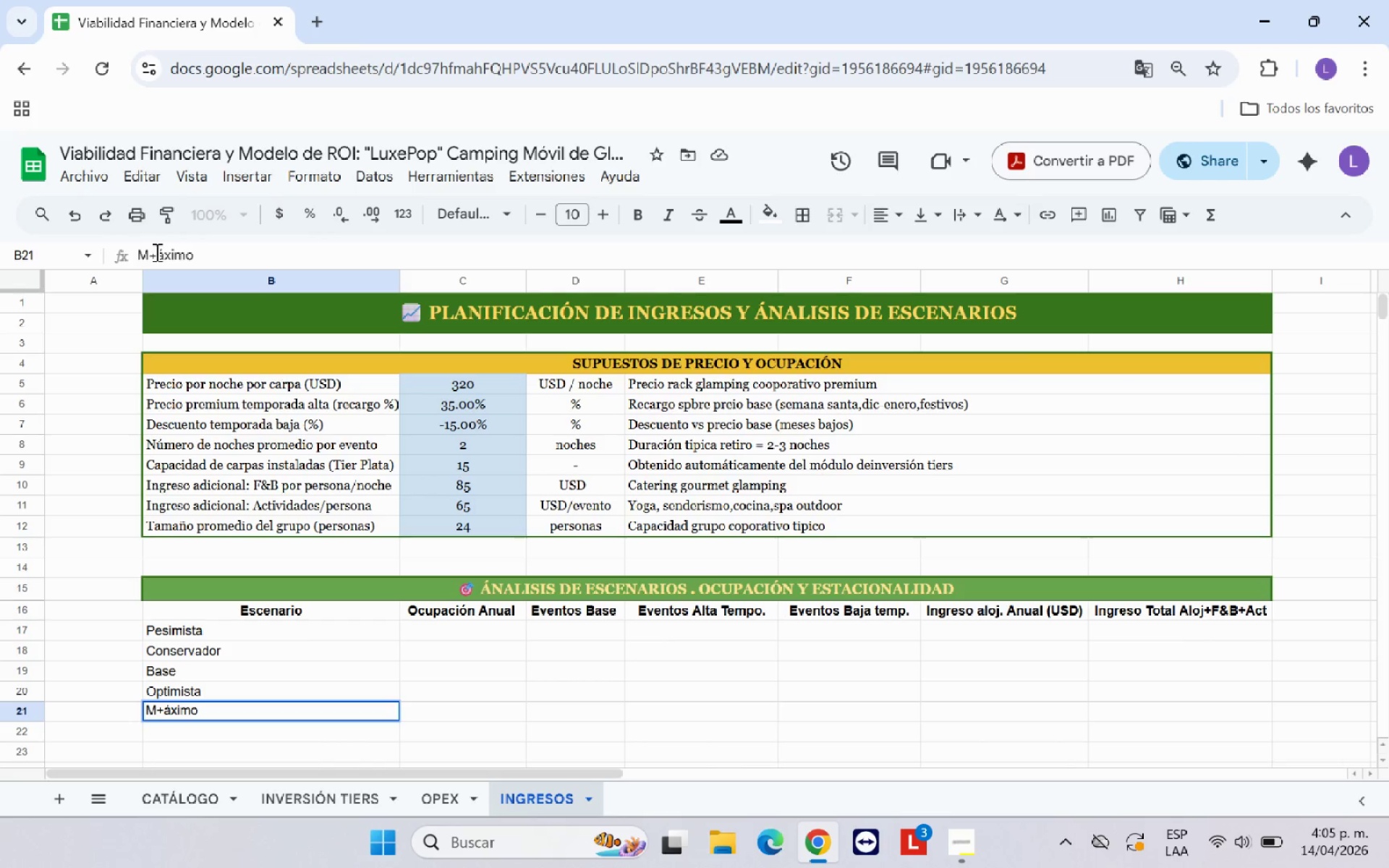 
key(Backspace)
 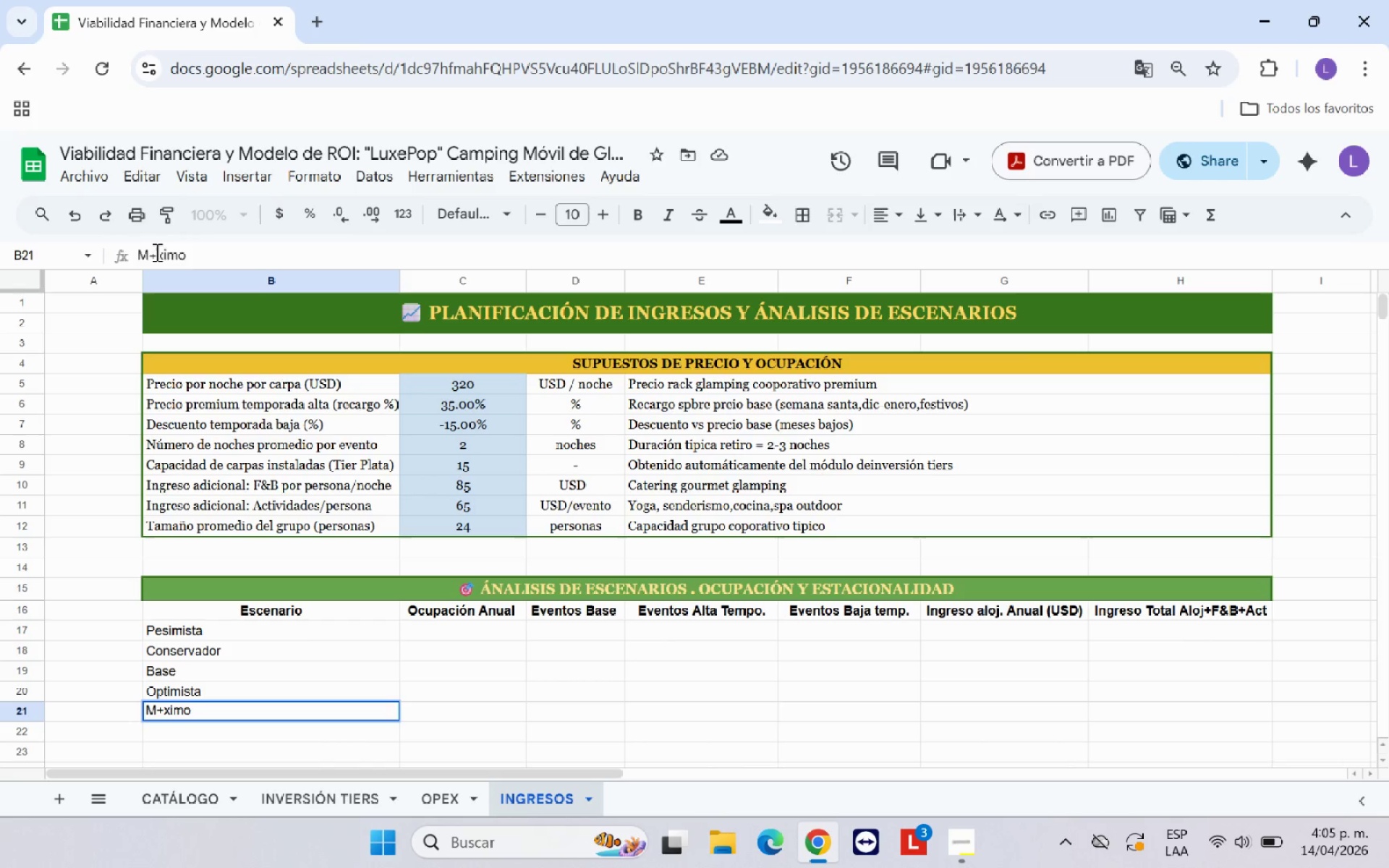 
key(Backspace)
 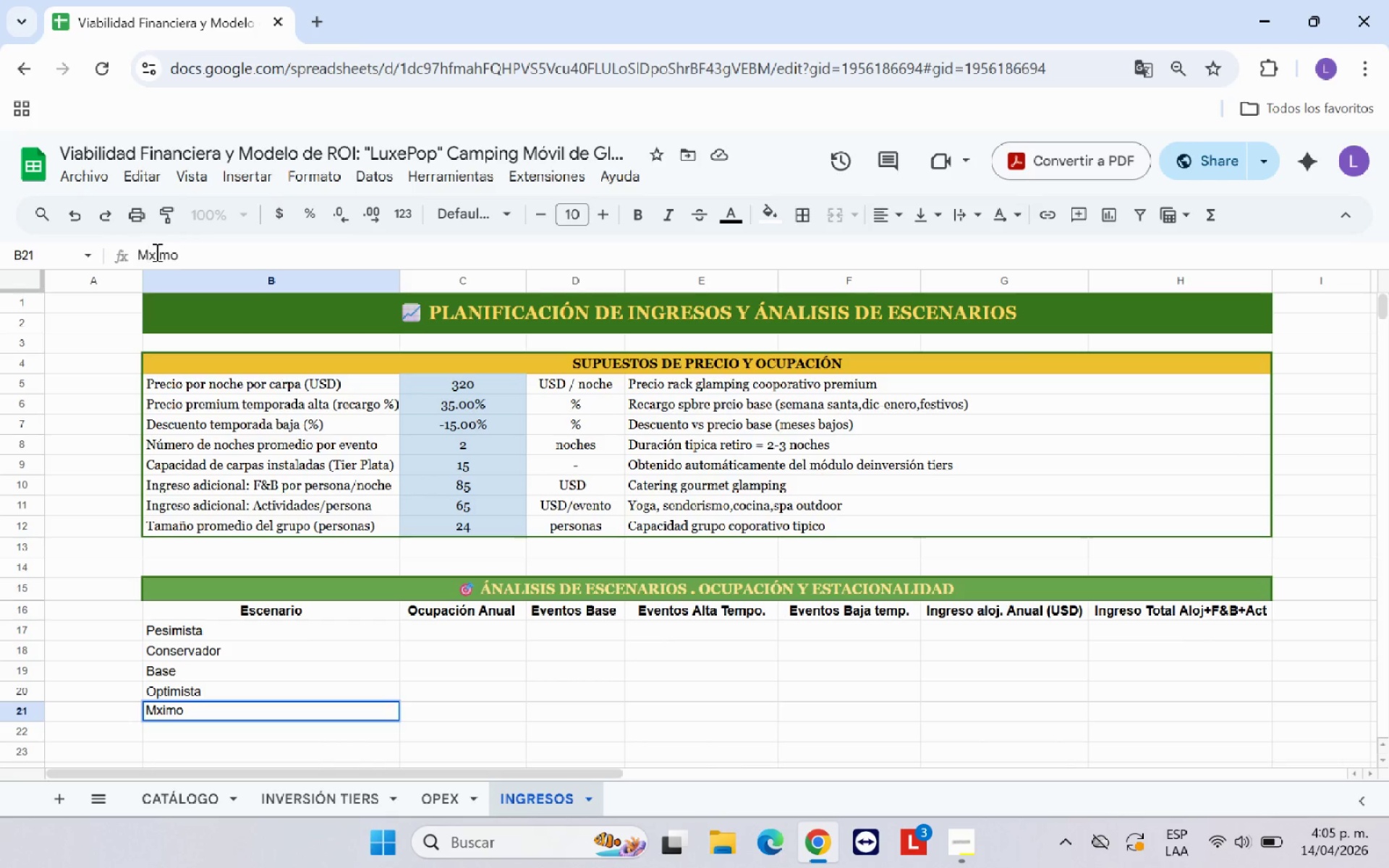 
key(Semicolon)
 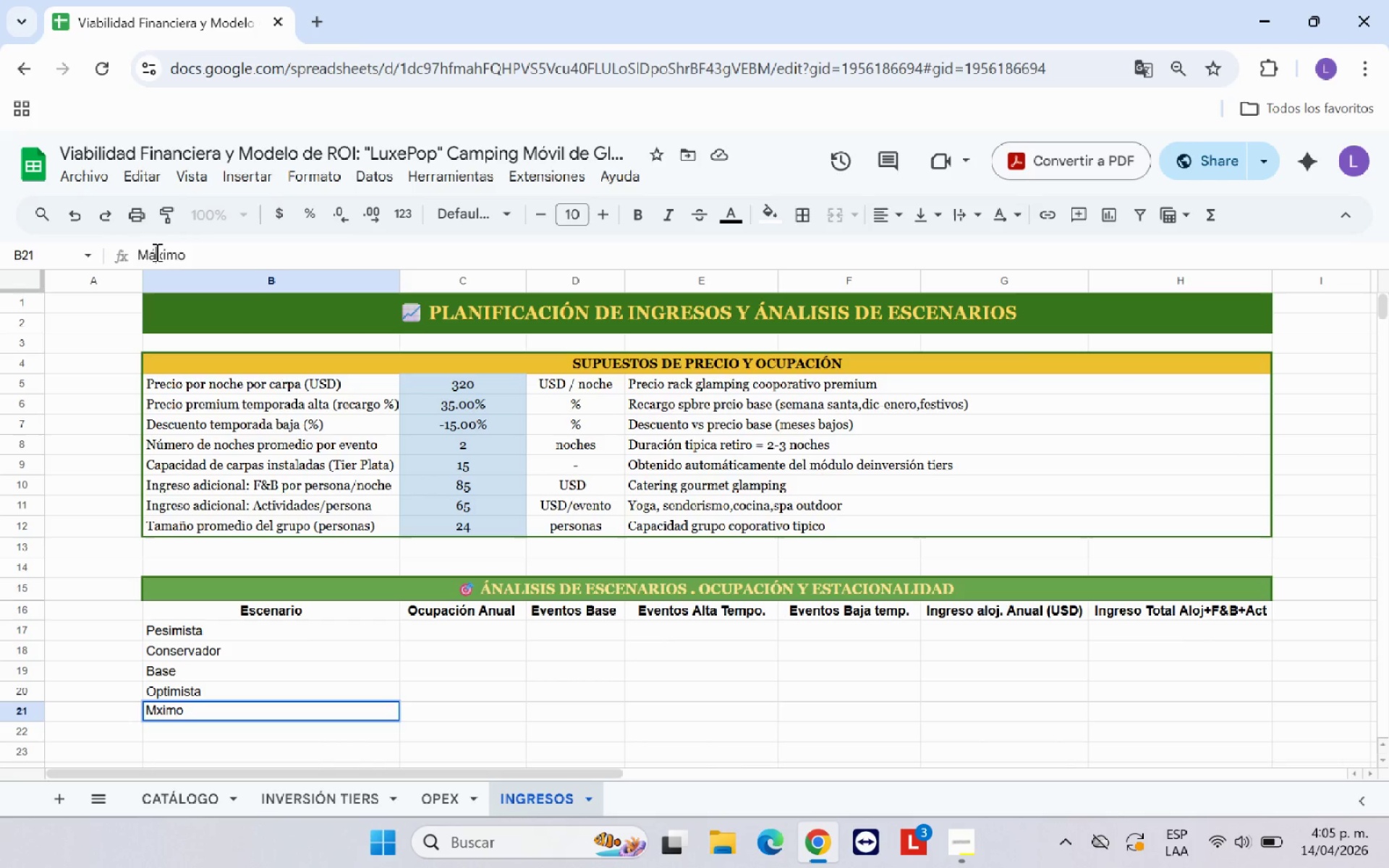 
key(A)
 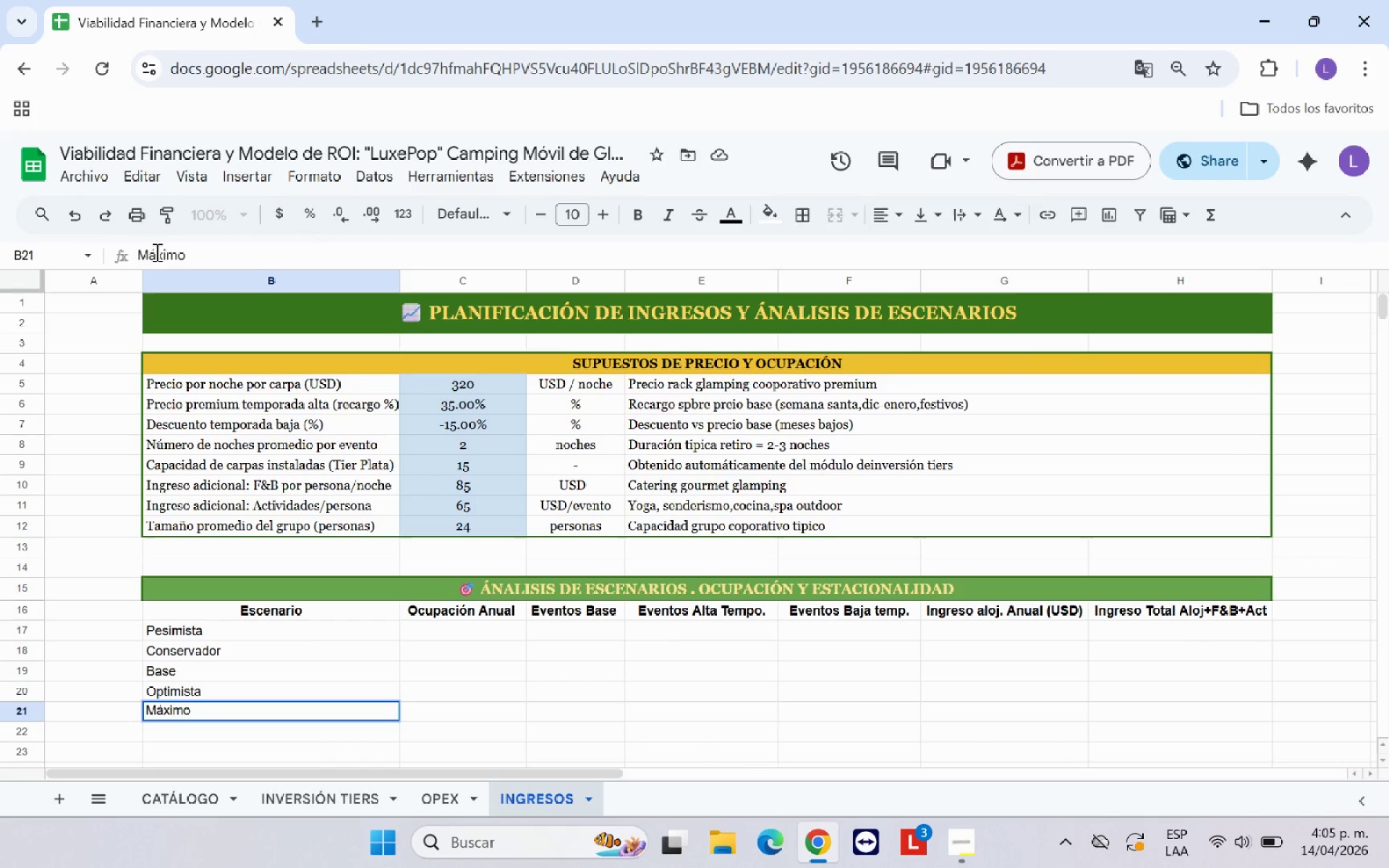 
scroll: coordinate [197, 230], scroll_direction: down, amount: 1.0
 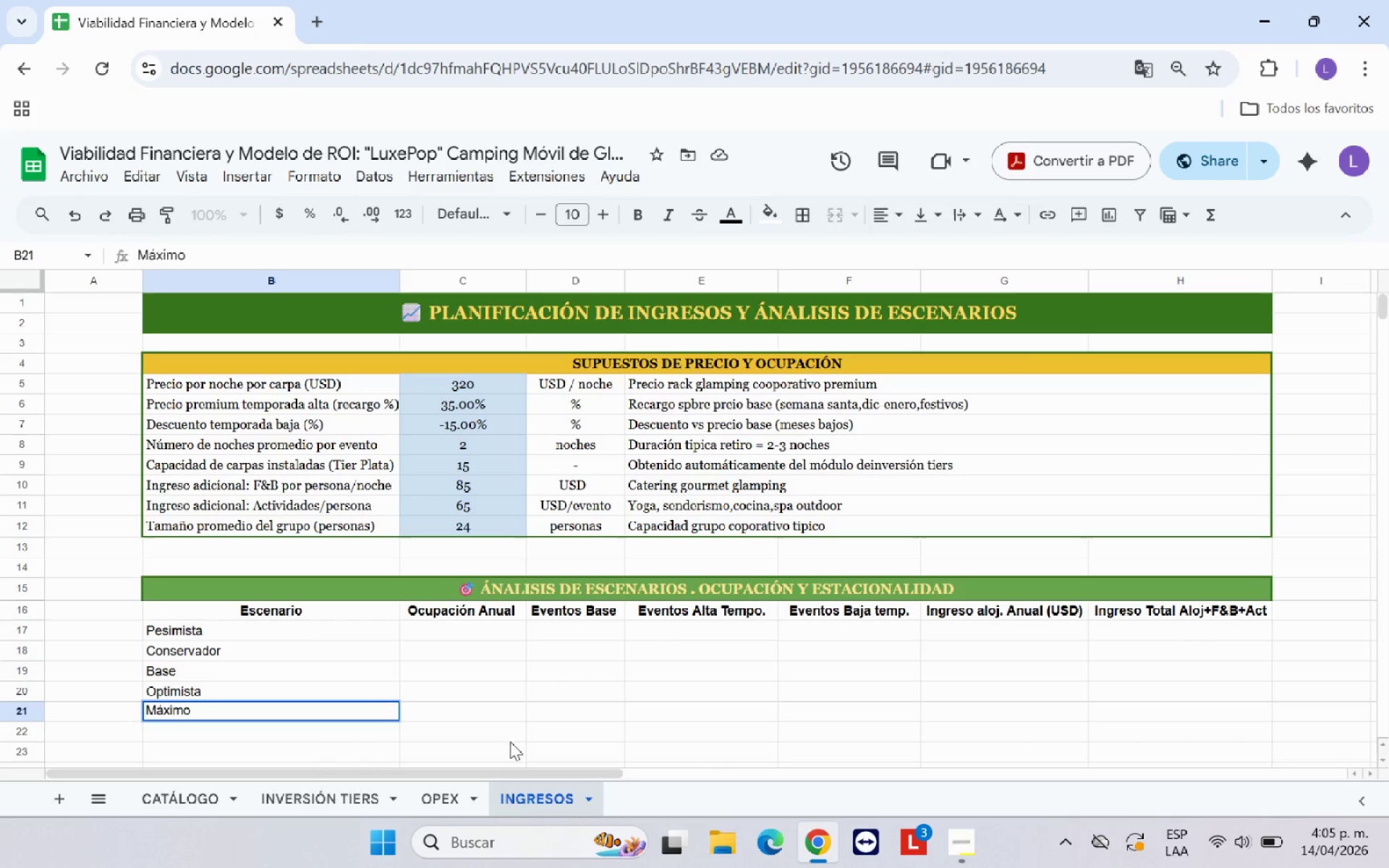 
left_click_drag(start_coordinate=[506, 712], to_coordinate=[109, 631])
 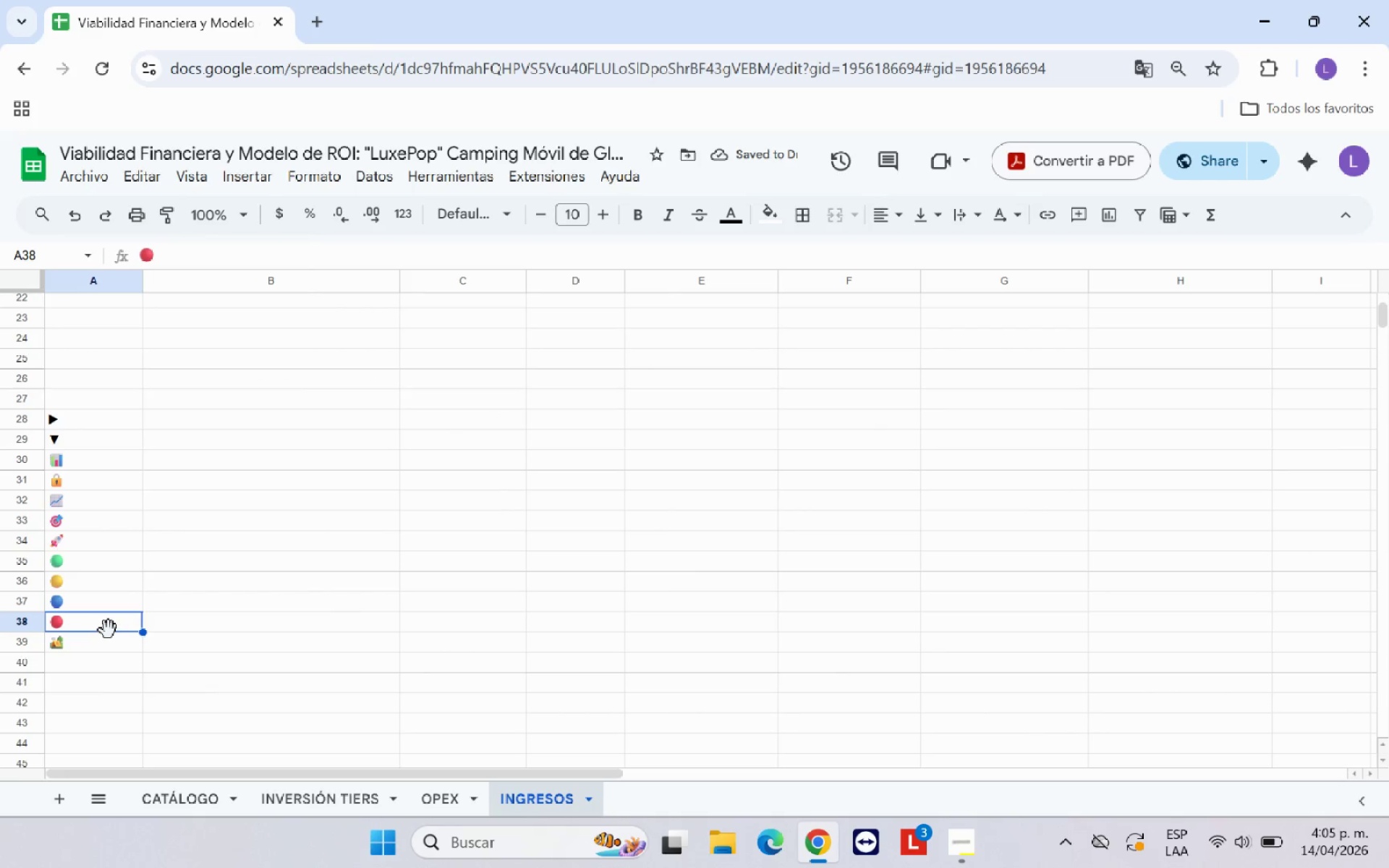 
scroll: coordinate [215, 669], scroll_direction: down, amount: 2.0
 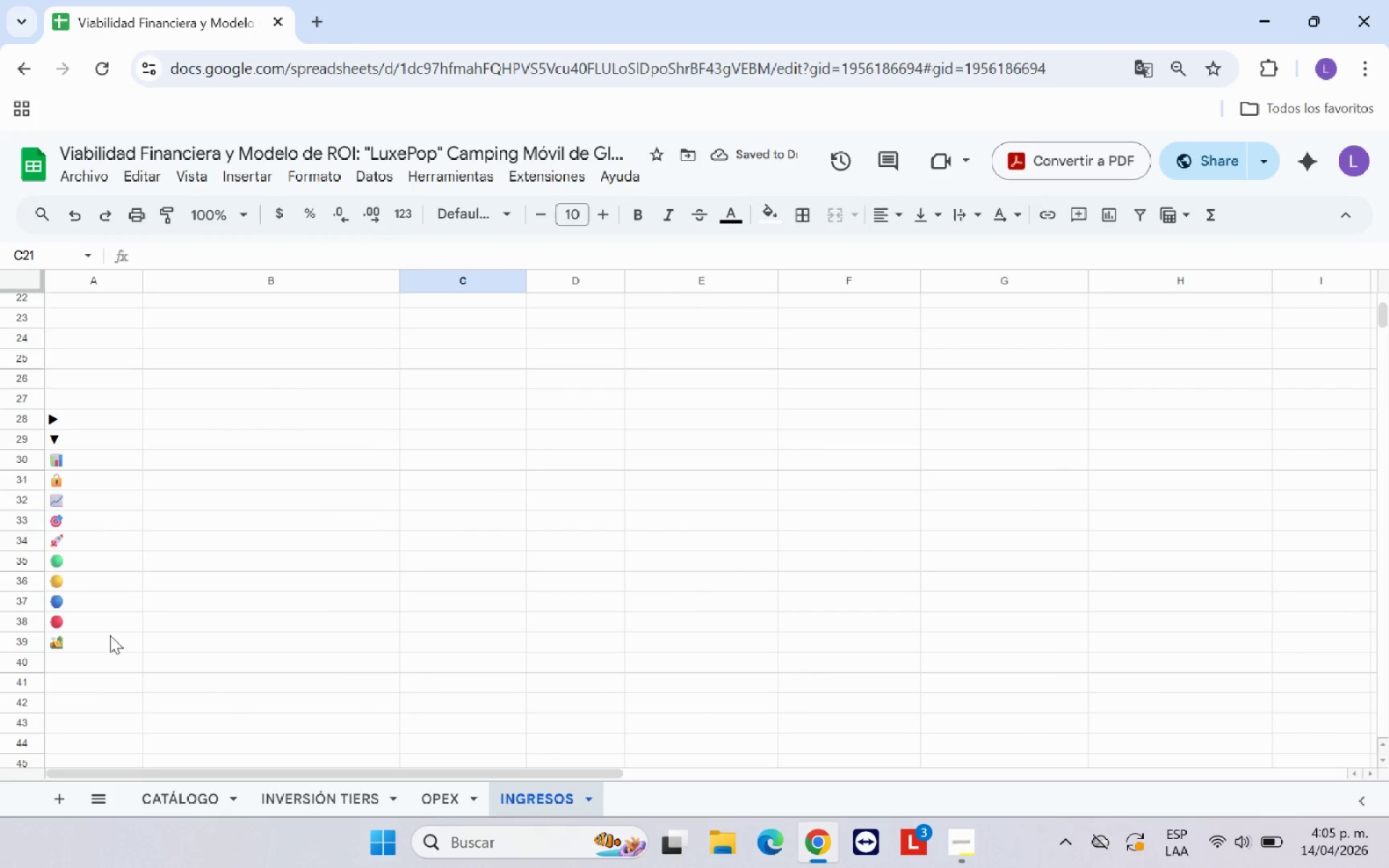 
left_click([109, 631])
 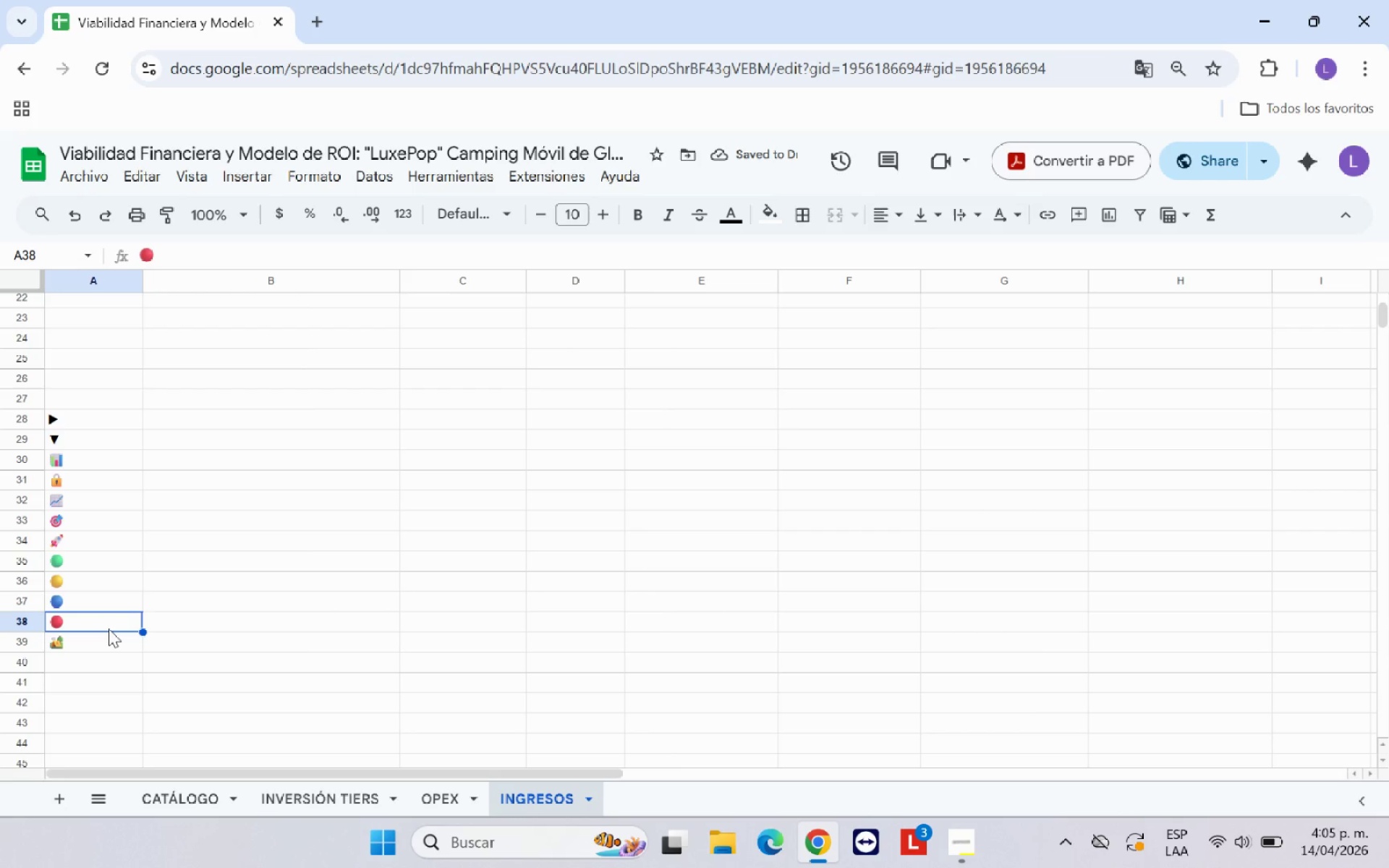 
key(Control+C)
 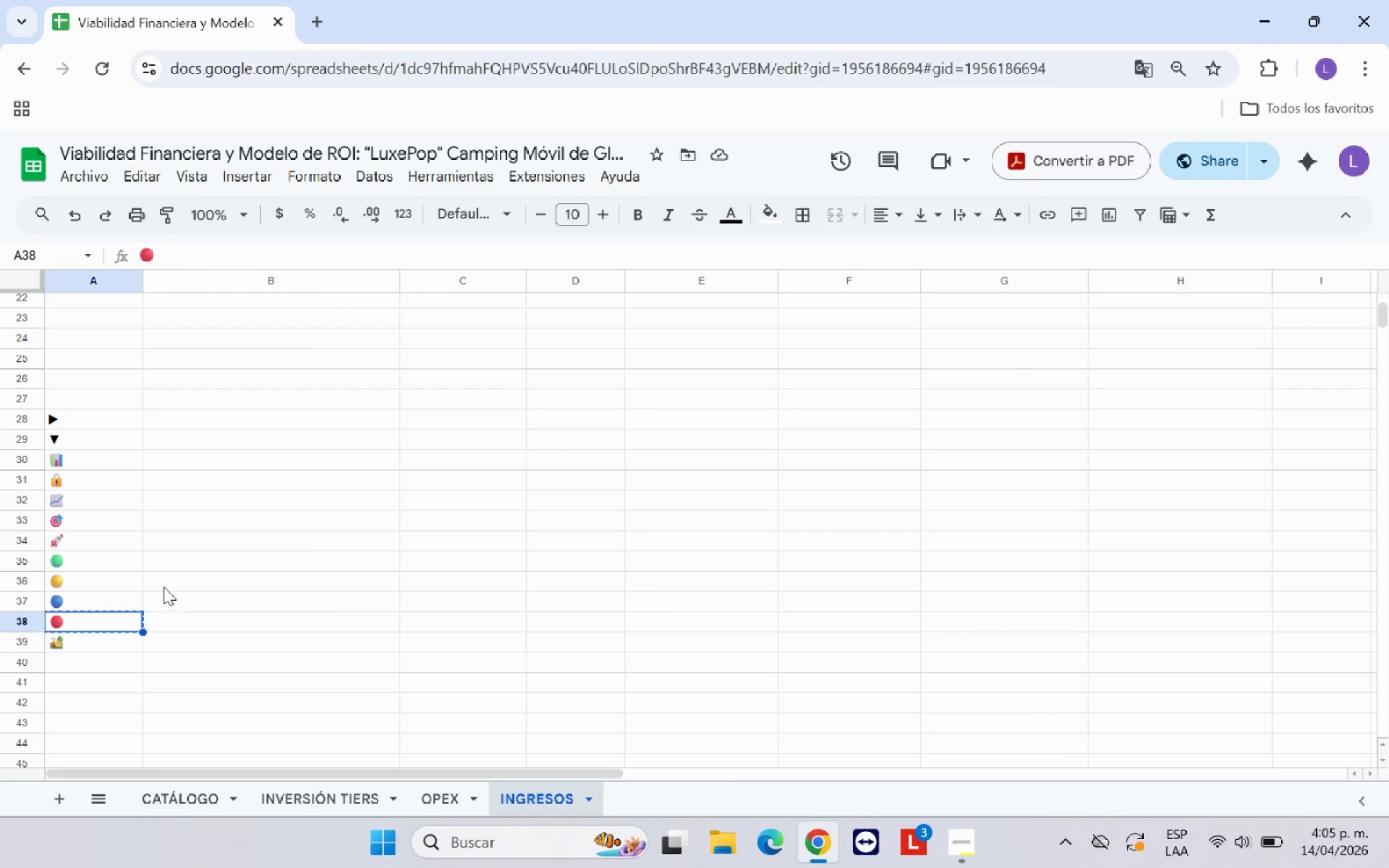 
scroll: coordinate [165, 585], scroll_direction: up, amount: 3.0
 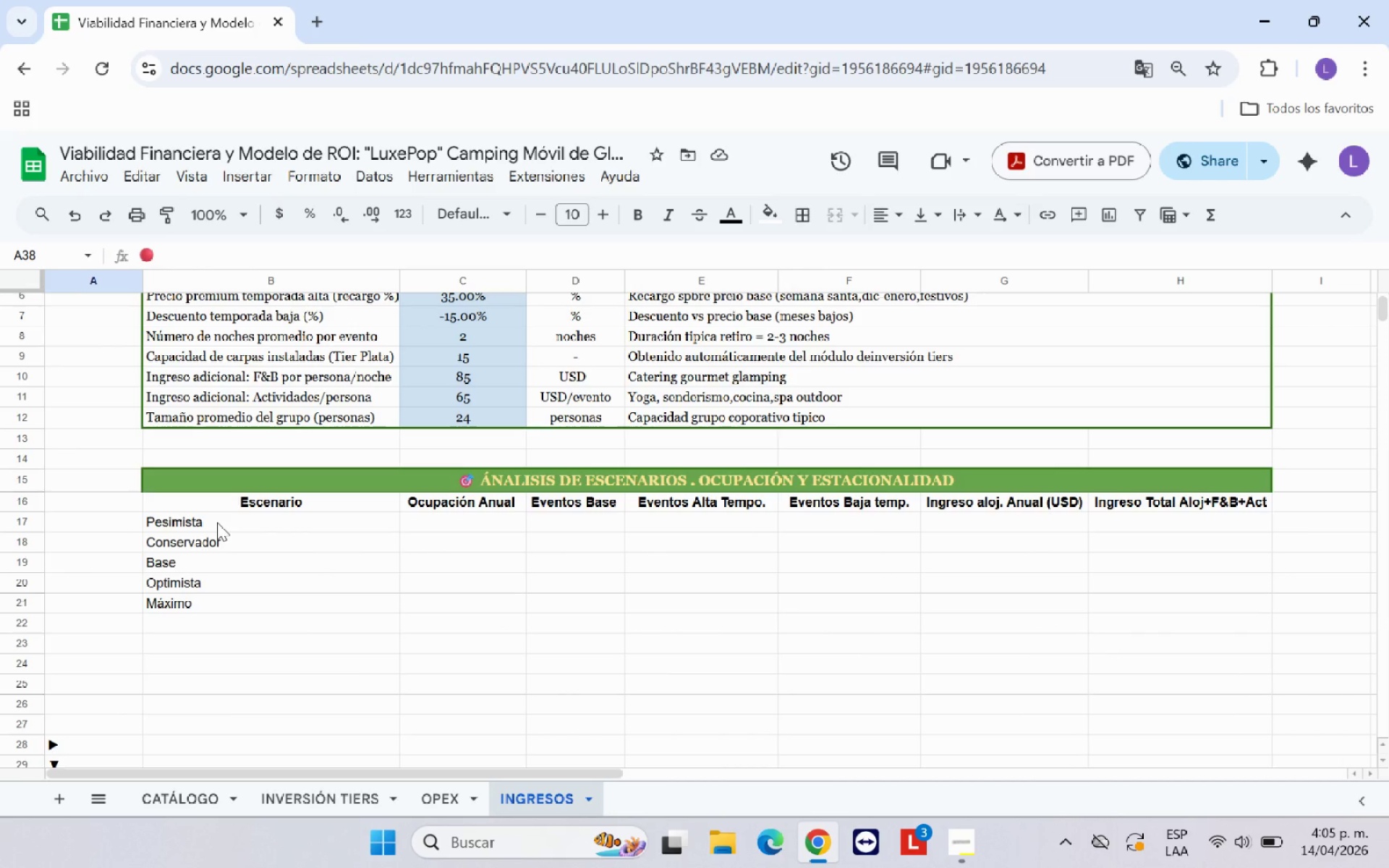 
scroll: coordinate [214, 529], scroll_direction: down, amount: 2.0
 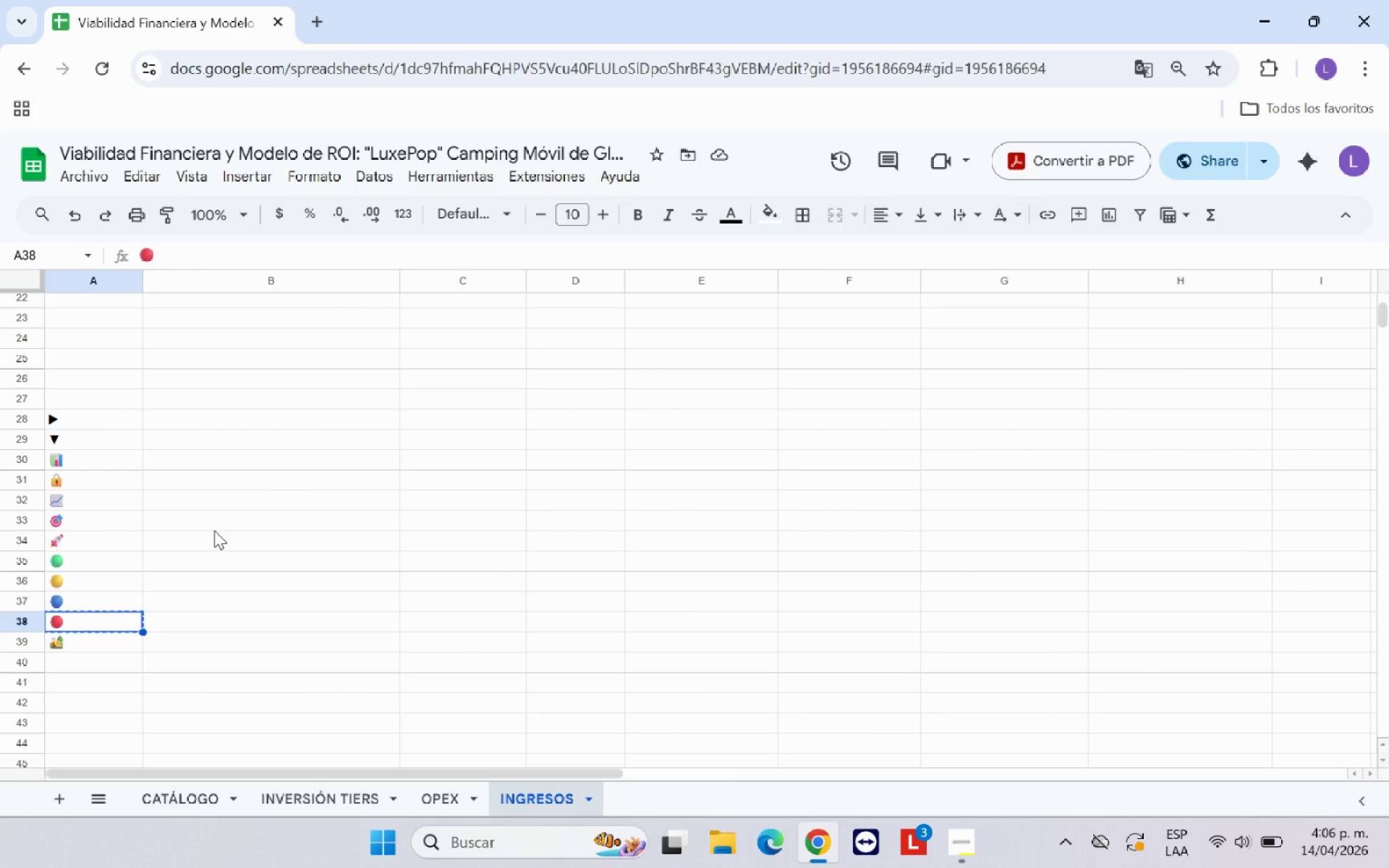 
scroll: coordinate [214, 530], scroll_direction: up, amount: 4.0
 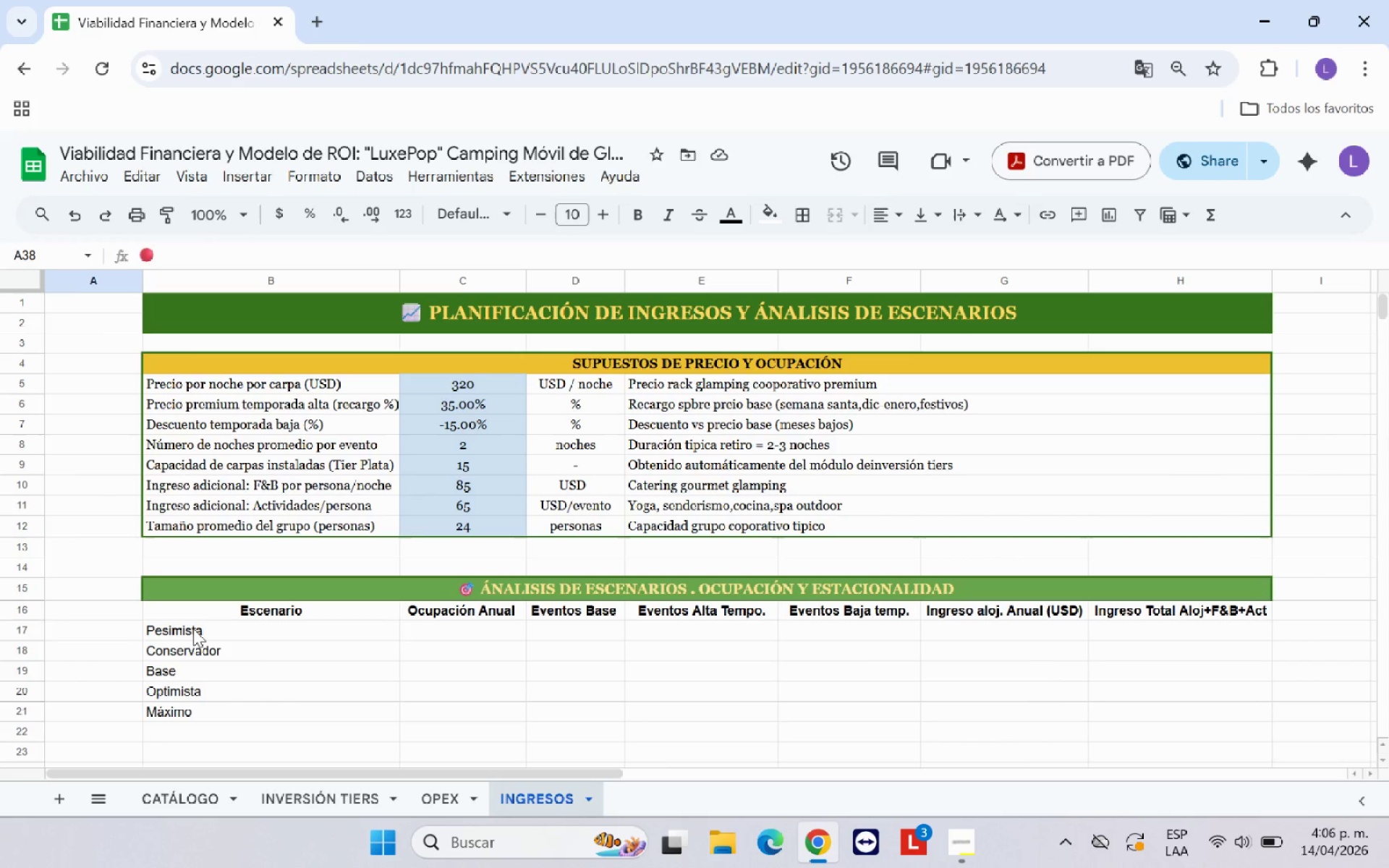 
left_click([193, 629])
 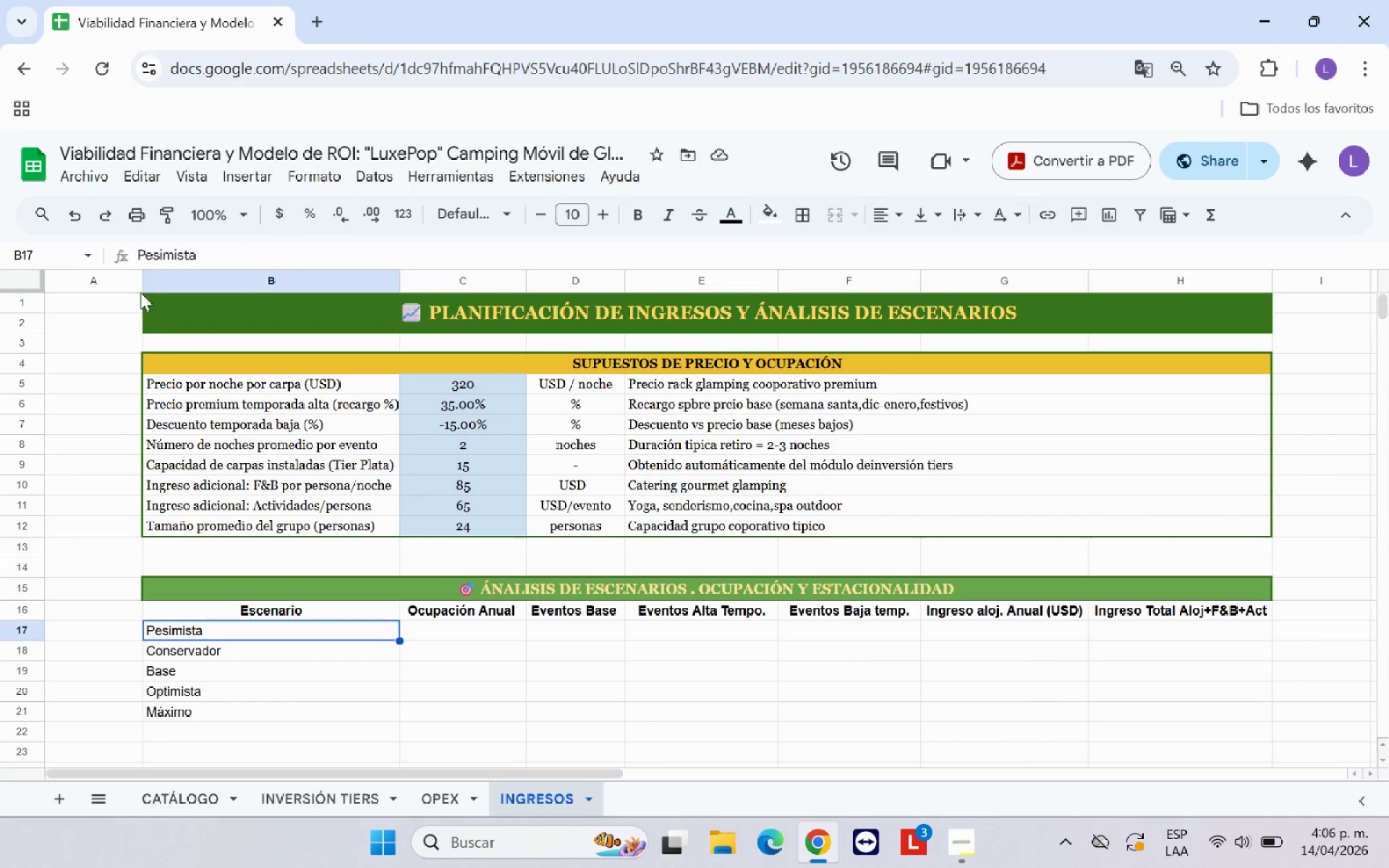 
left_click([138, 260])
 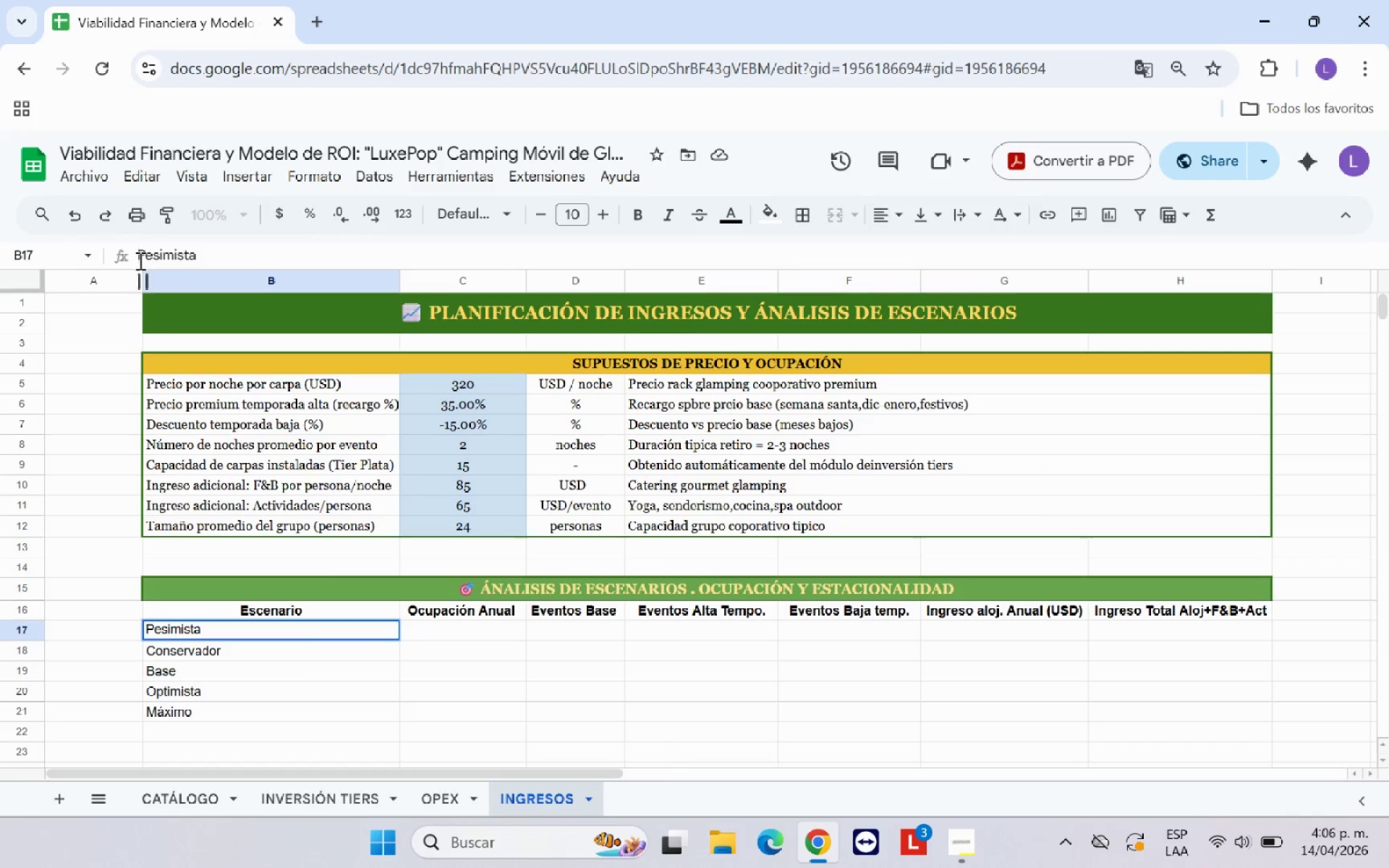 
key(Control+V)
 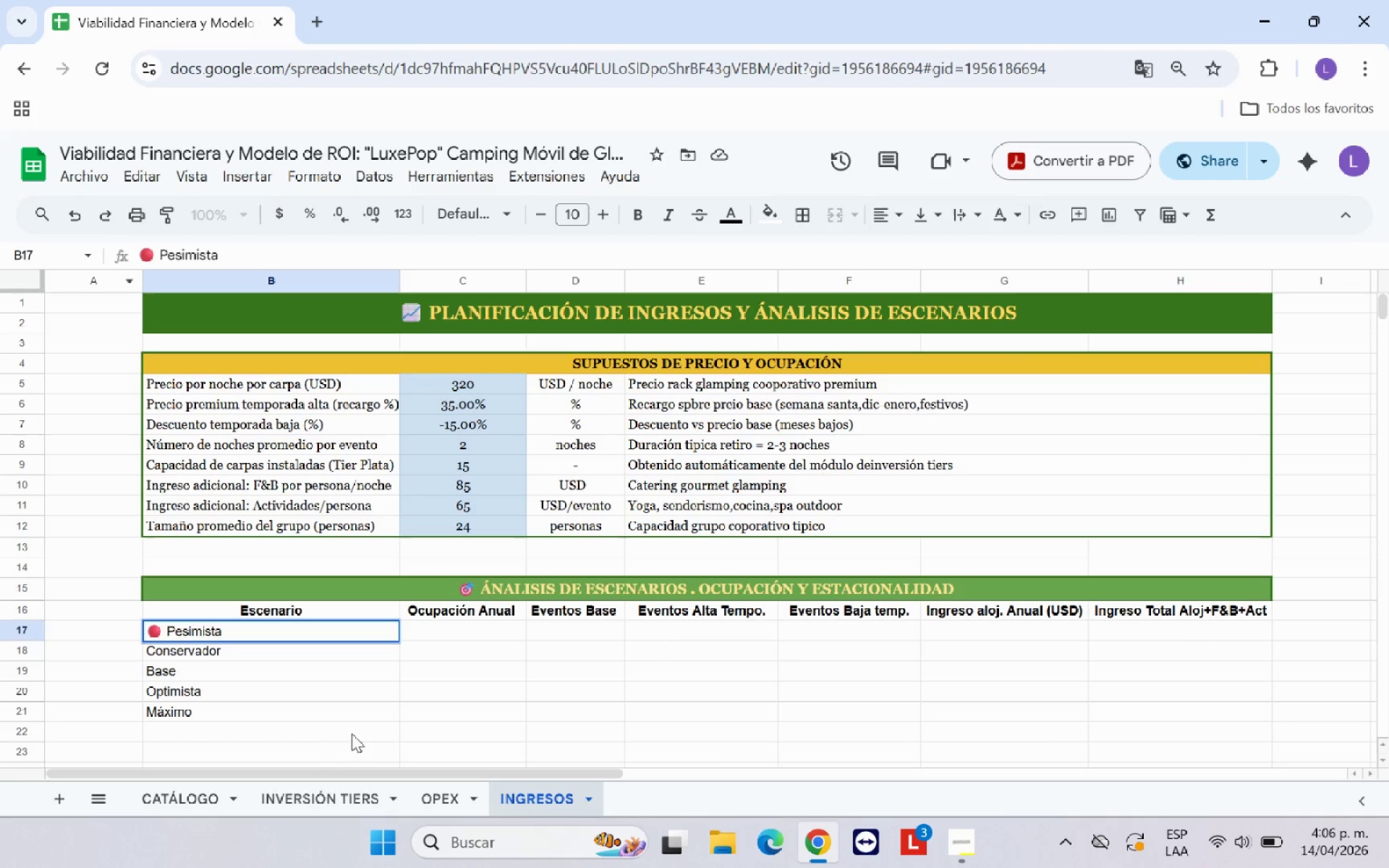 
left_click([353, 718])
 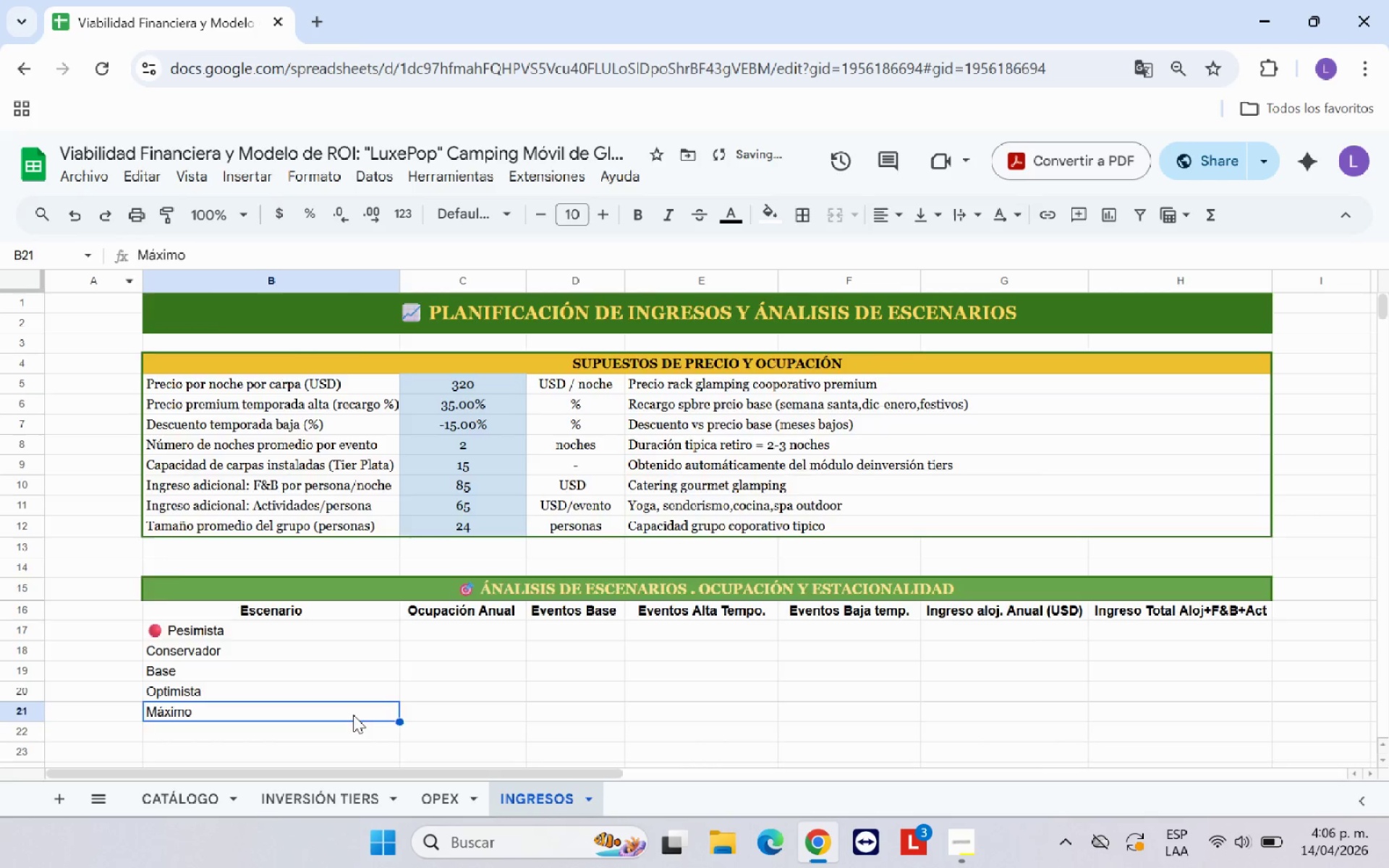 
scroll: coordinate [314, 715], scroll_direction: down, amount: 3.0
 